 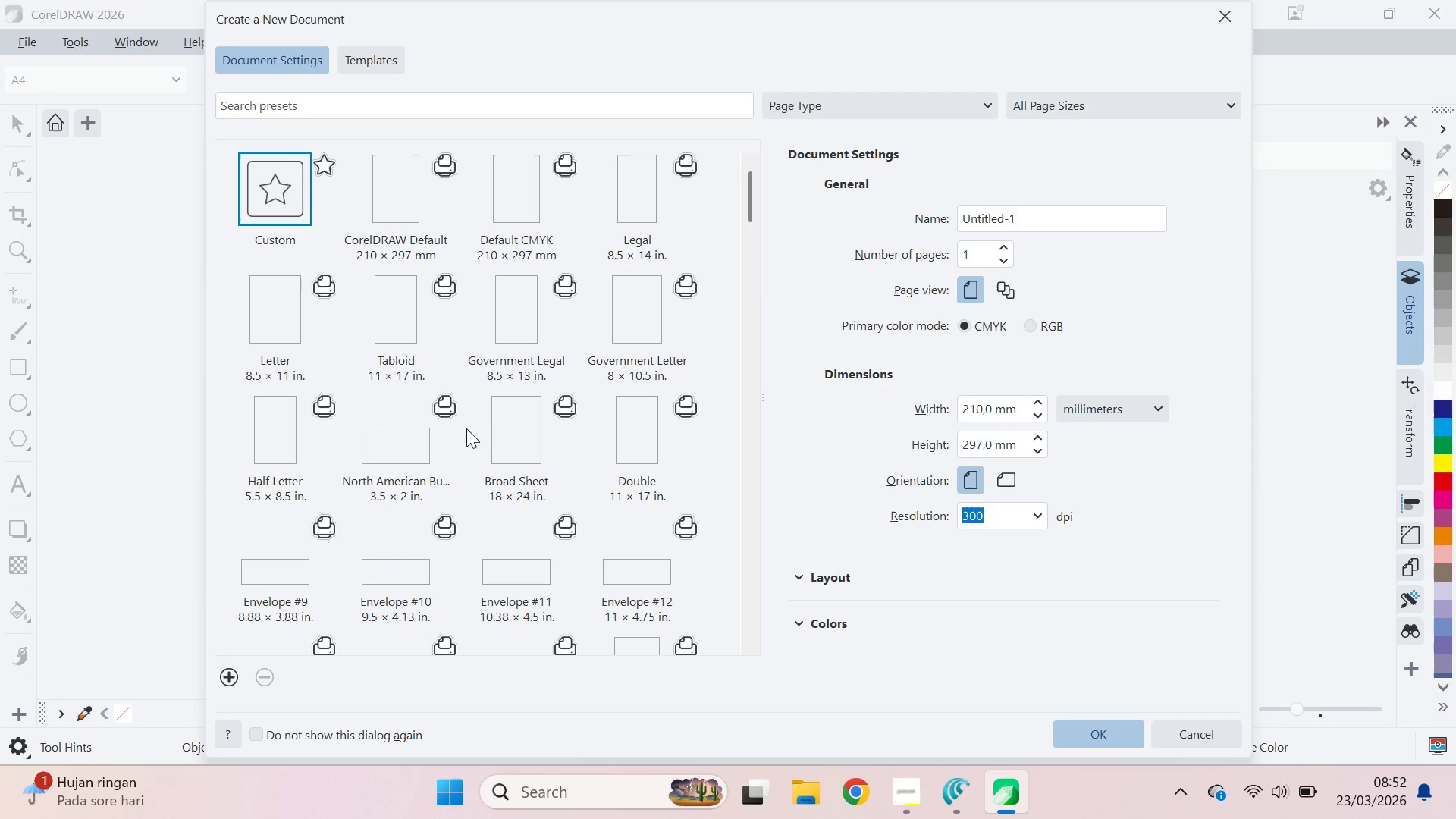 
left_click([1117, 730])
 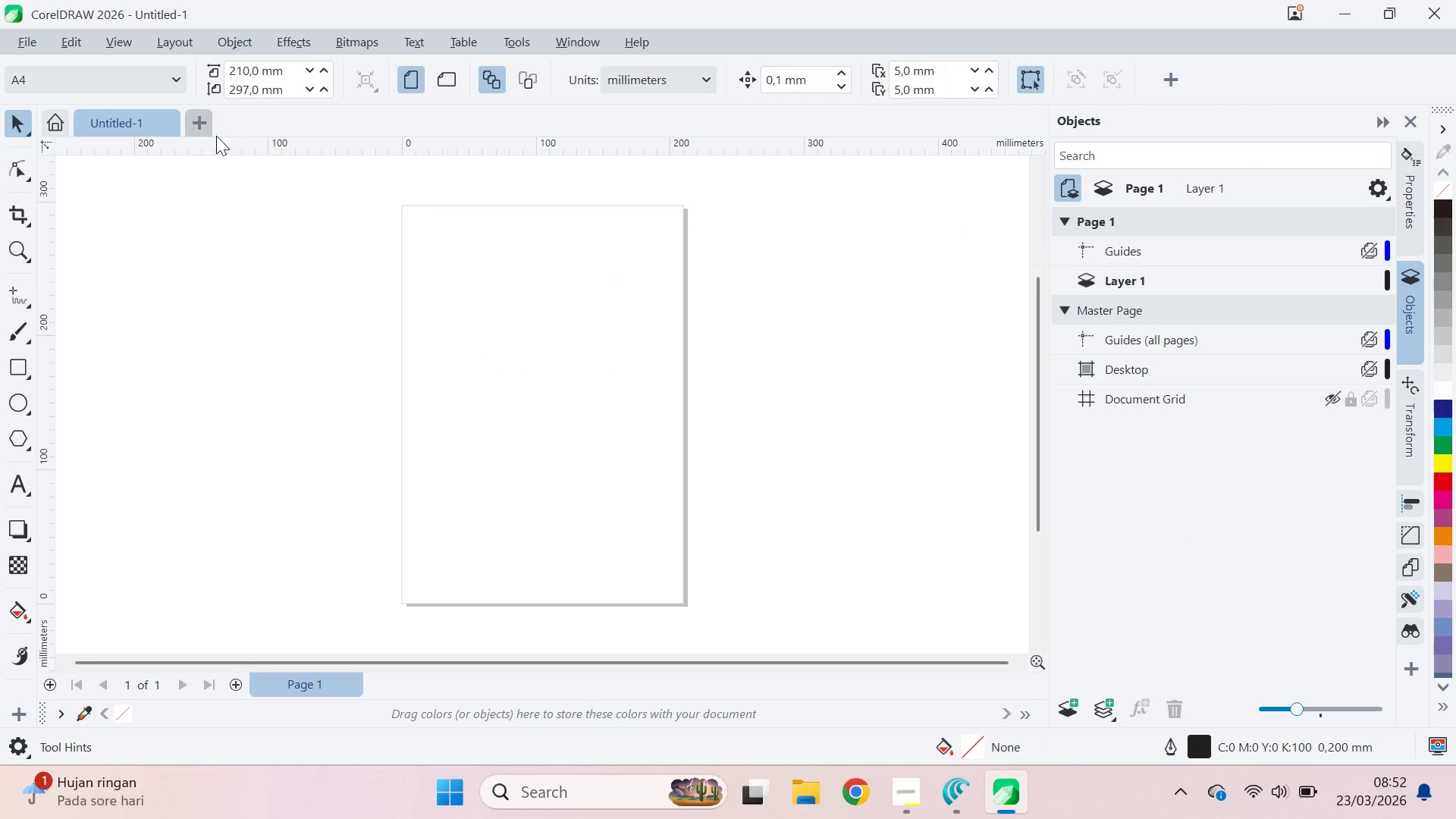 
left_click_drag(start_coordinate=[580, 352], to_coordinate=[584, 363])
 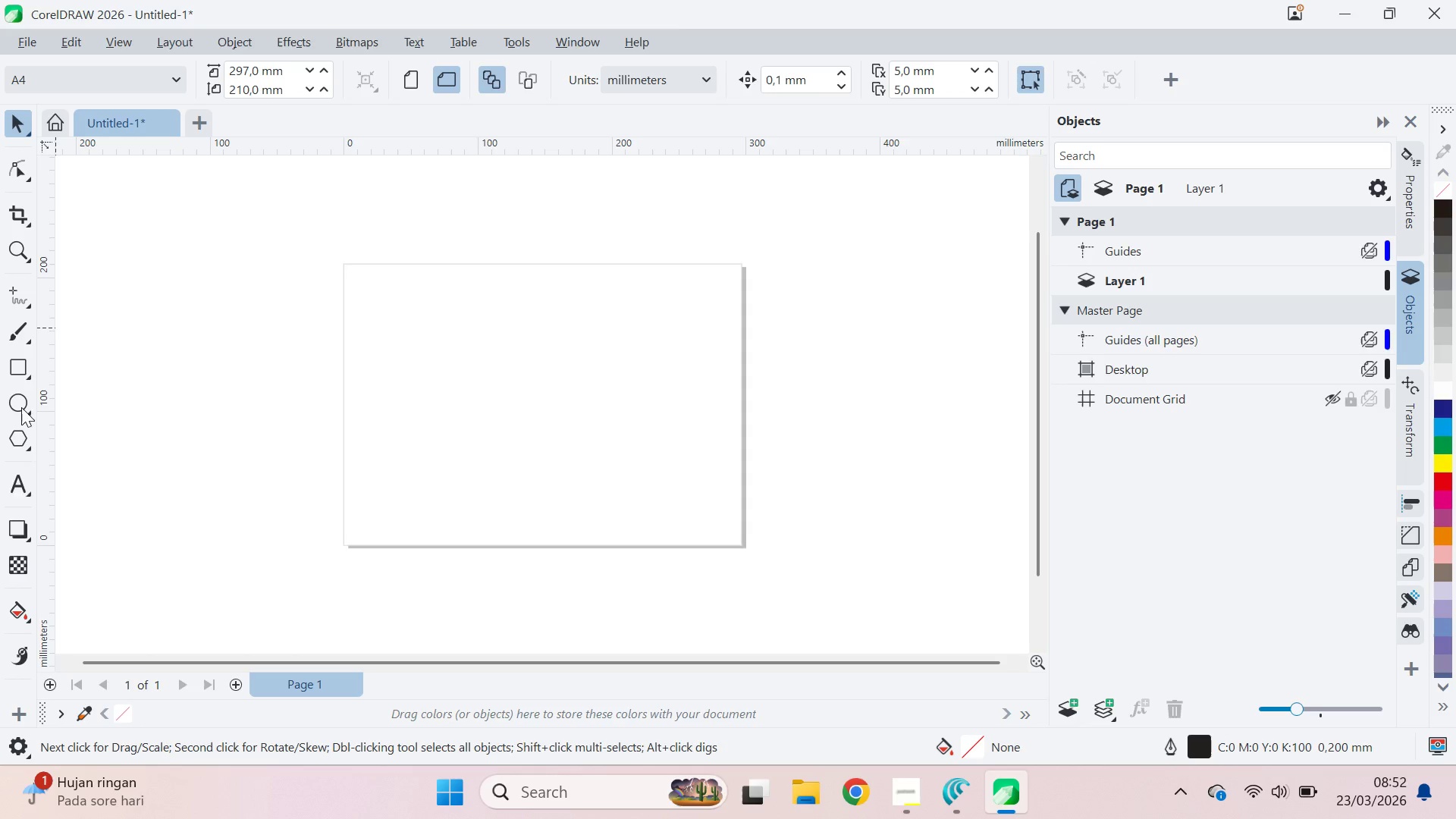 
left_click_drag(start_coordinate=[17, 483], to_coordinate=[21, 482])
 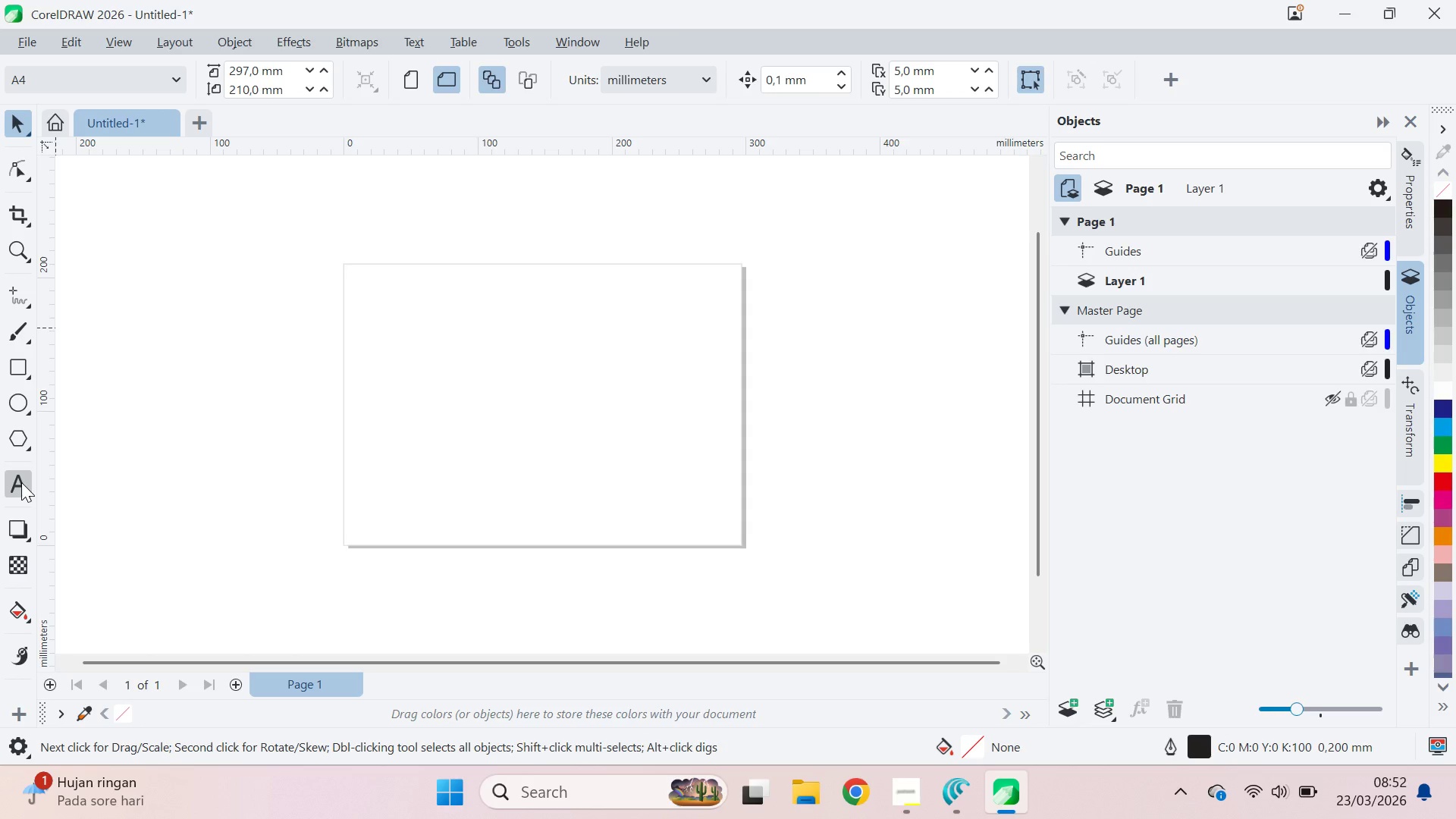 
key(Control+ControlLeft)
 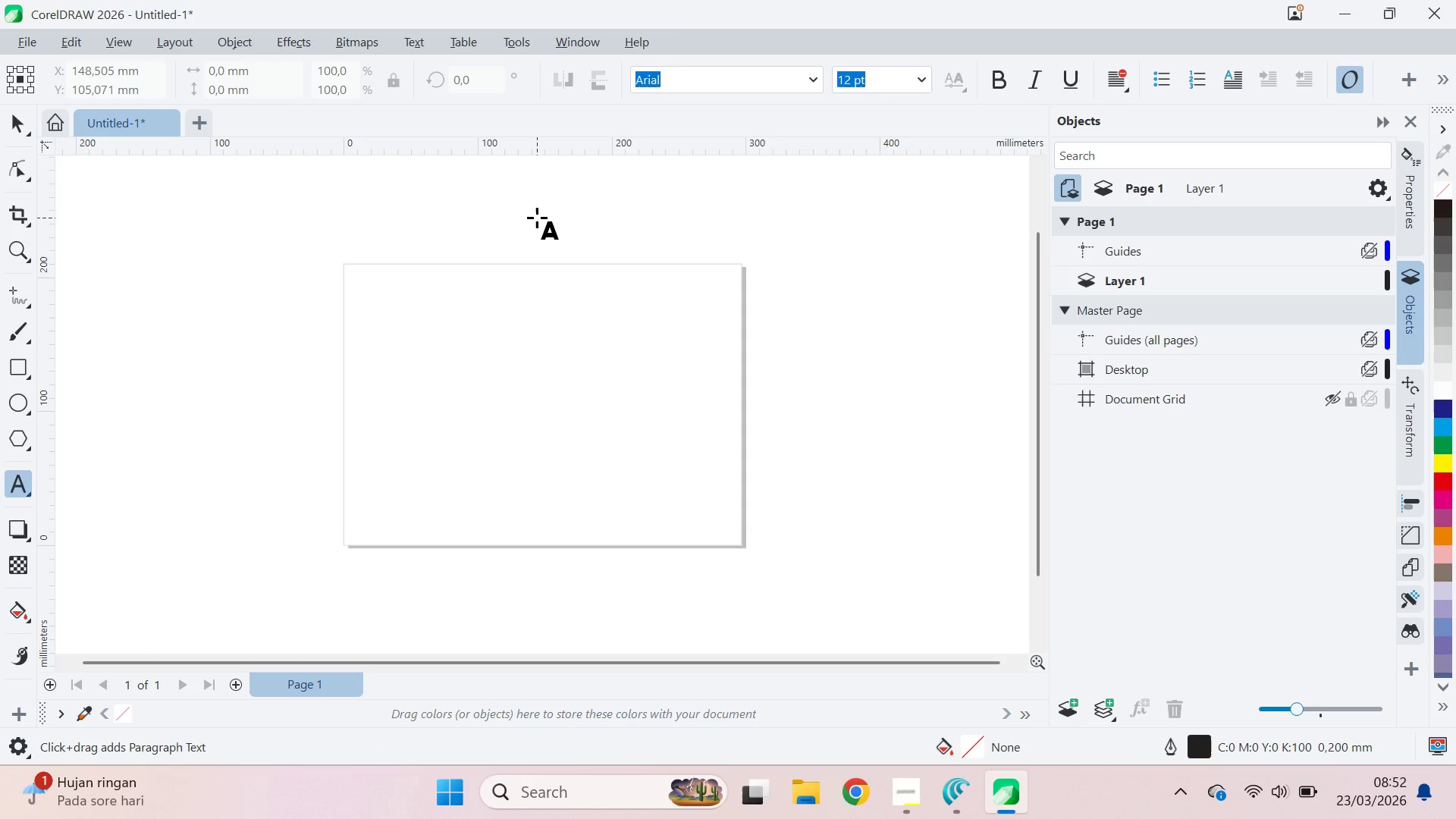 
left_click([537, 218])
 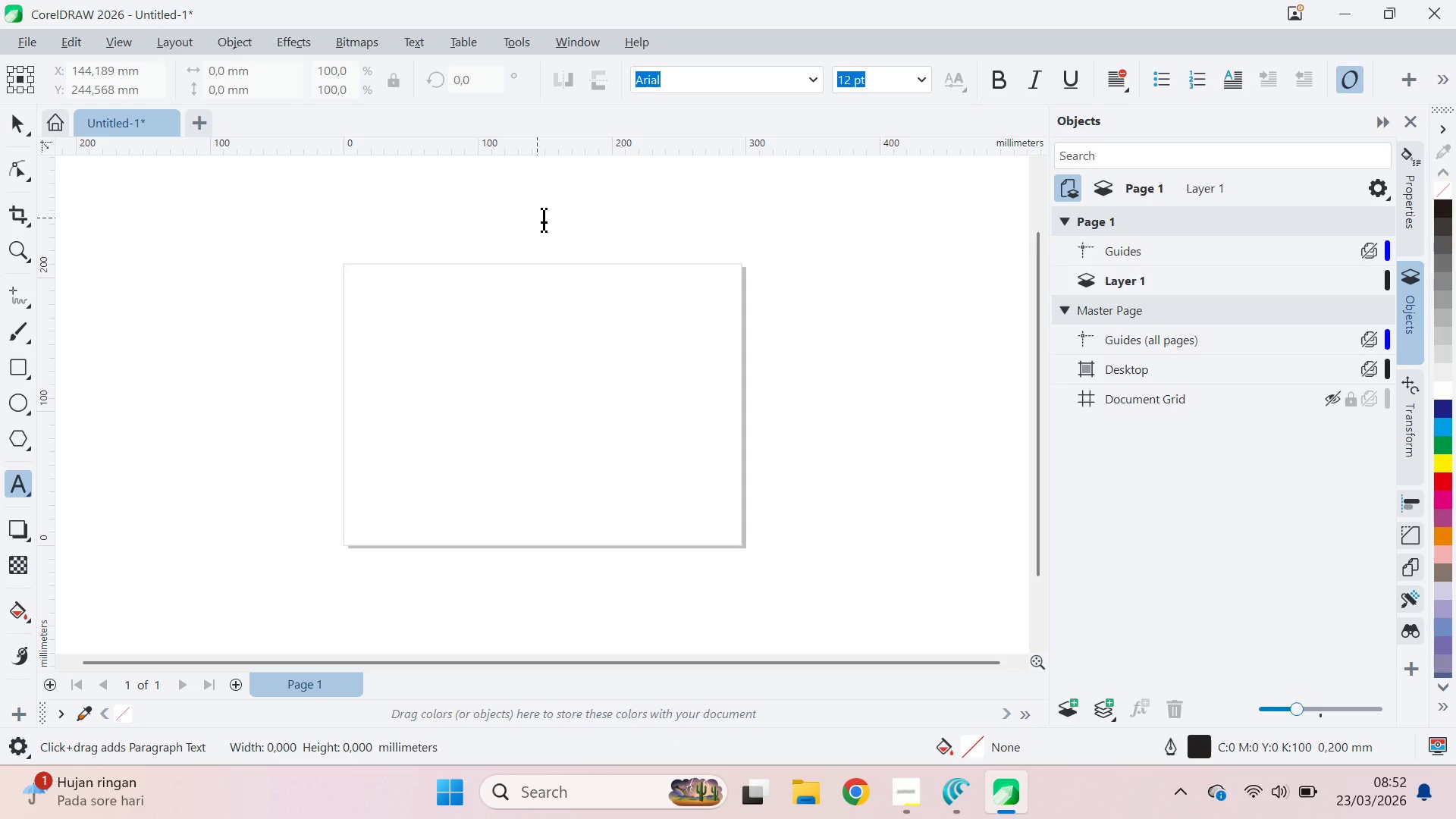 
key(Control+ControlLeft)
 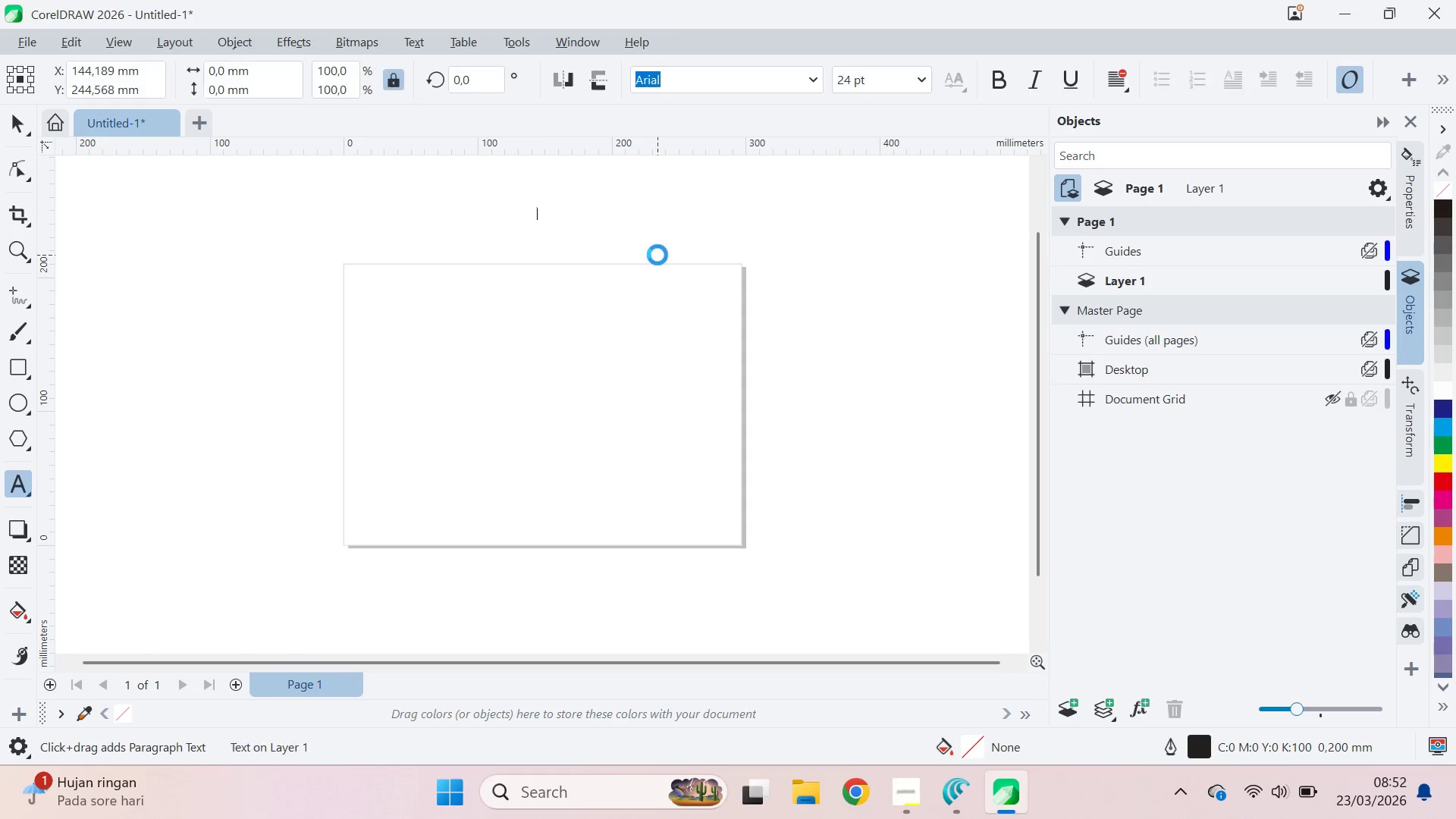 
key(Control+V)
 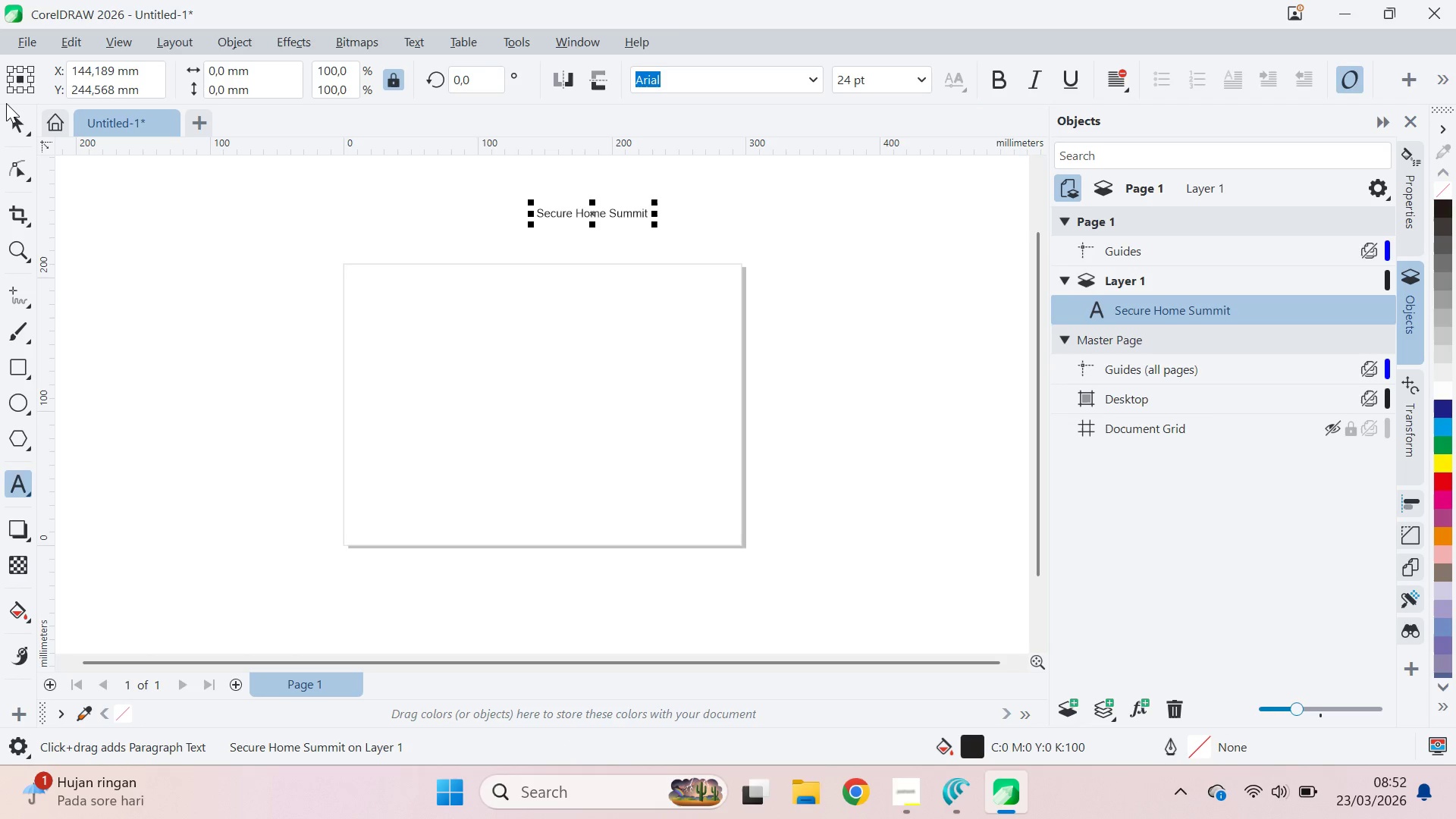 
double_click([17, 121])
 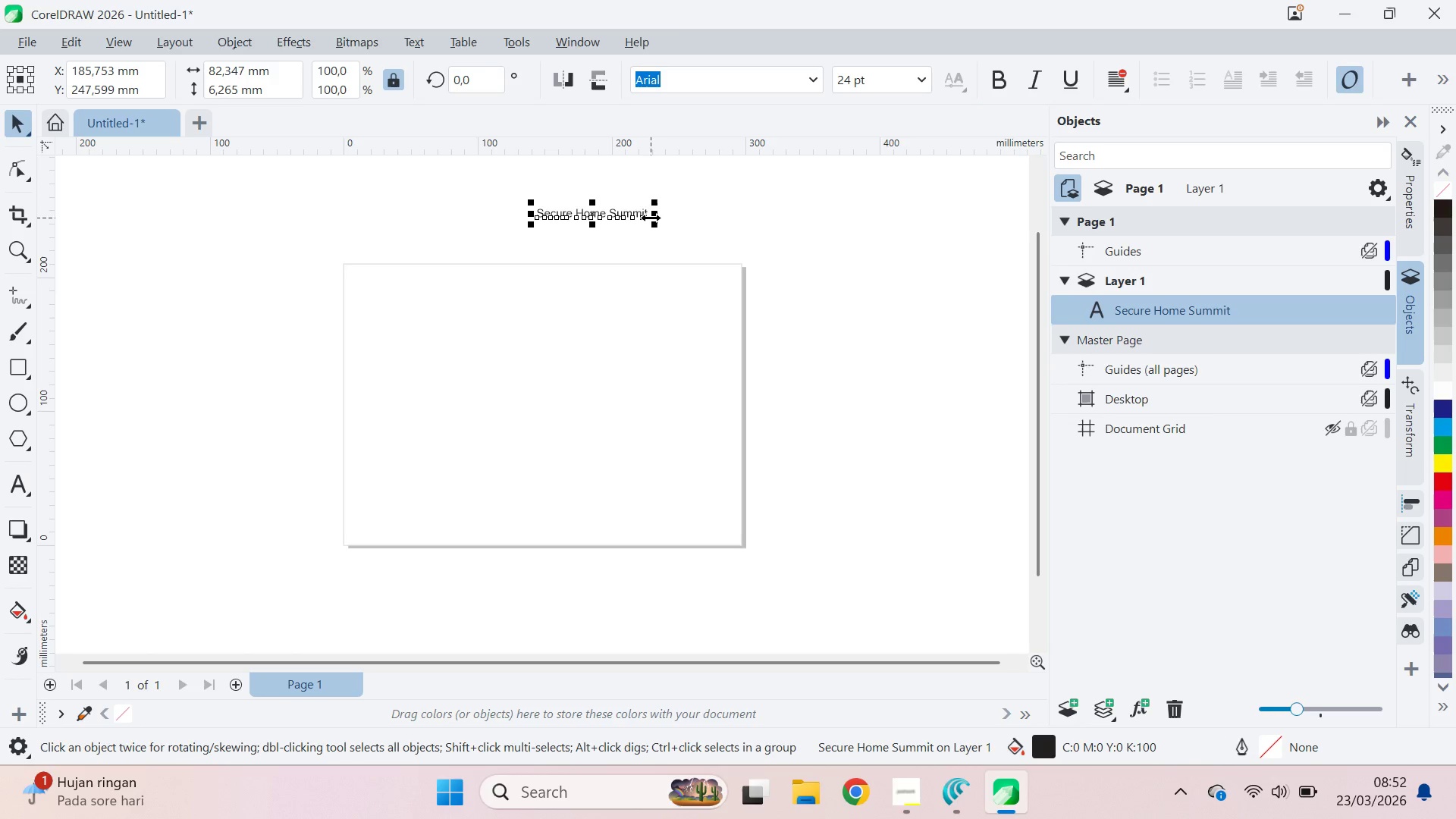 
hold_key(key=ShiftLeft, duration=0.86)
left_click_drag(start_coordinate=[659, 227], to_coordinate=[701, 256])
 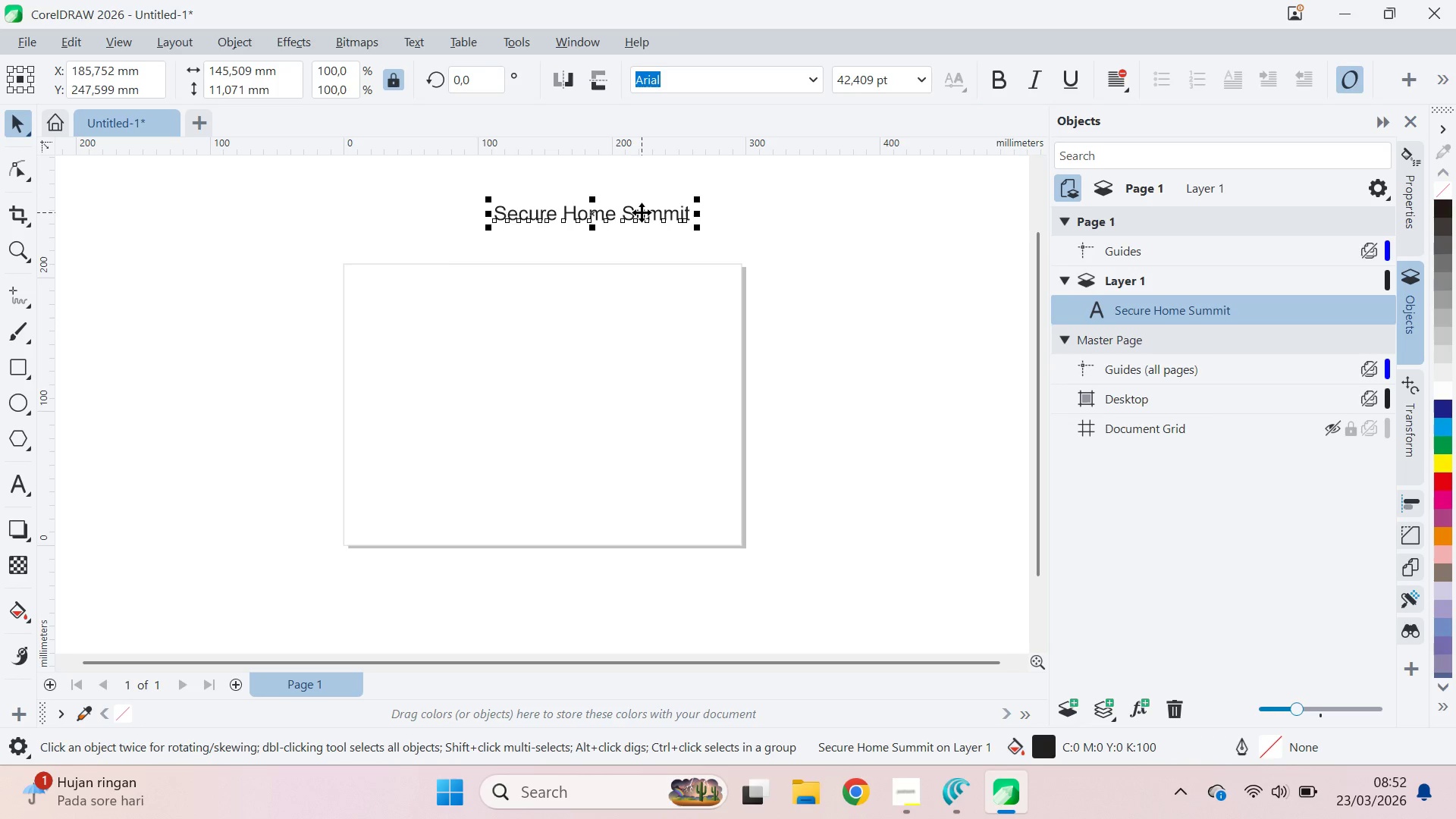 
left_click_drag(start_coordinate=[642, 212], to_coordinate=[243, 318])
 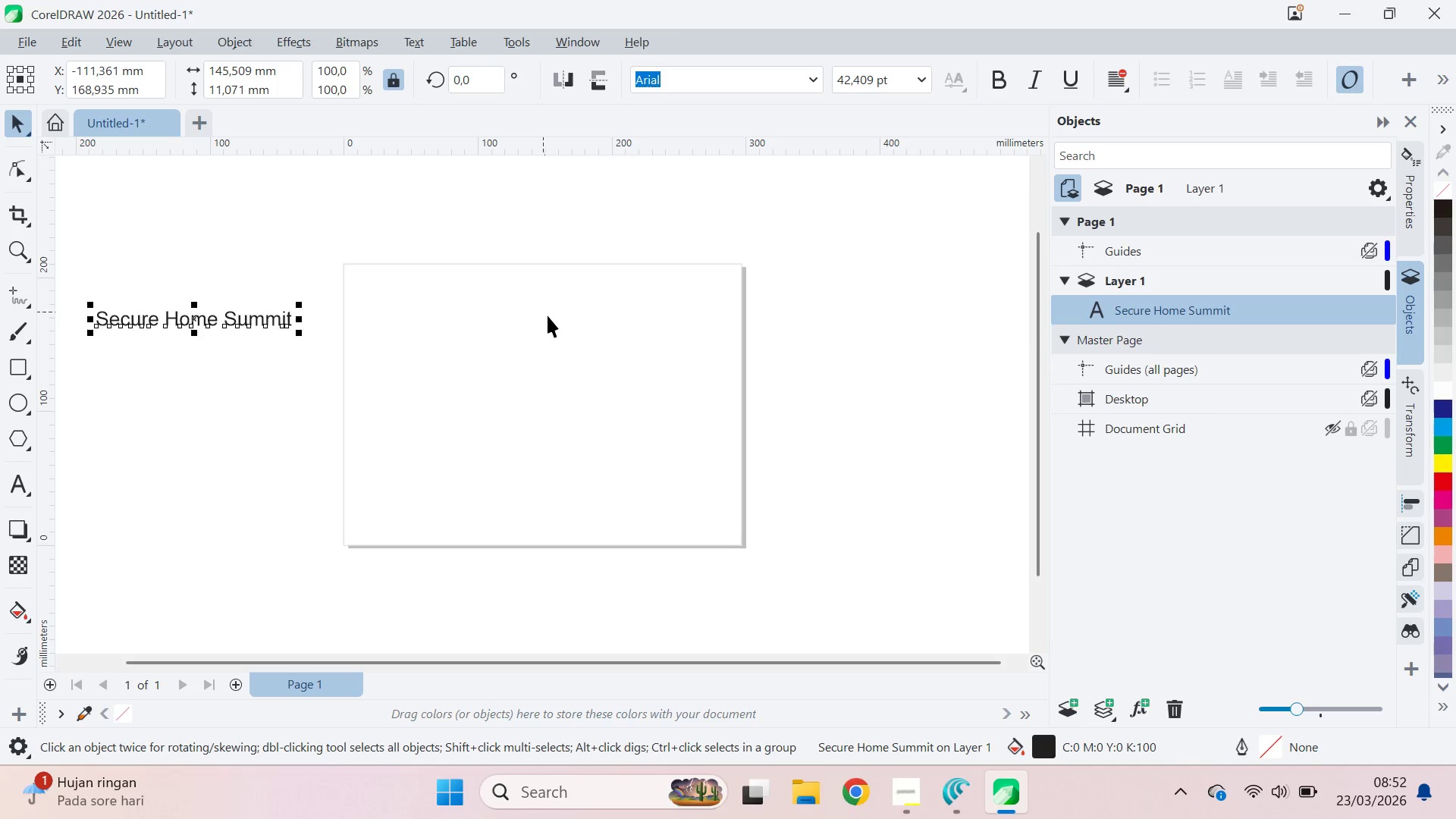 
key(Alt+Tab)
 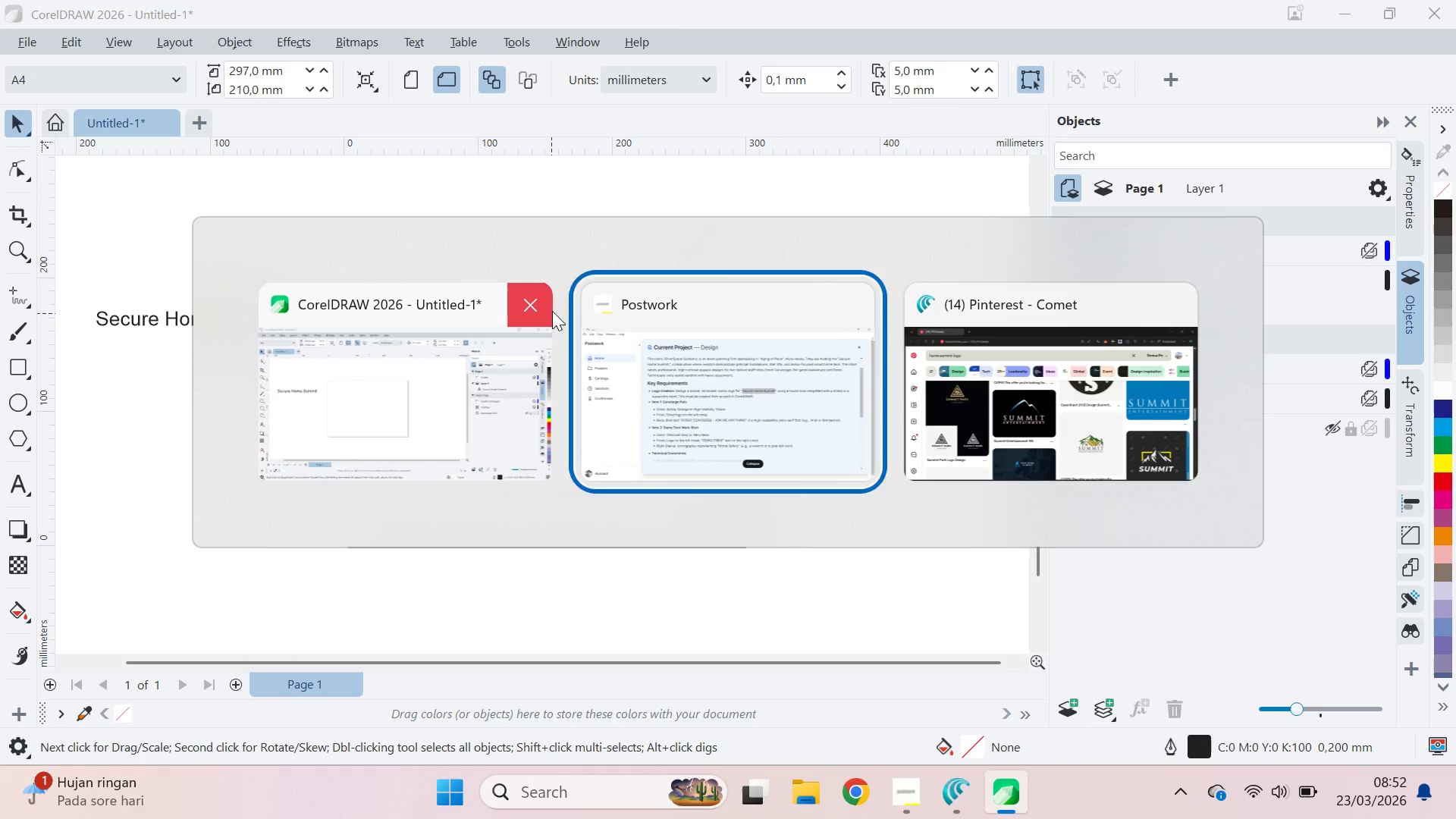 
key(Alt+Tab)
 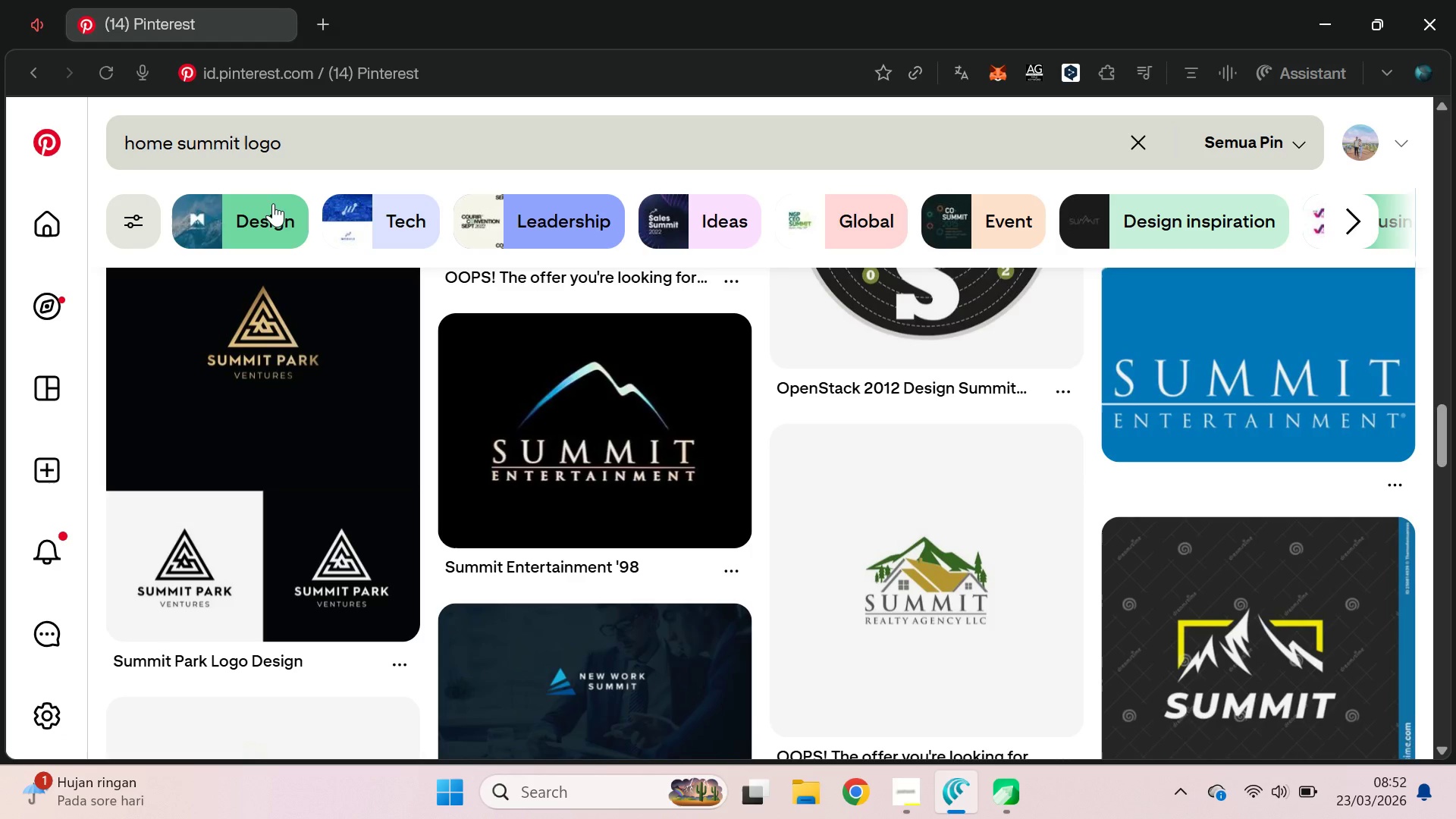 
left_click_drag(start_coordinate=[180, 146], to_coordinate=[75, 129])
 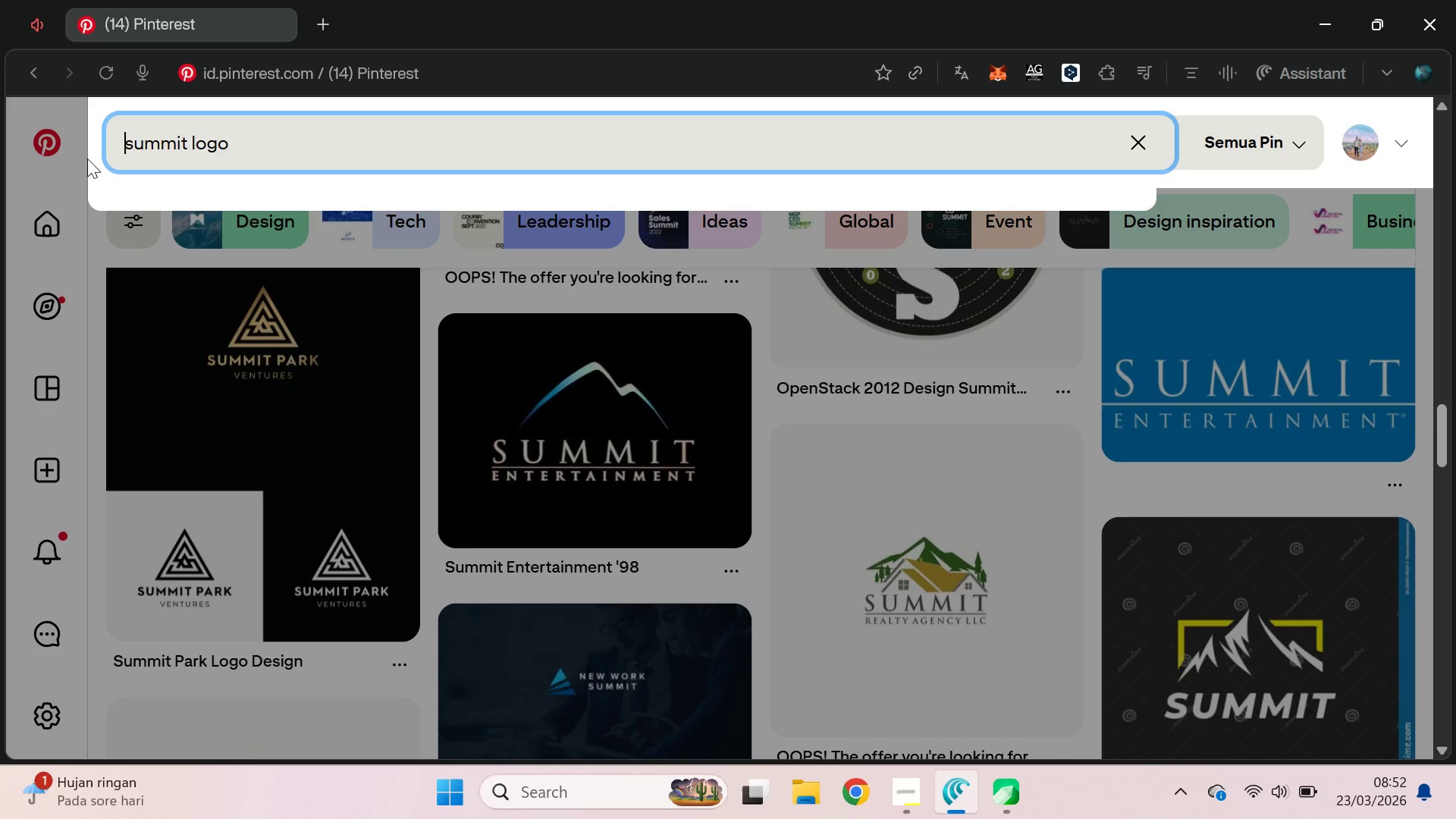 
key(Backspace)
 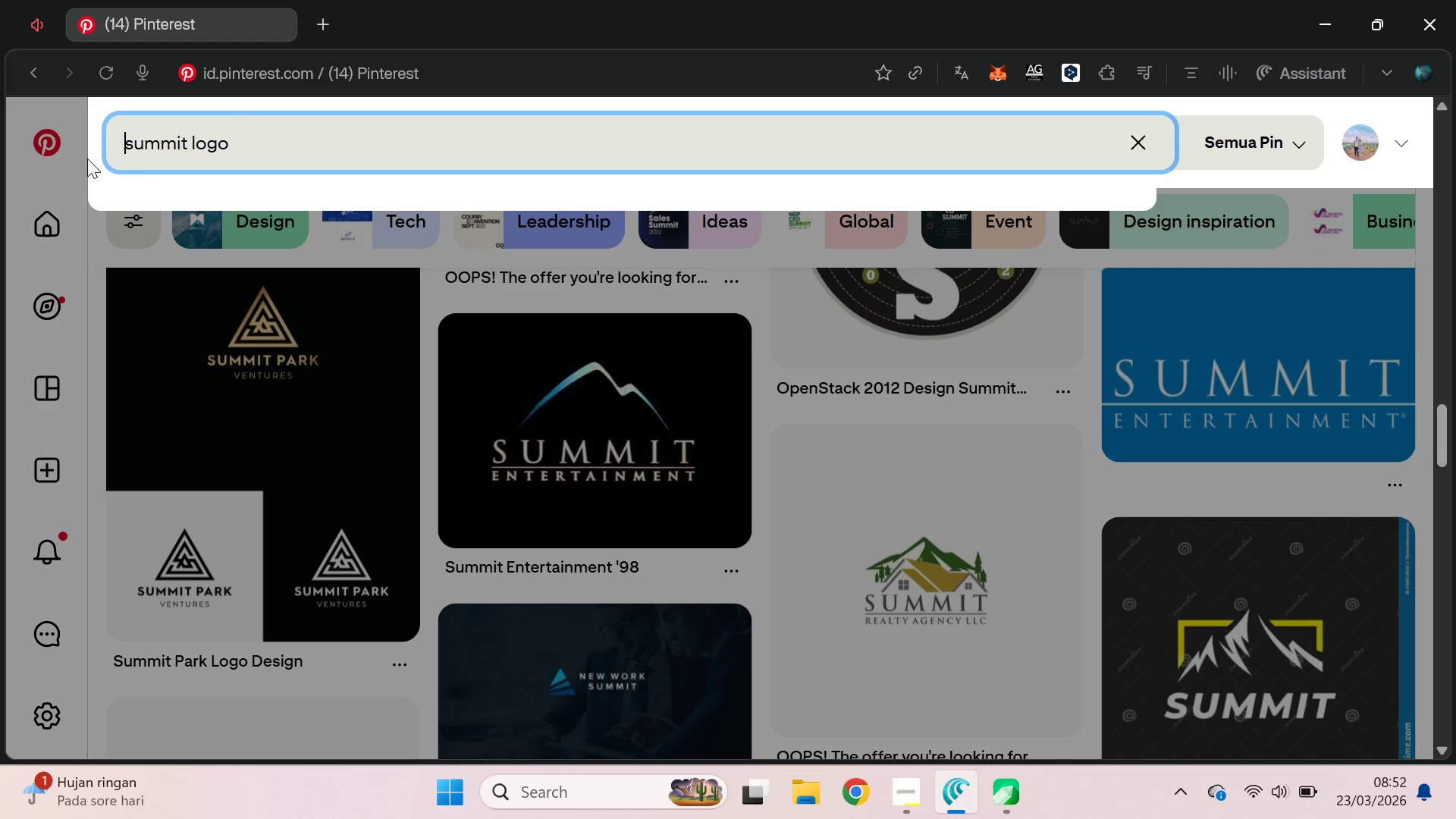 
key(Enter)
 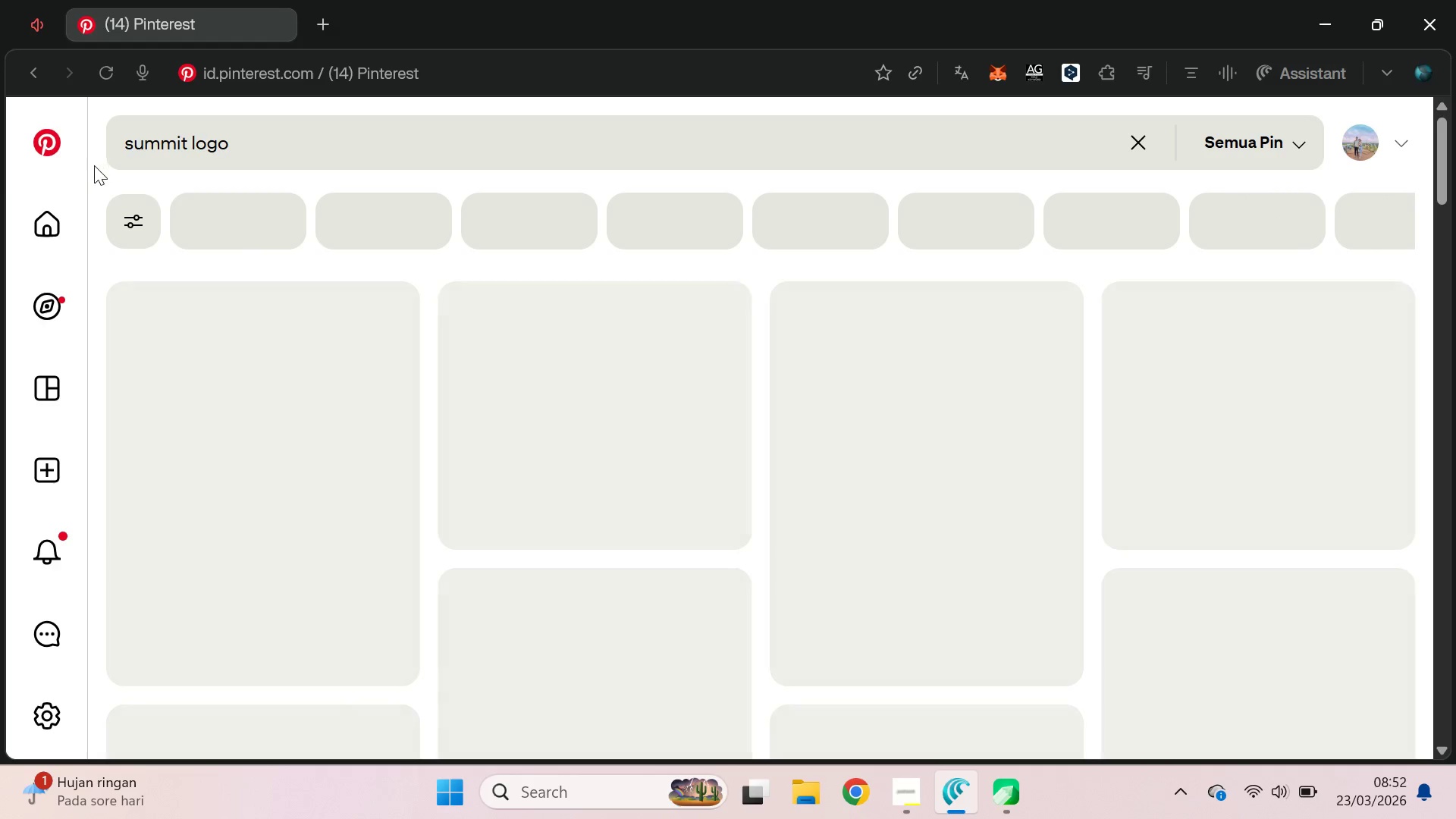 
mouse_move([448, 272])
 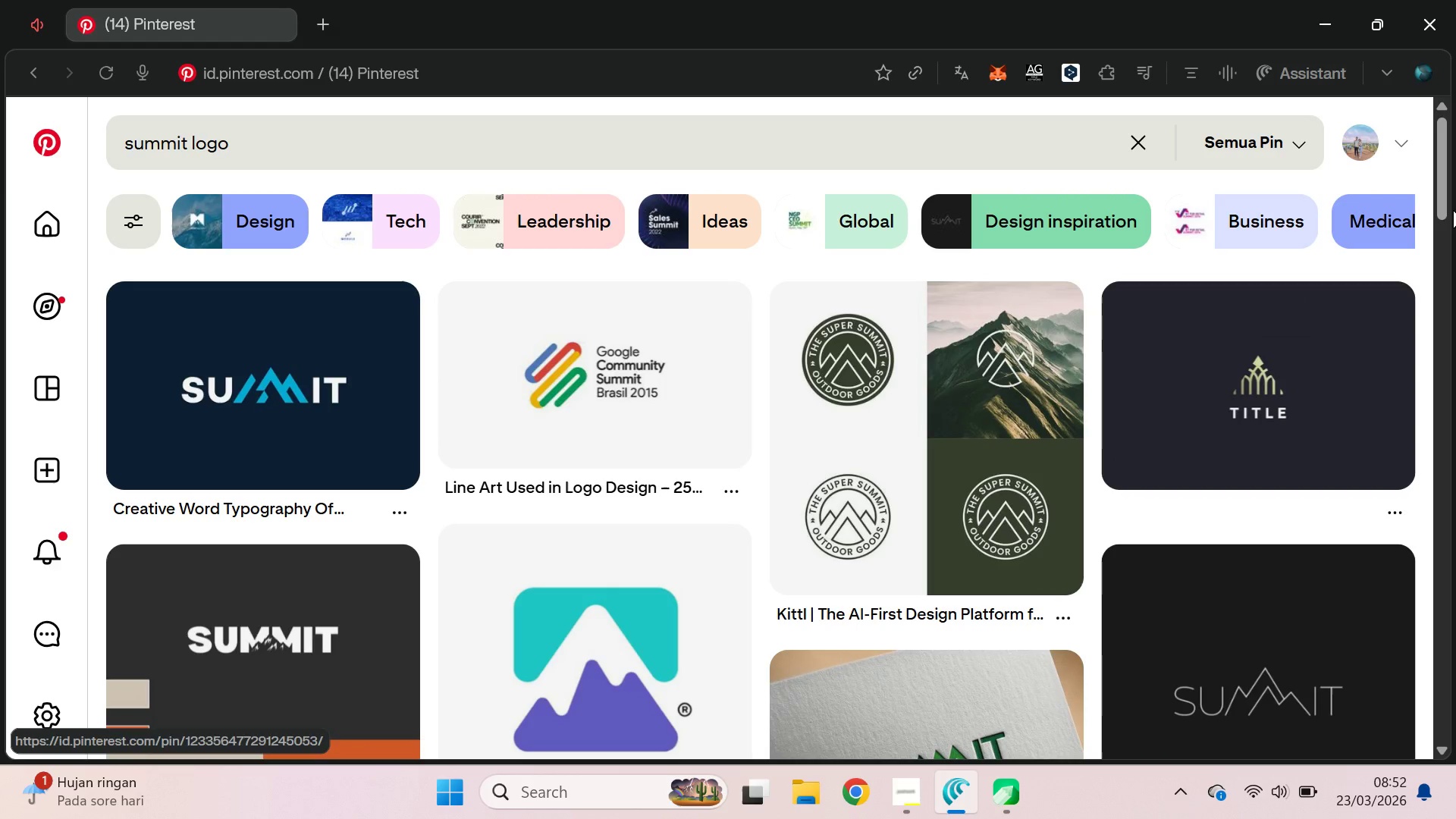 
left_click_drag(start_coordinate=[1455, 187], to_coordinate=[1455, 250])
 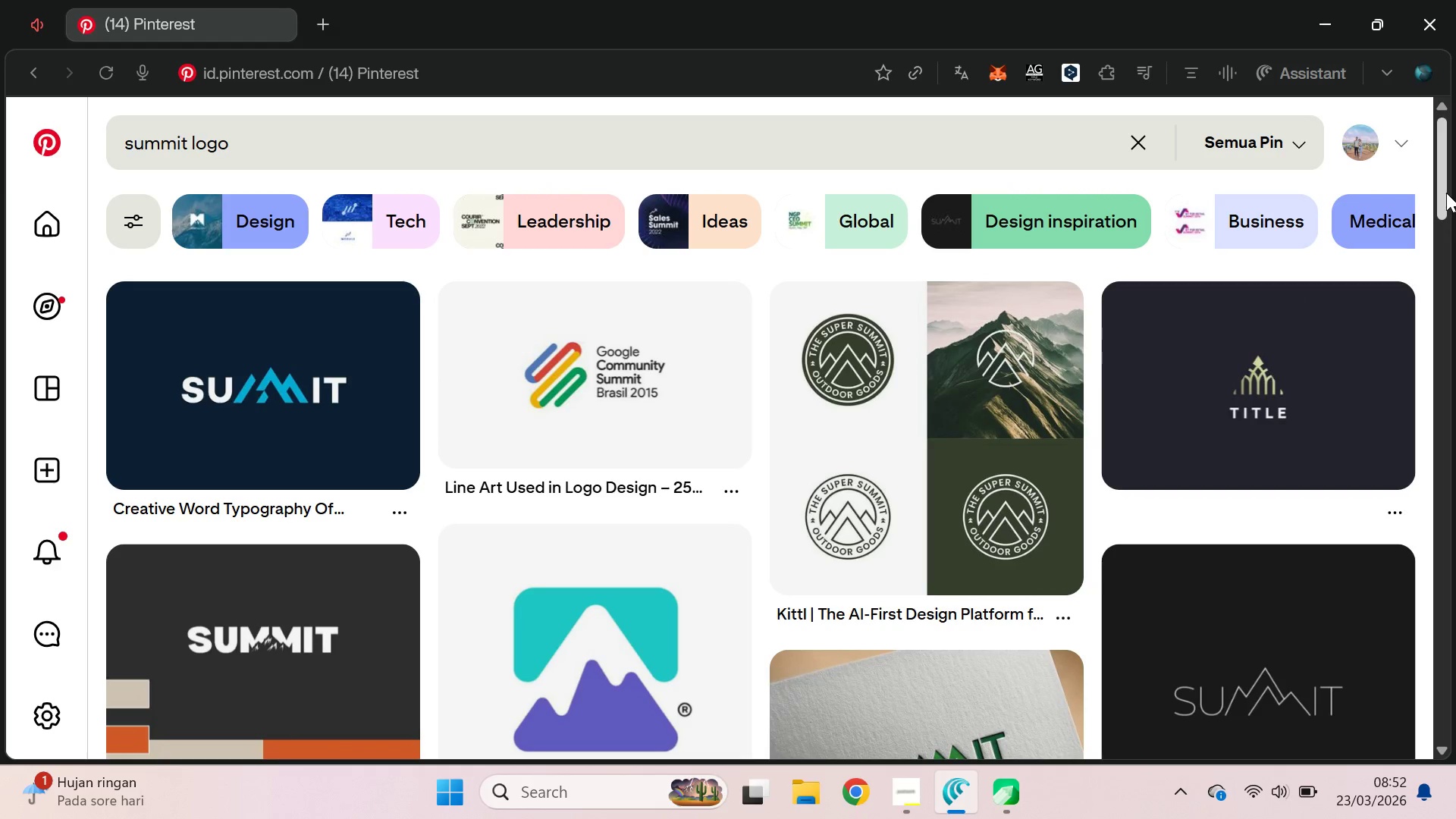 
left_click_drag(start_coordinate=[1446, 193], to_coordinate=[1440, 254])
 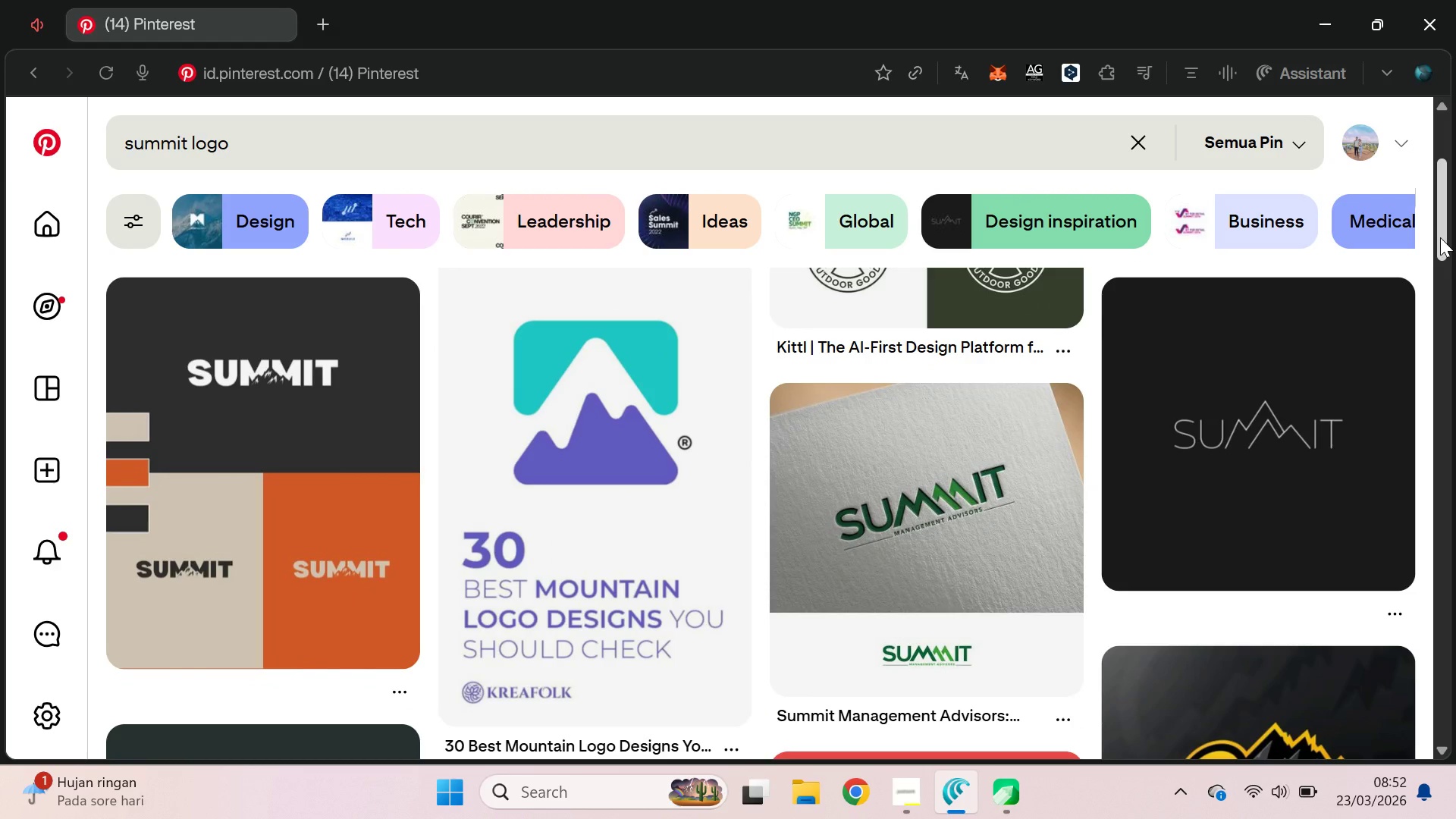 
scroll: coordinate [1440, 254], scroll_direction: down, amount: 1.0
 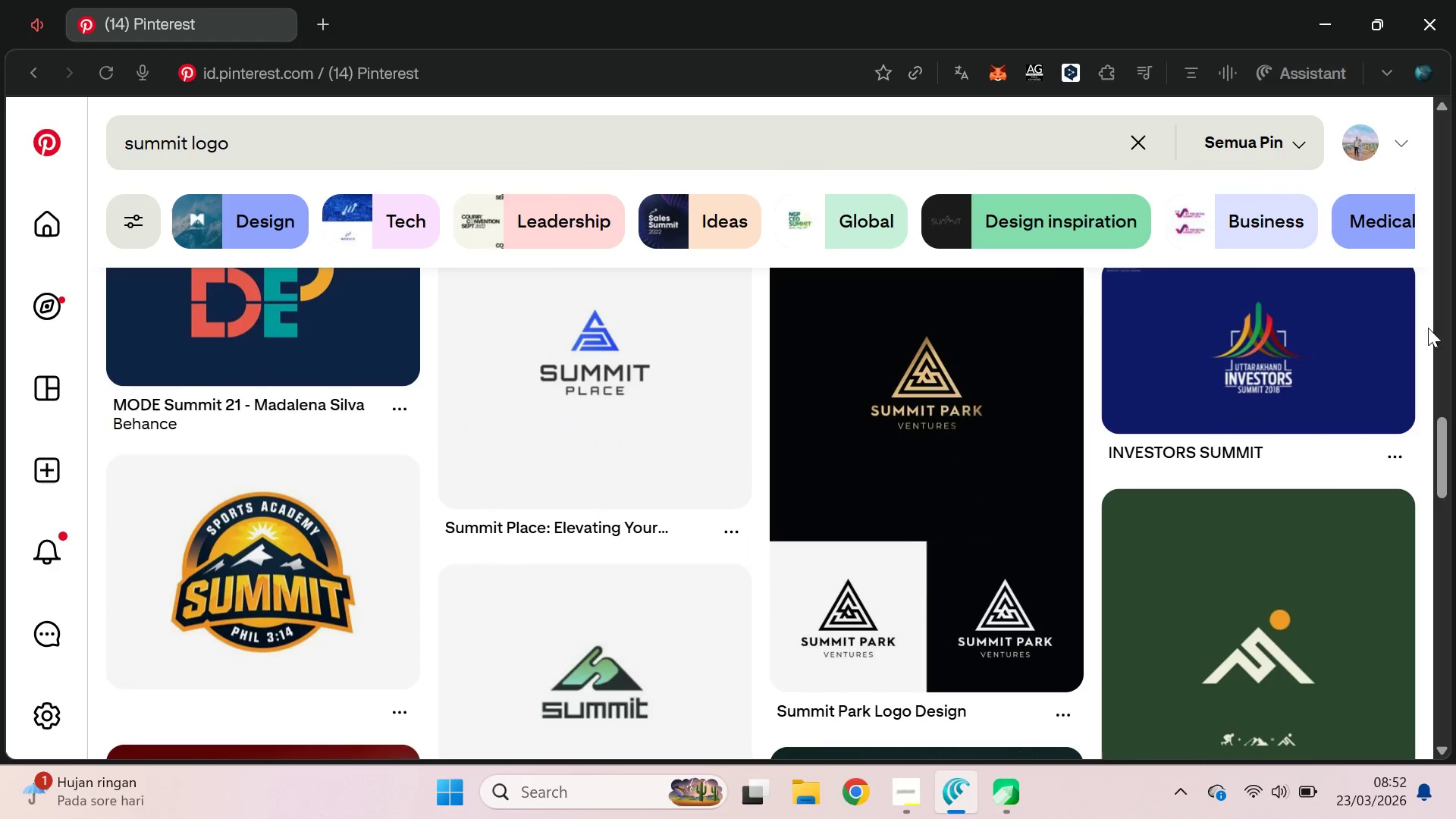 
left_click_drag(start_coordinate=[1445, 432], to_coordinate=[1451, 579])
 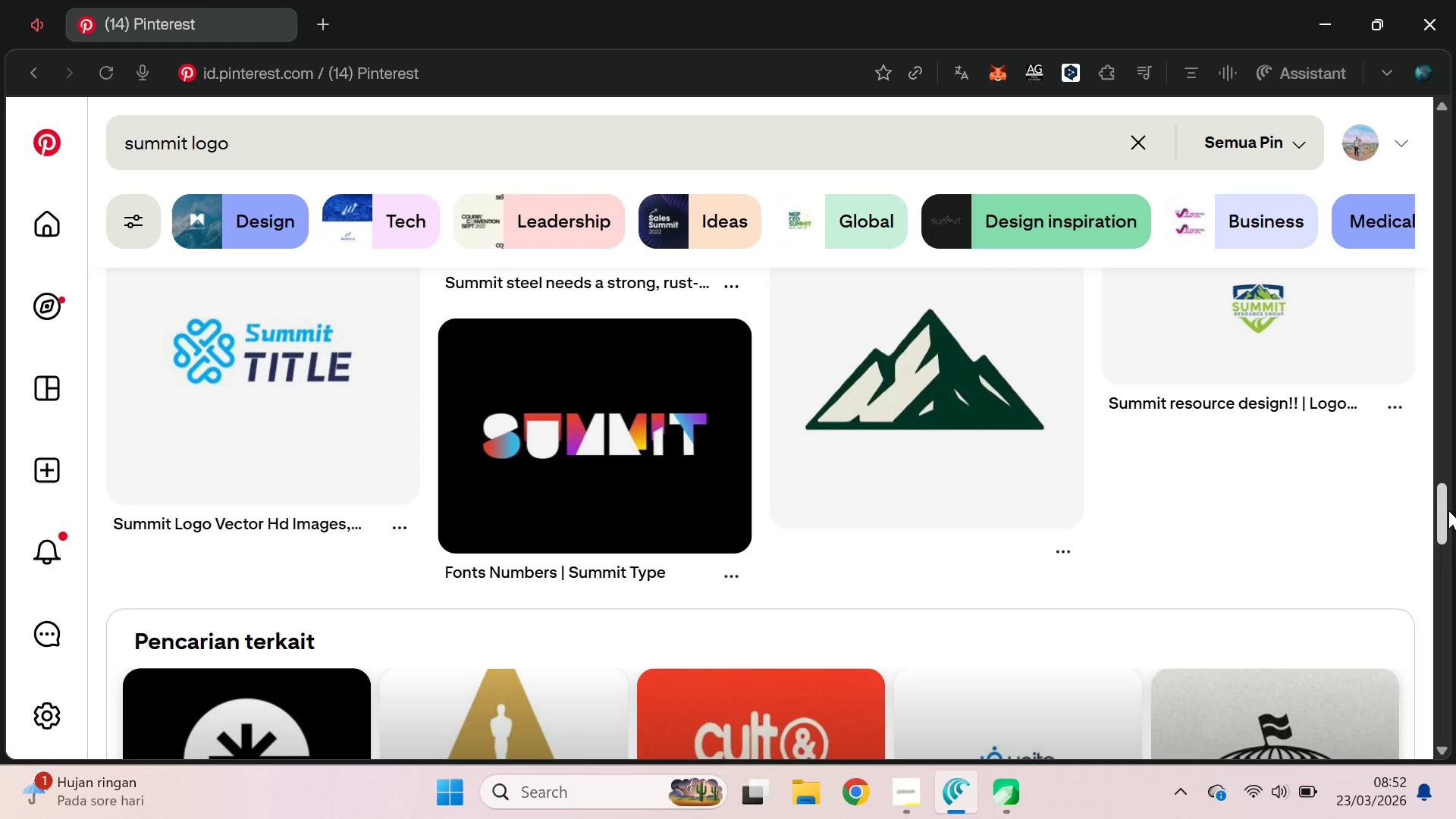 
left_click_drag(start_coordinate=[1449, 511], to_coordinate=[1454, 544])
 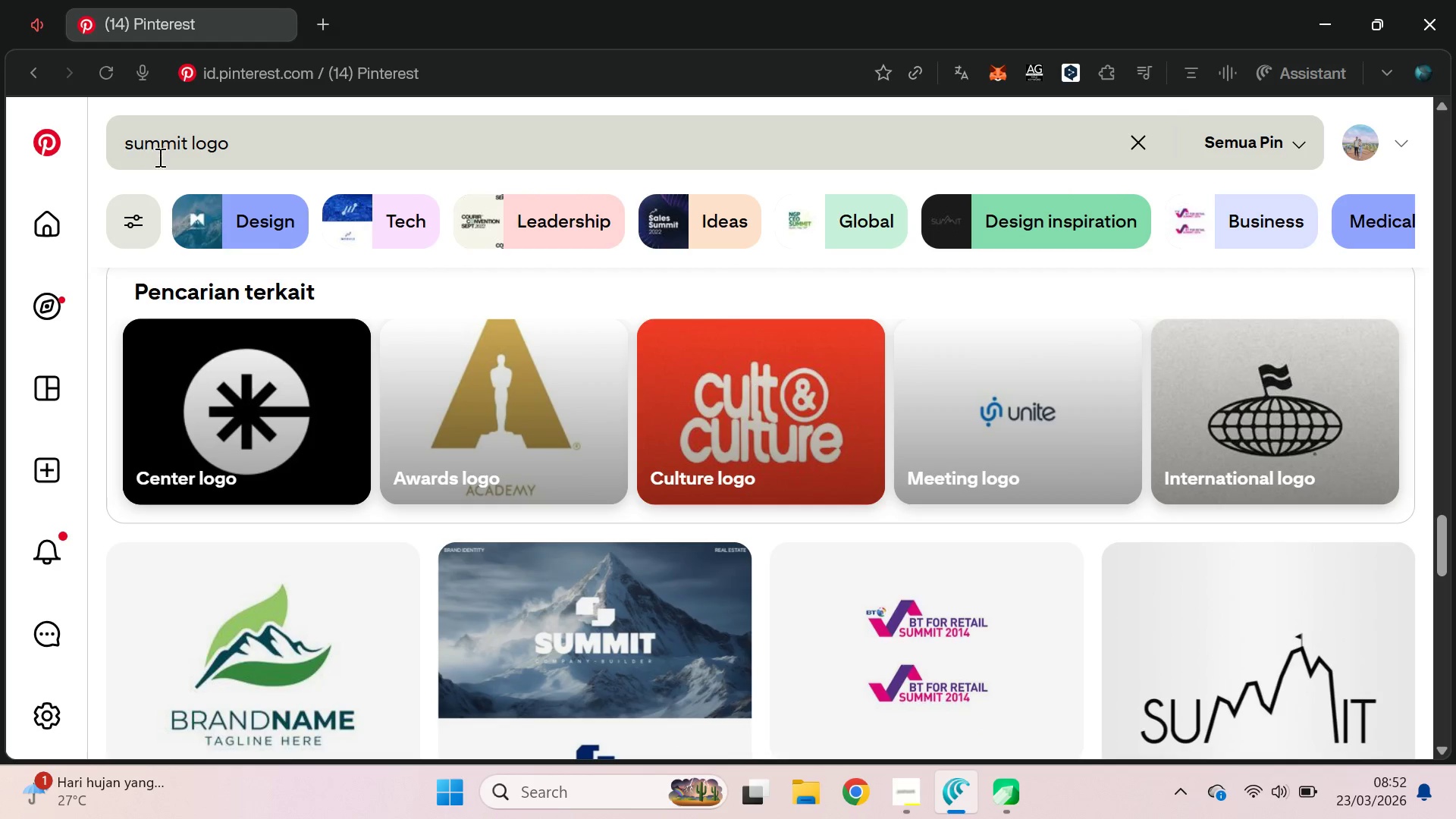 
double_click([158, 157])
 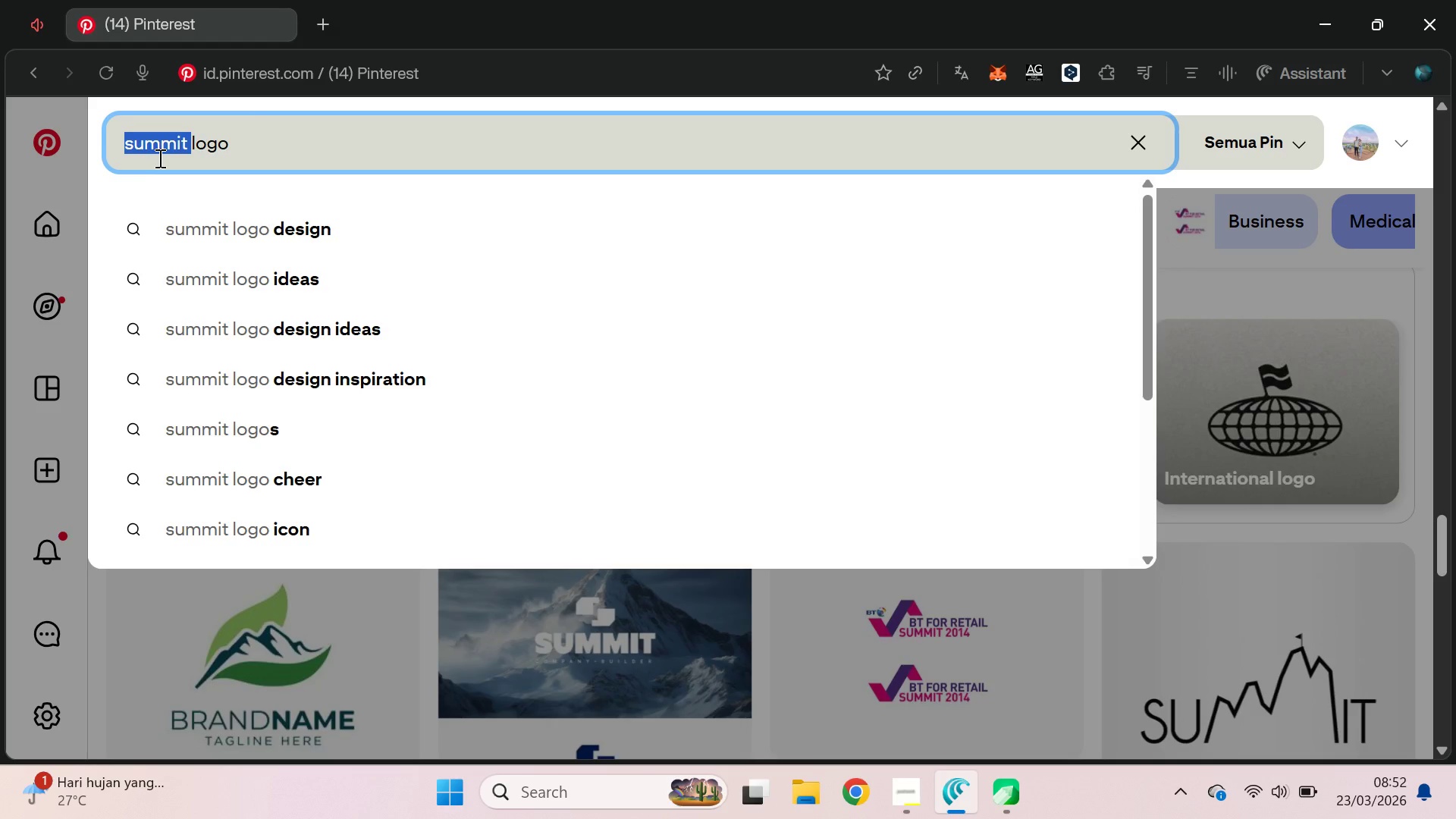 
type(s)
key(Backspace)
type(home  s)
key(Backspace)
key(Backspace)
type( )
key(Backspace)
type(secure )
 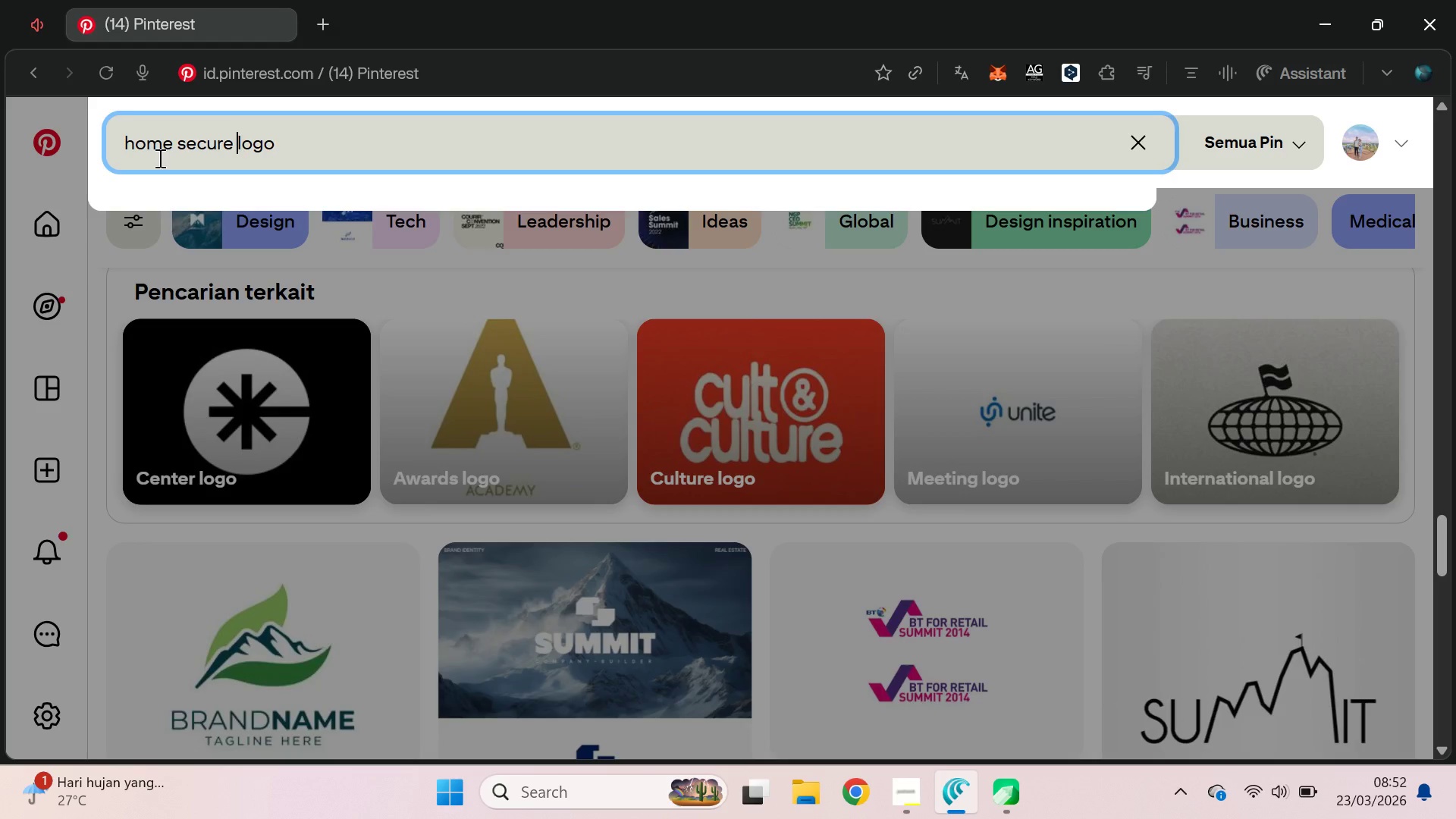 
key(Enter)
 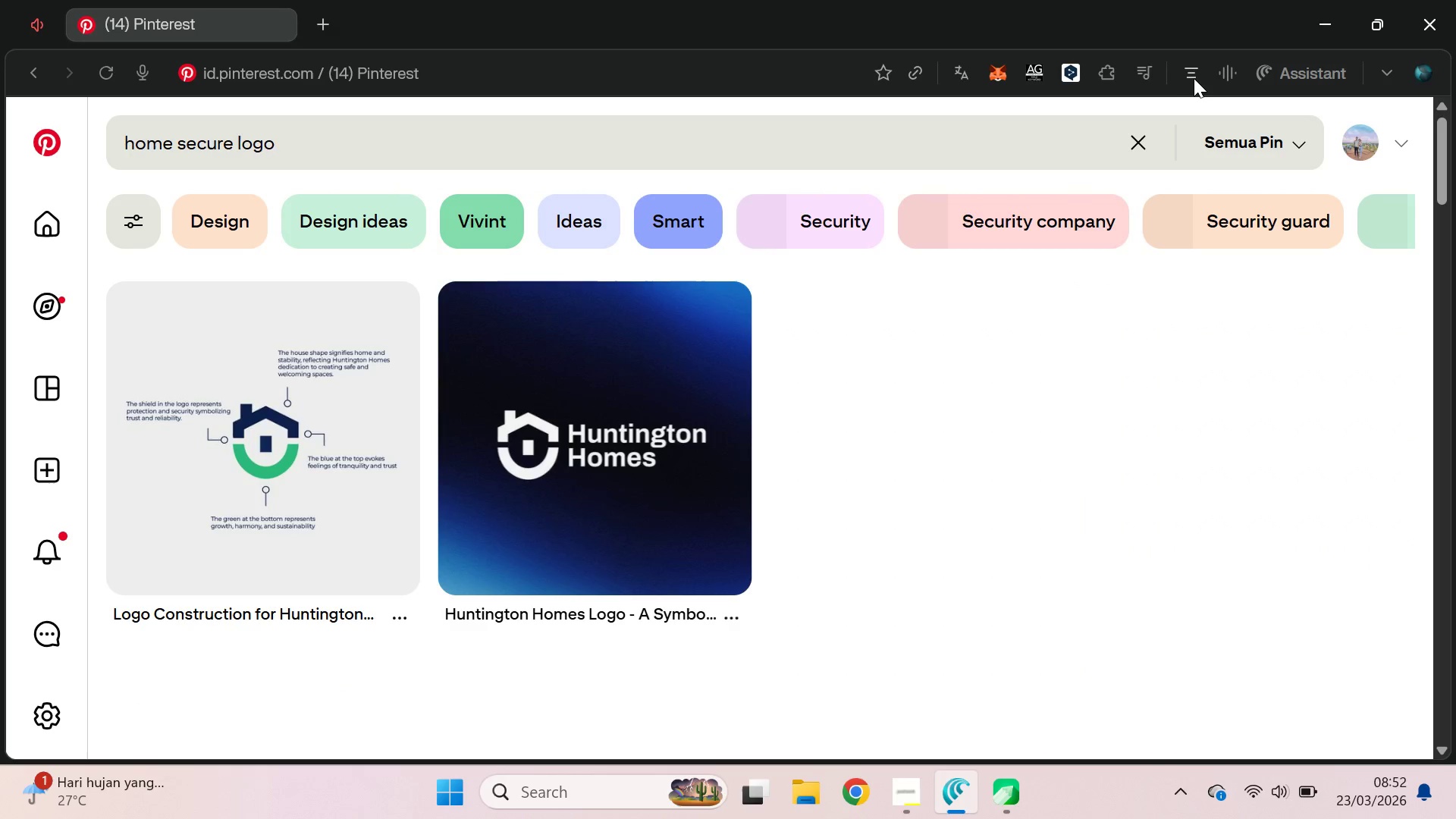 
left_click([1136, 82])
 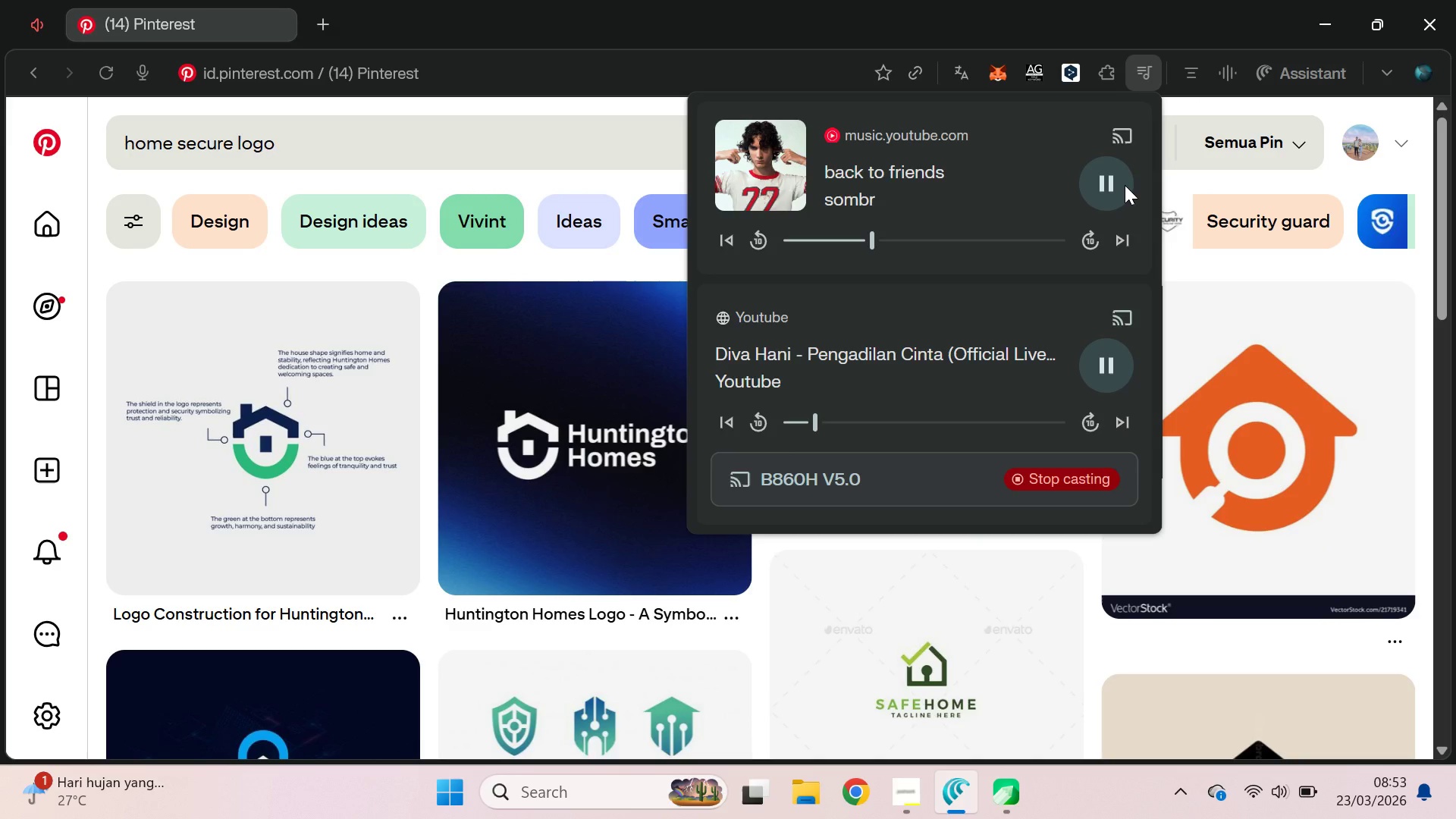 
left_click([1124, 232])
 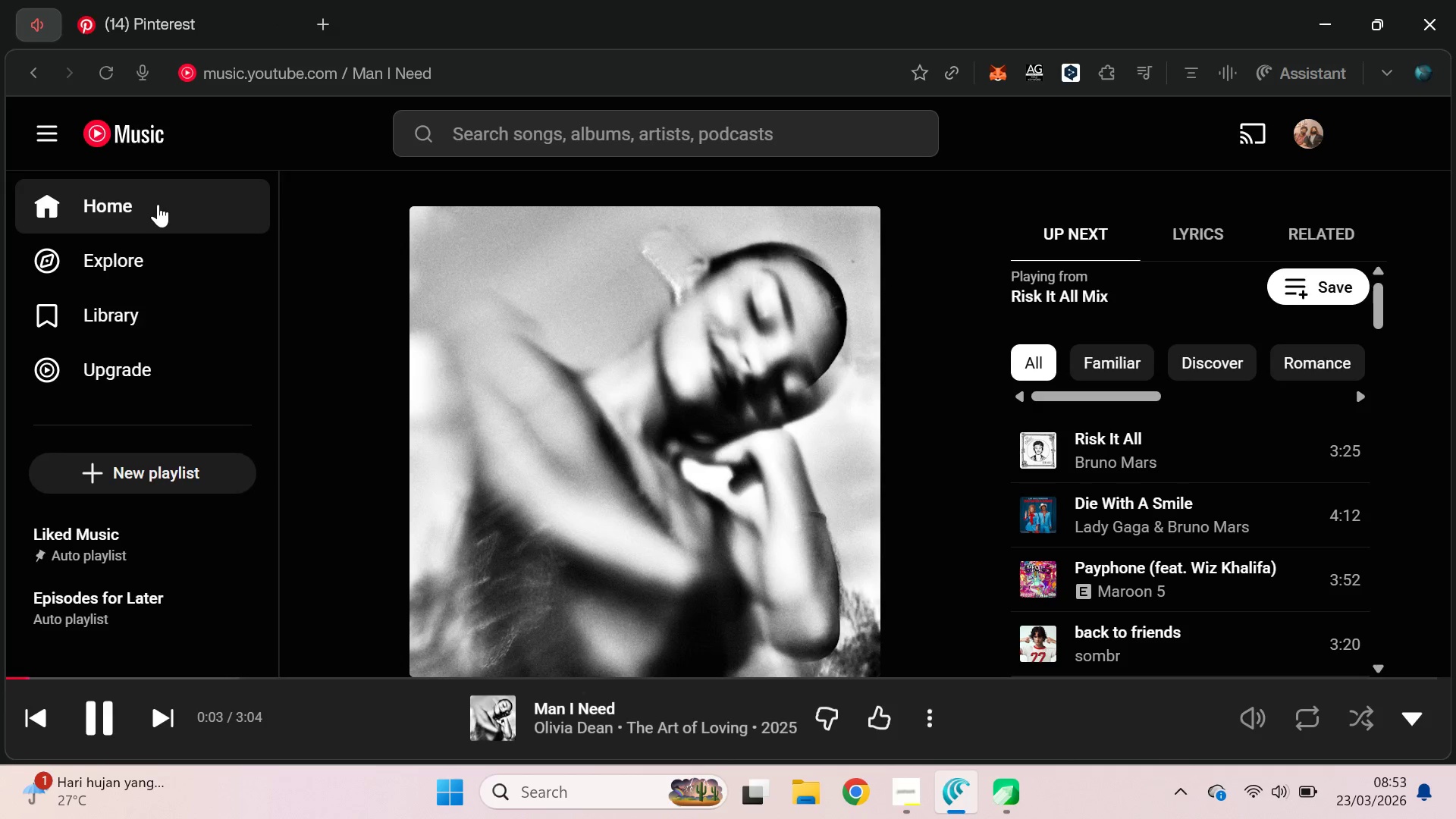 
wait(6.5)
 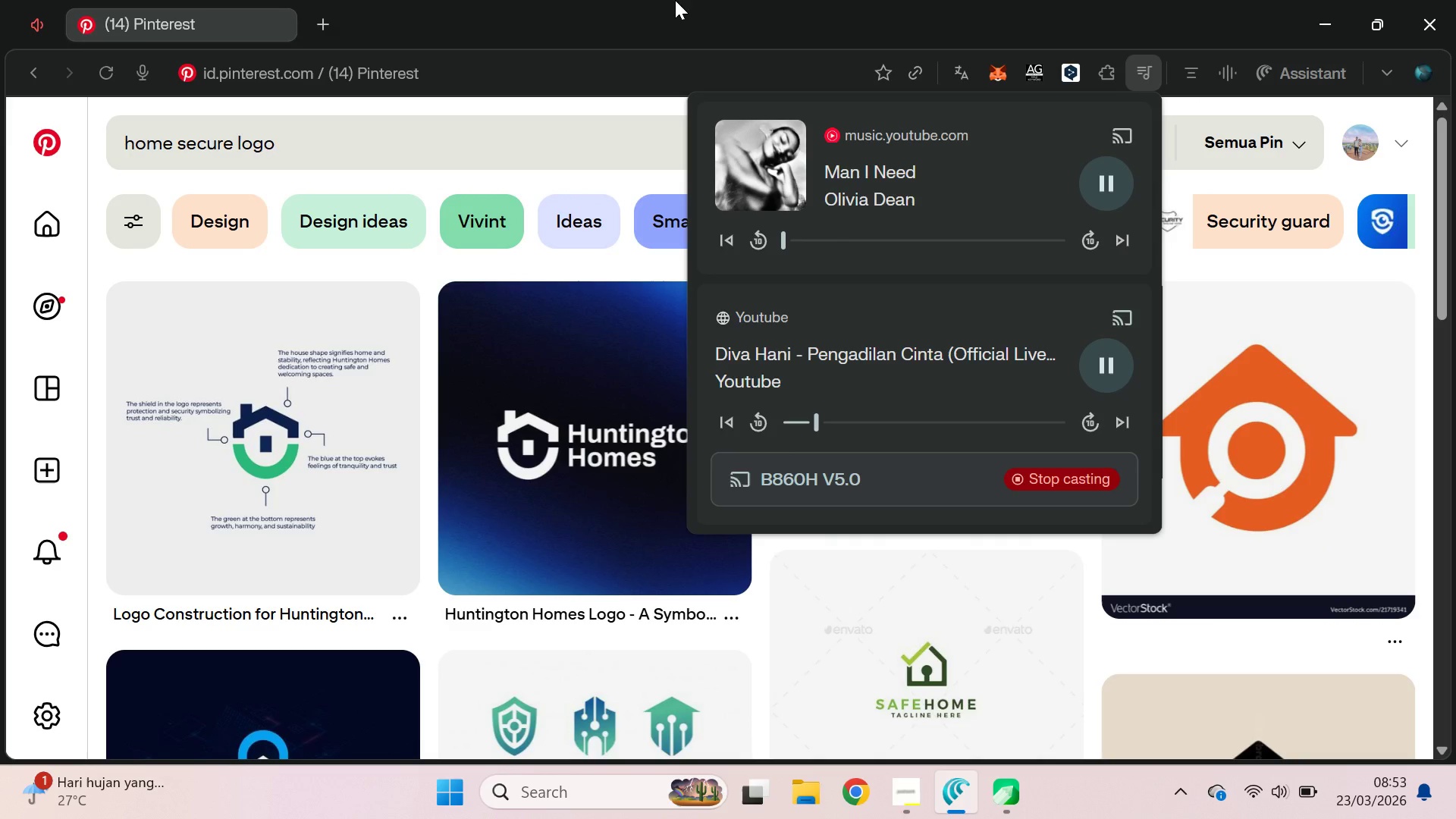 
left_click([121, 218])
 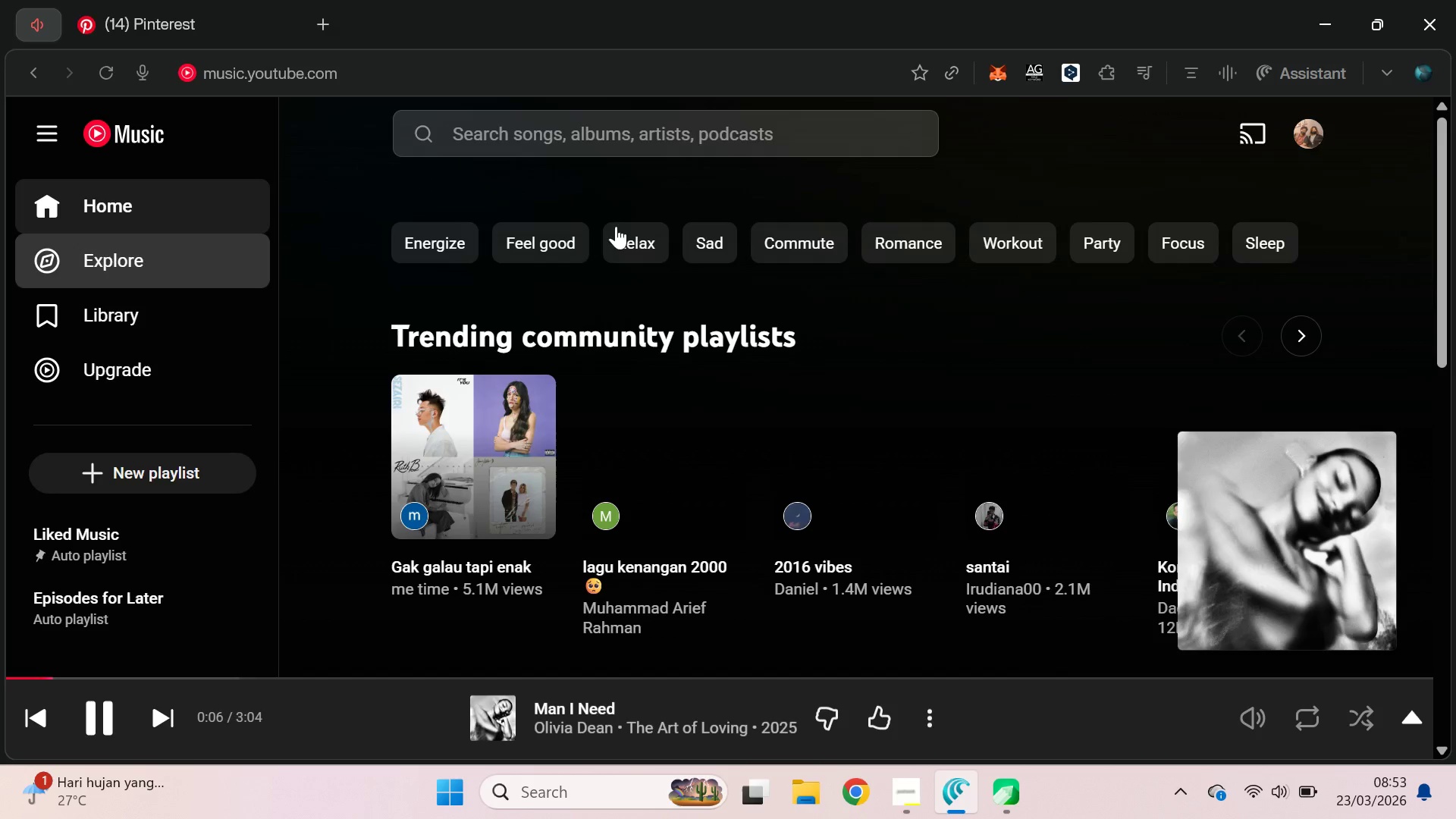 
scroll: coordinate [705, 230], scroll_direction: down, amount: 3.0
 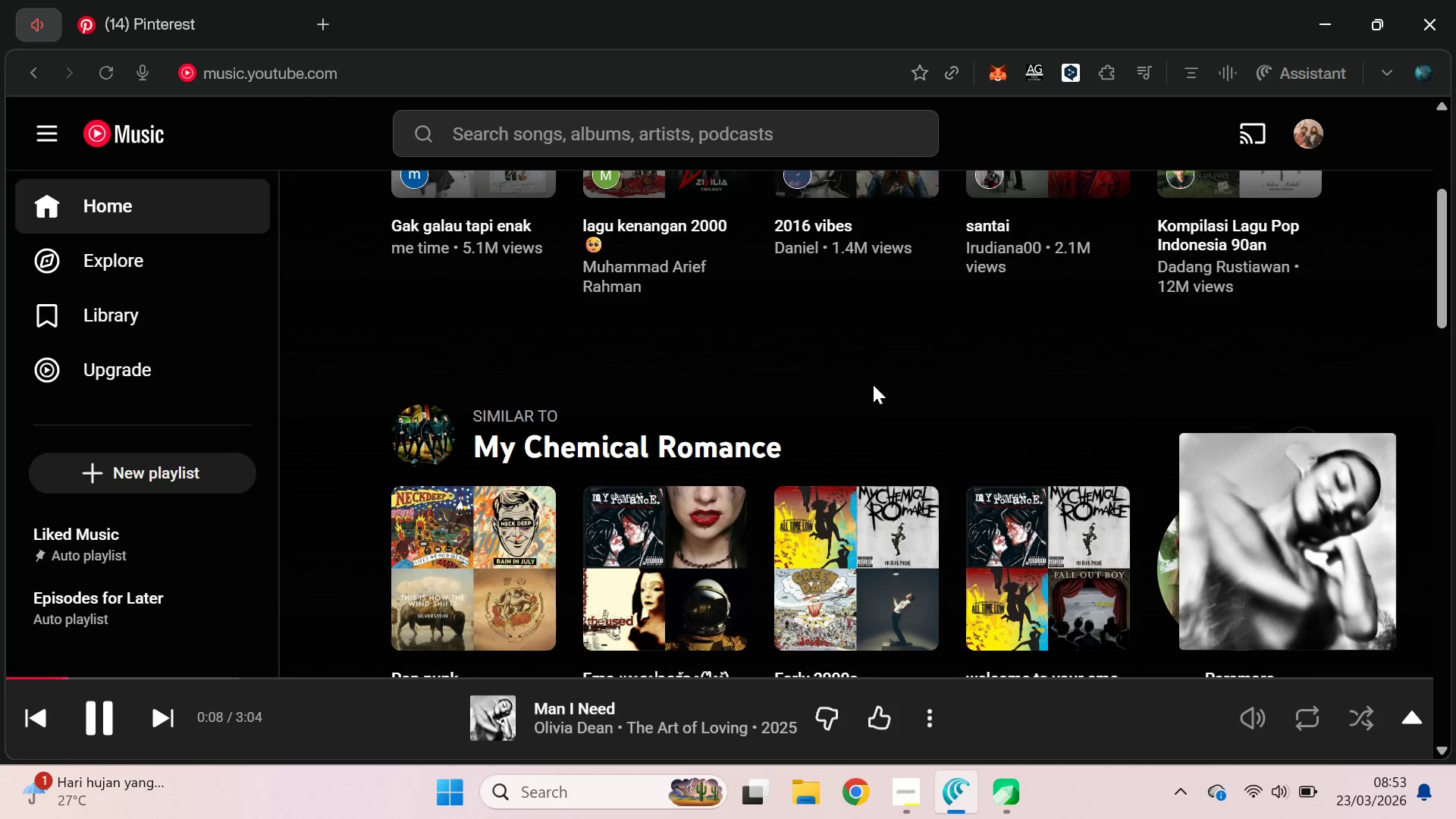 
scroll: coordinate [873, 384], scroll_direction: none, amount: 0.0
 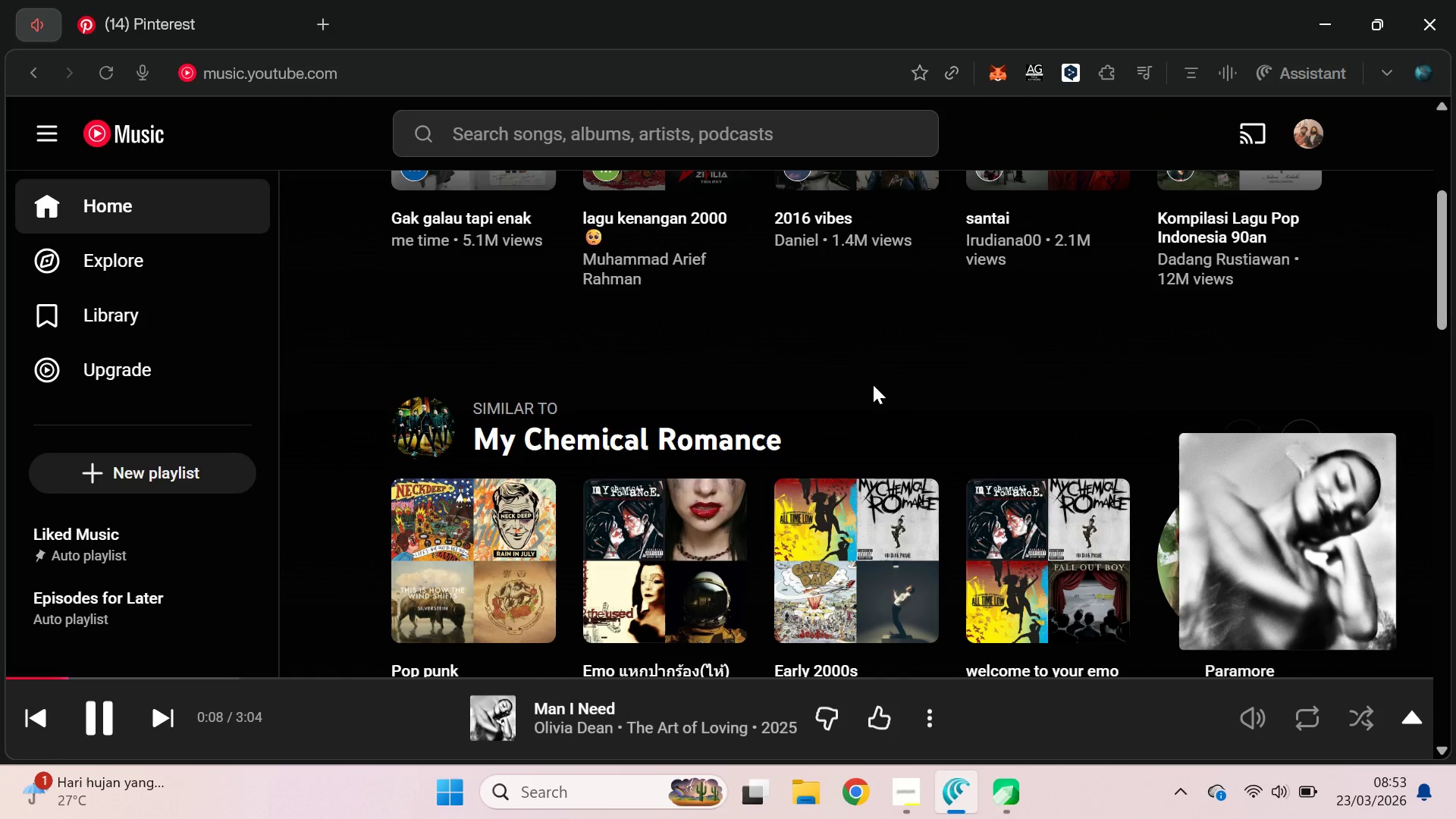 
scroll: coordinate [892, 320], scroll_direction: down, amount: 9.0
 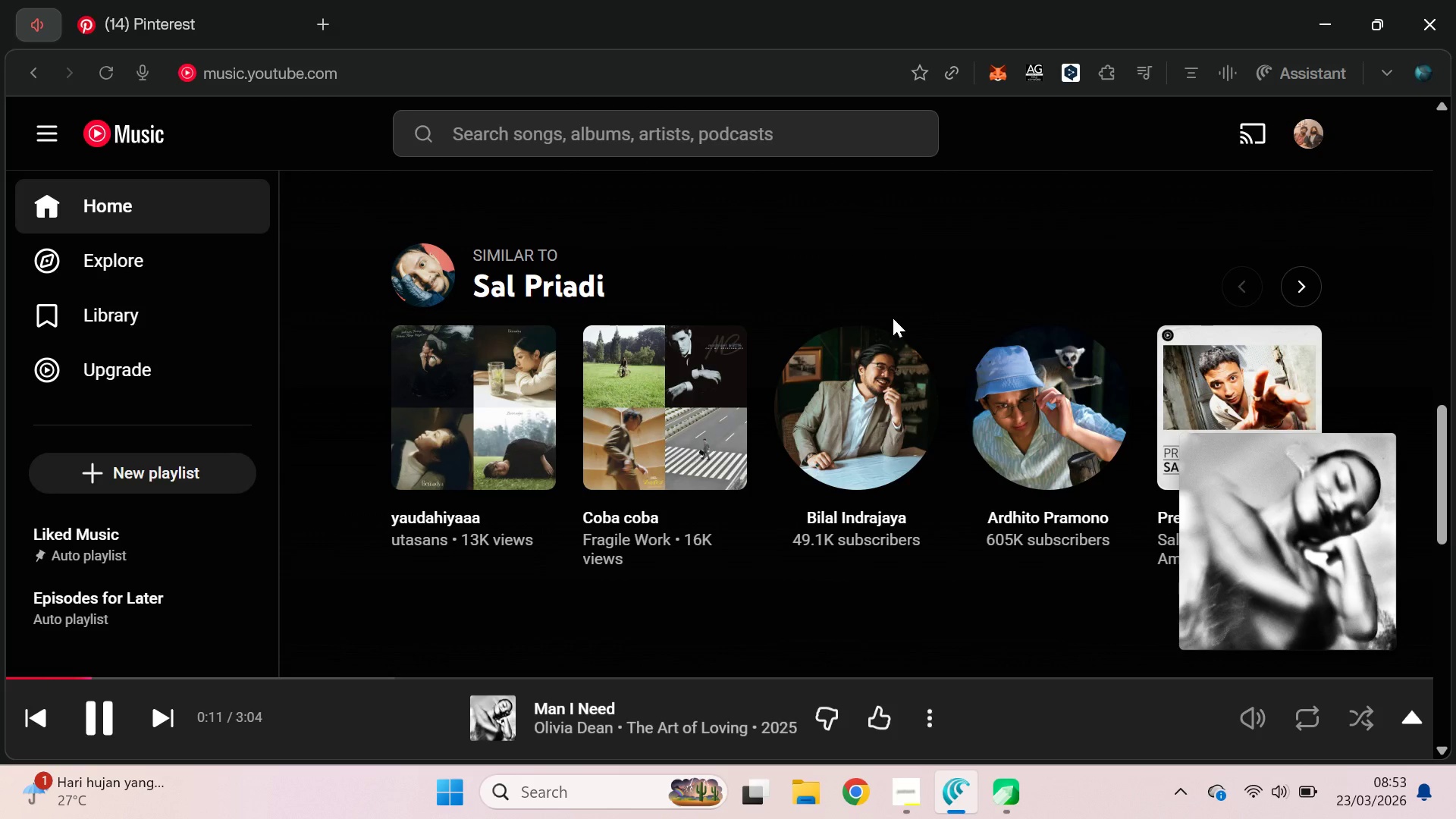 
scroll: coordinate [895, 313], scroll_direction: none, amount: 0.0
 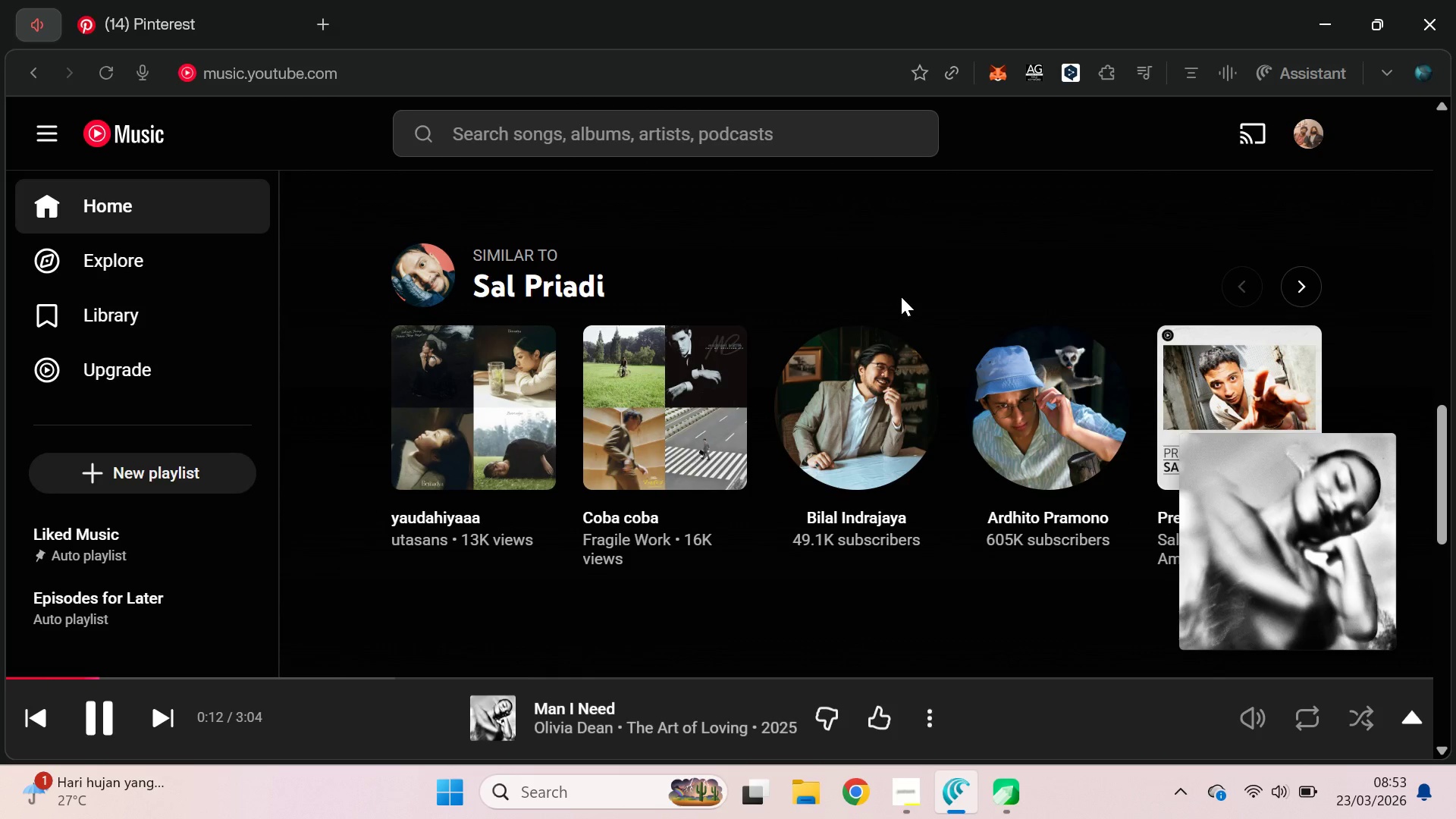 
scroll: coordinate [901, 299], scroll_direction: down, amount: 9.0
 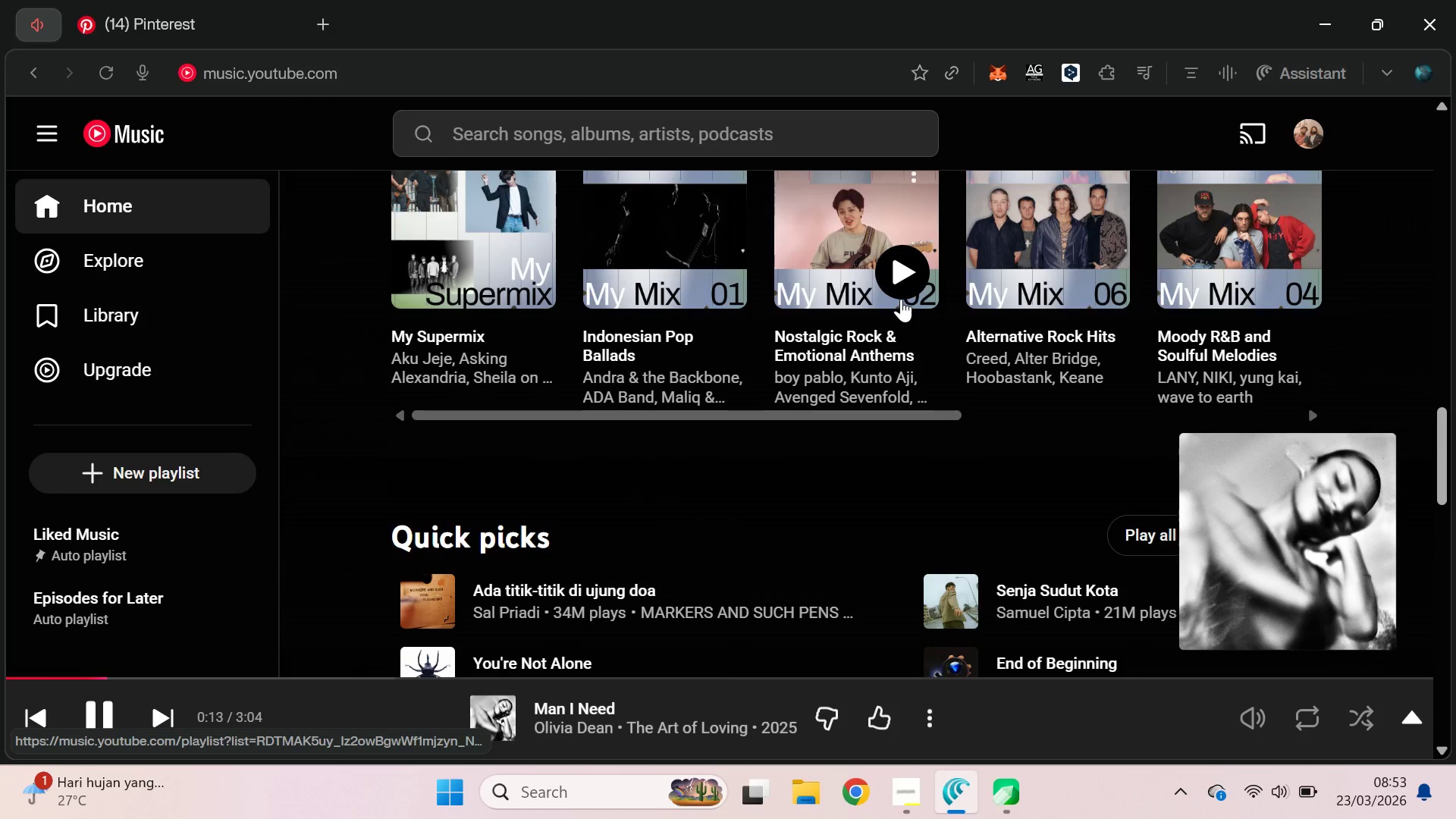 
scroll: coordinate [900, 300], scroll_direction: up, amount: 2.0
 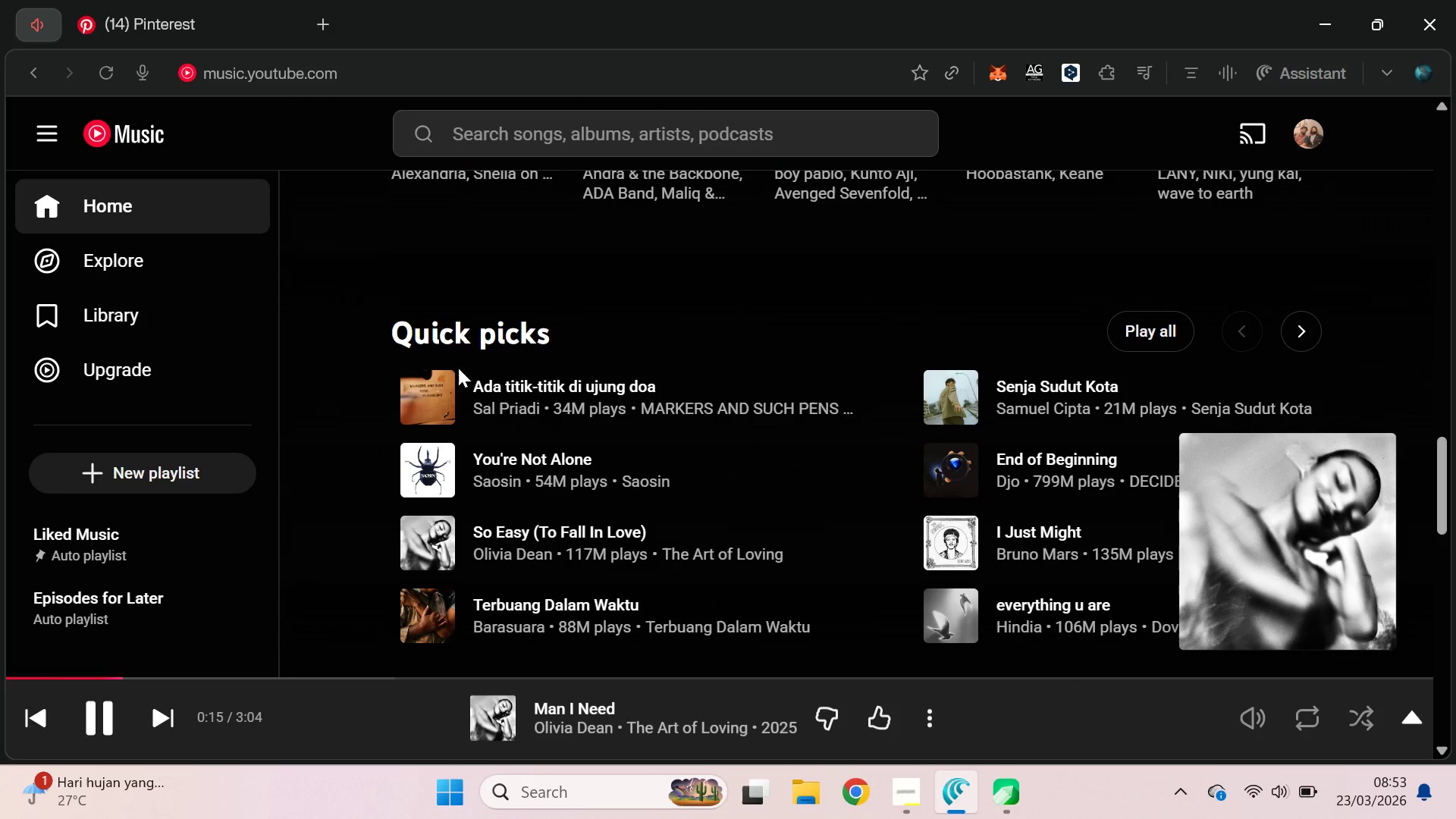 
left_click([434, 391])
 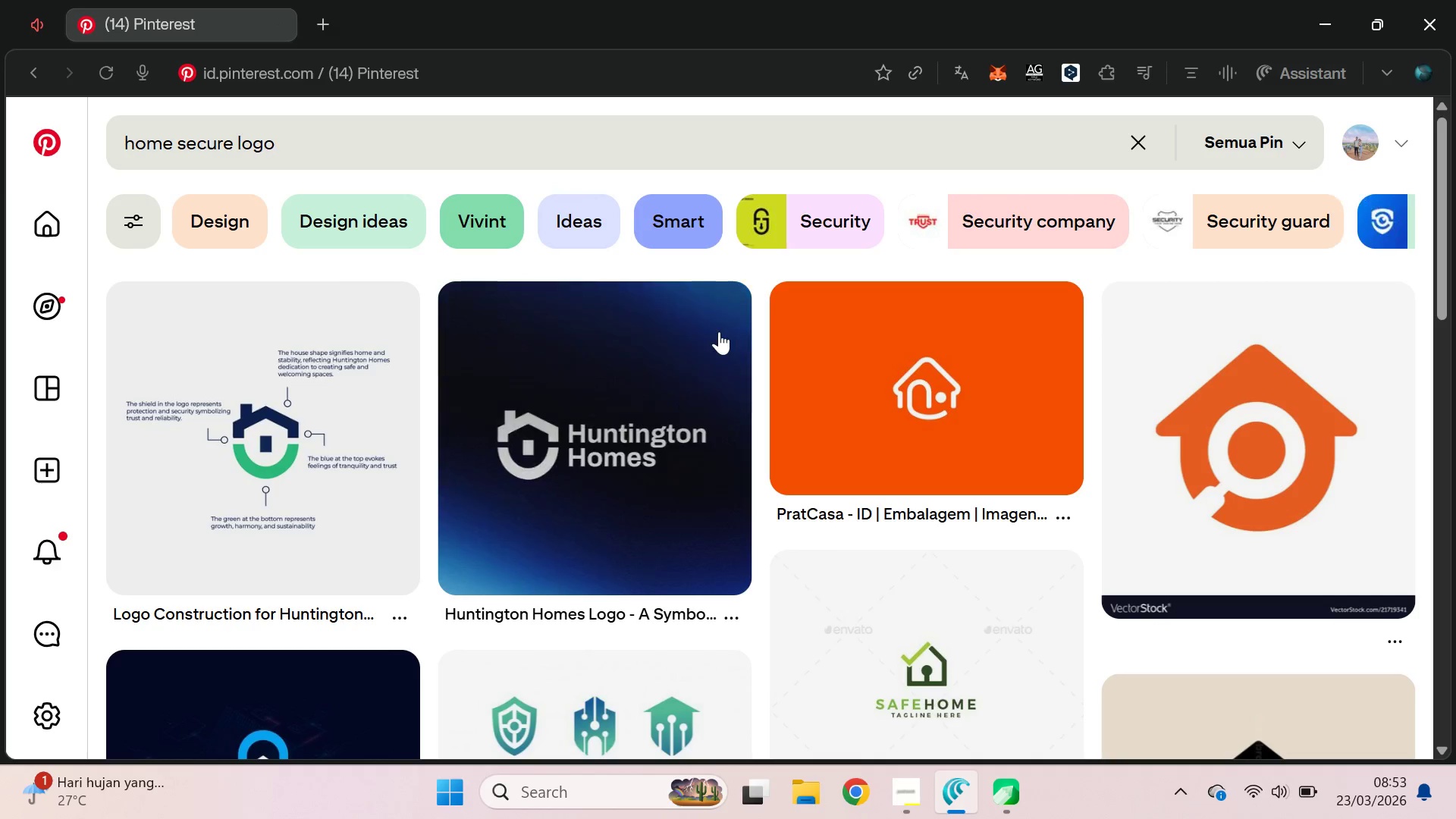 
scroll: coordinate [728, 312], scroll_direction: down, amount: 6.0
 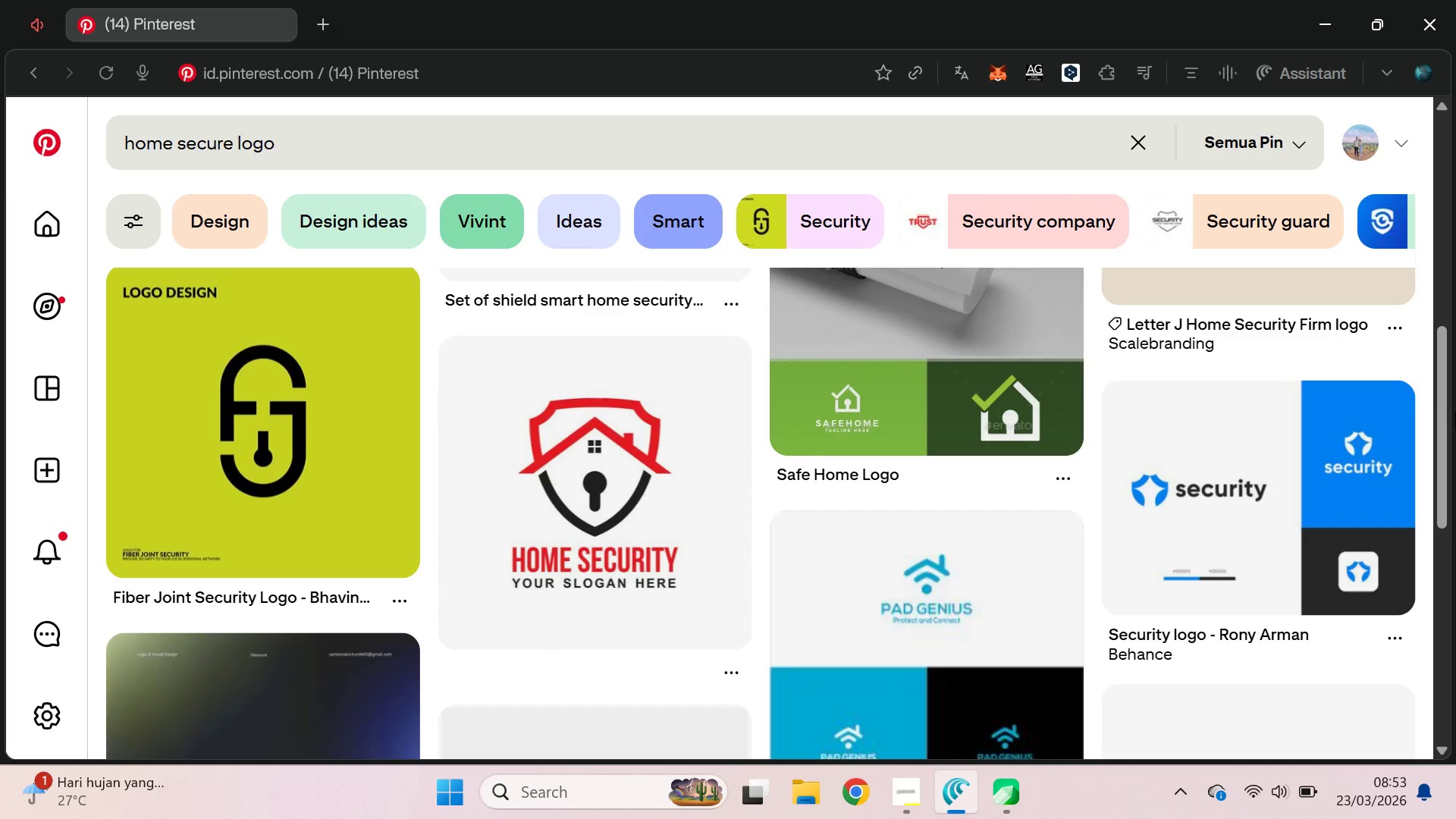 
left_click_drag(start_coordinate=[1455, 409], to_coordinate=[1455, 298])
 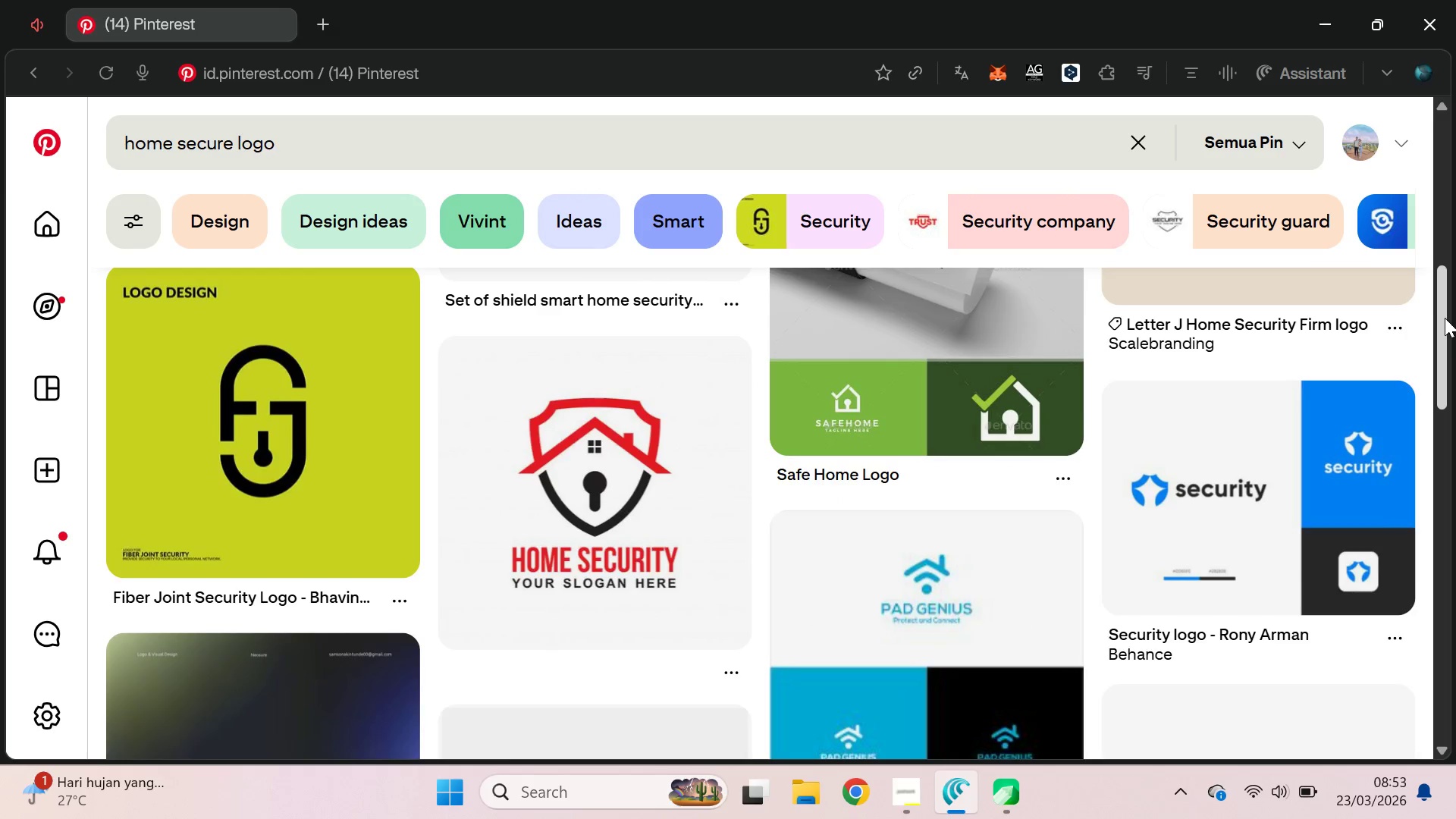 
left_click_drag(start_coordinate=[1445, 313], to_coordinate=[1436, 146])
 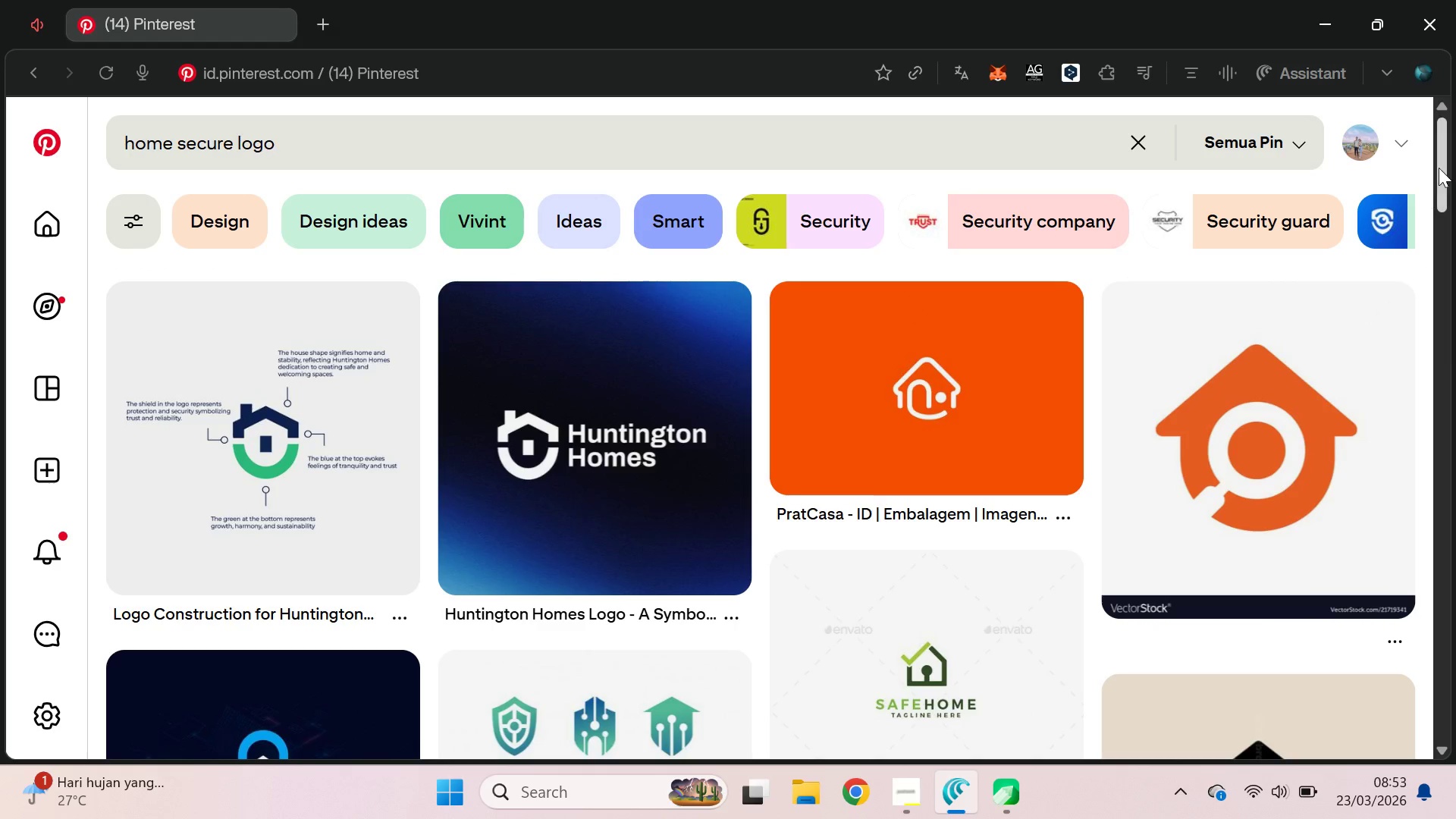 
left_click_drag(start_coordinate=[1439, 167], to_coordinate=[1443, 670])
 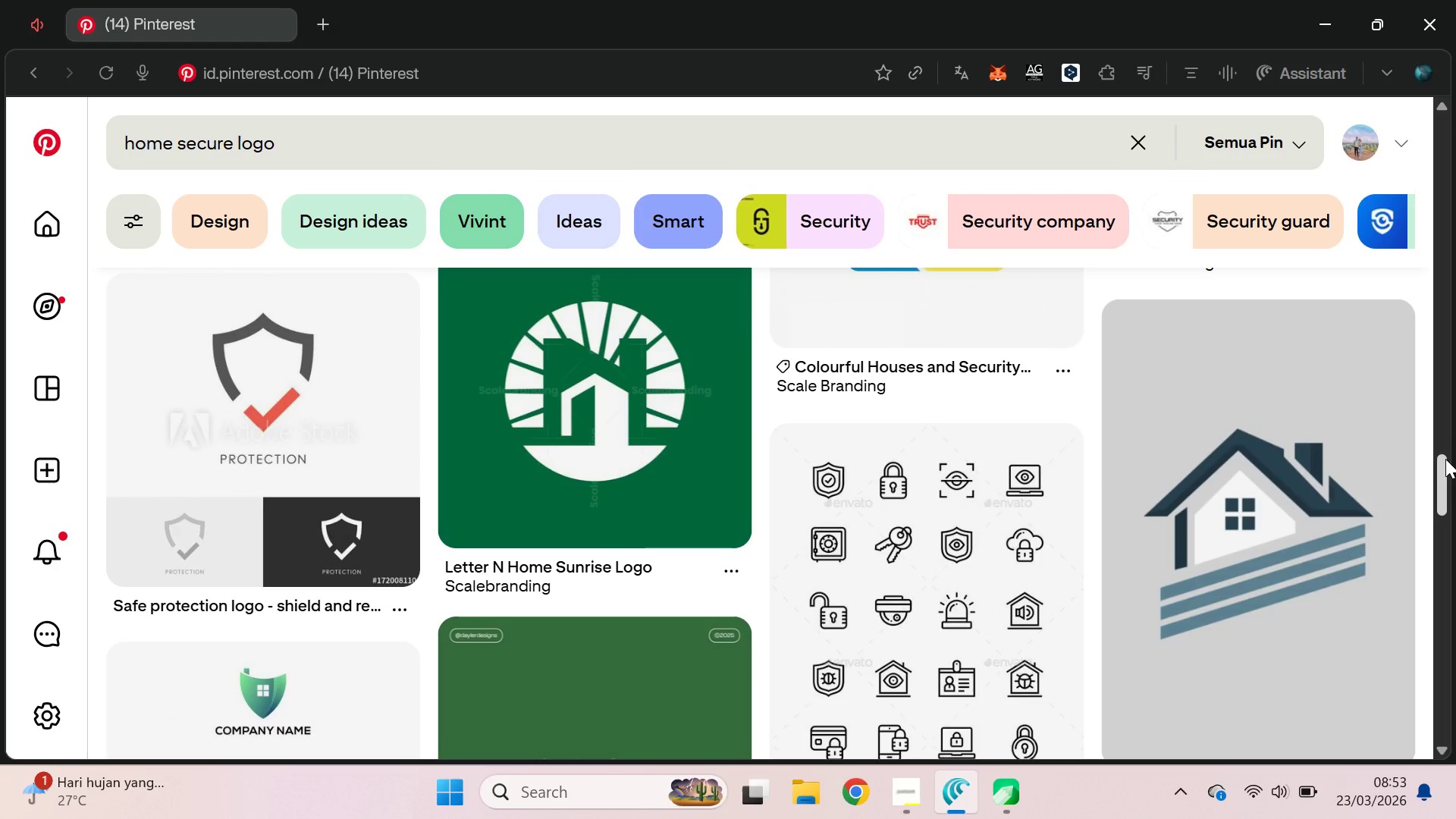 
left_click_drag(start_coordinate=[1442, 471], to_coordinate=[1437, 688])
 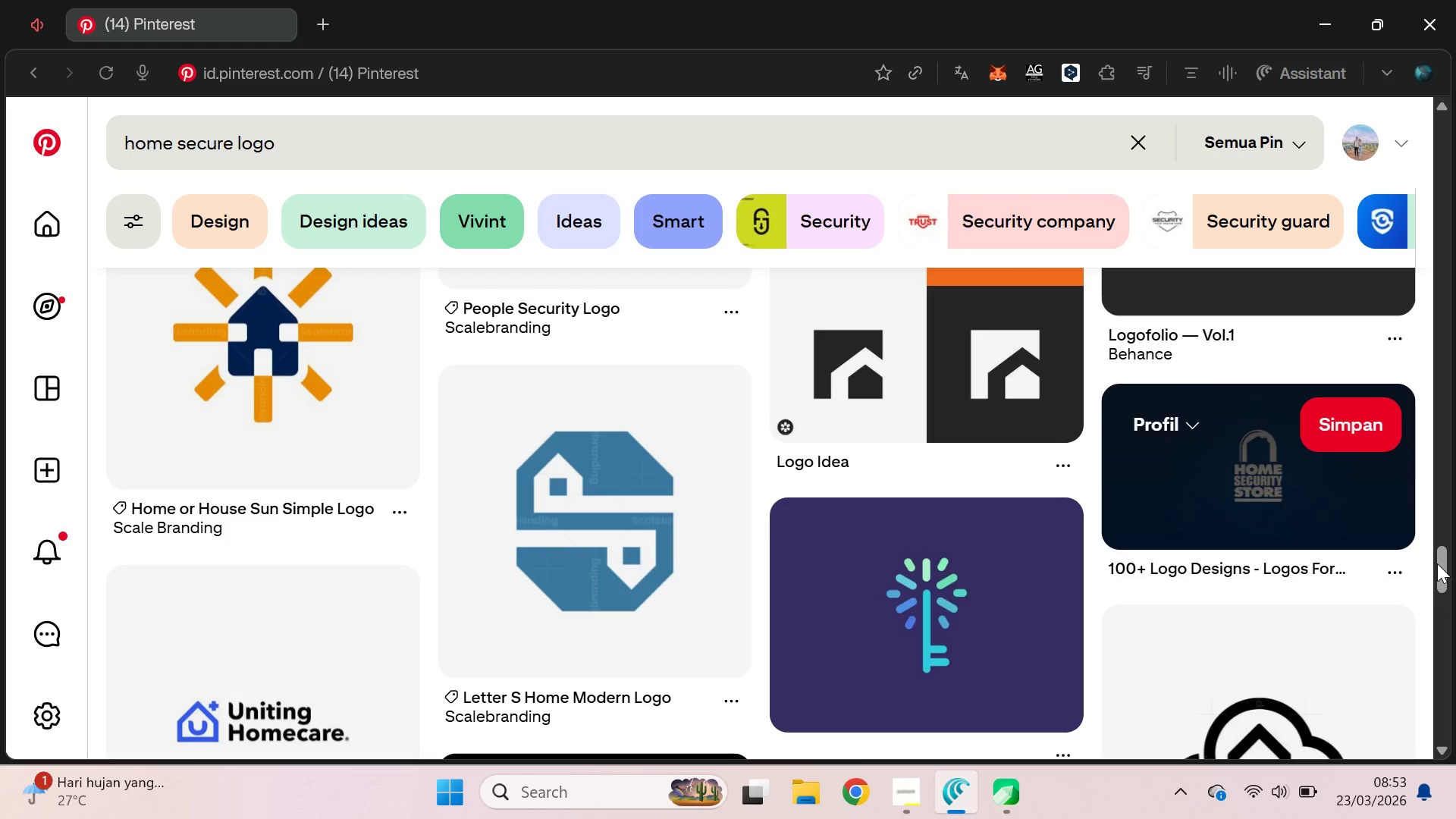 
left_click_drag(start_coordinate=[1445, 565], to_coordinate=[1453, 640])
 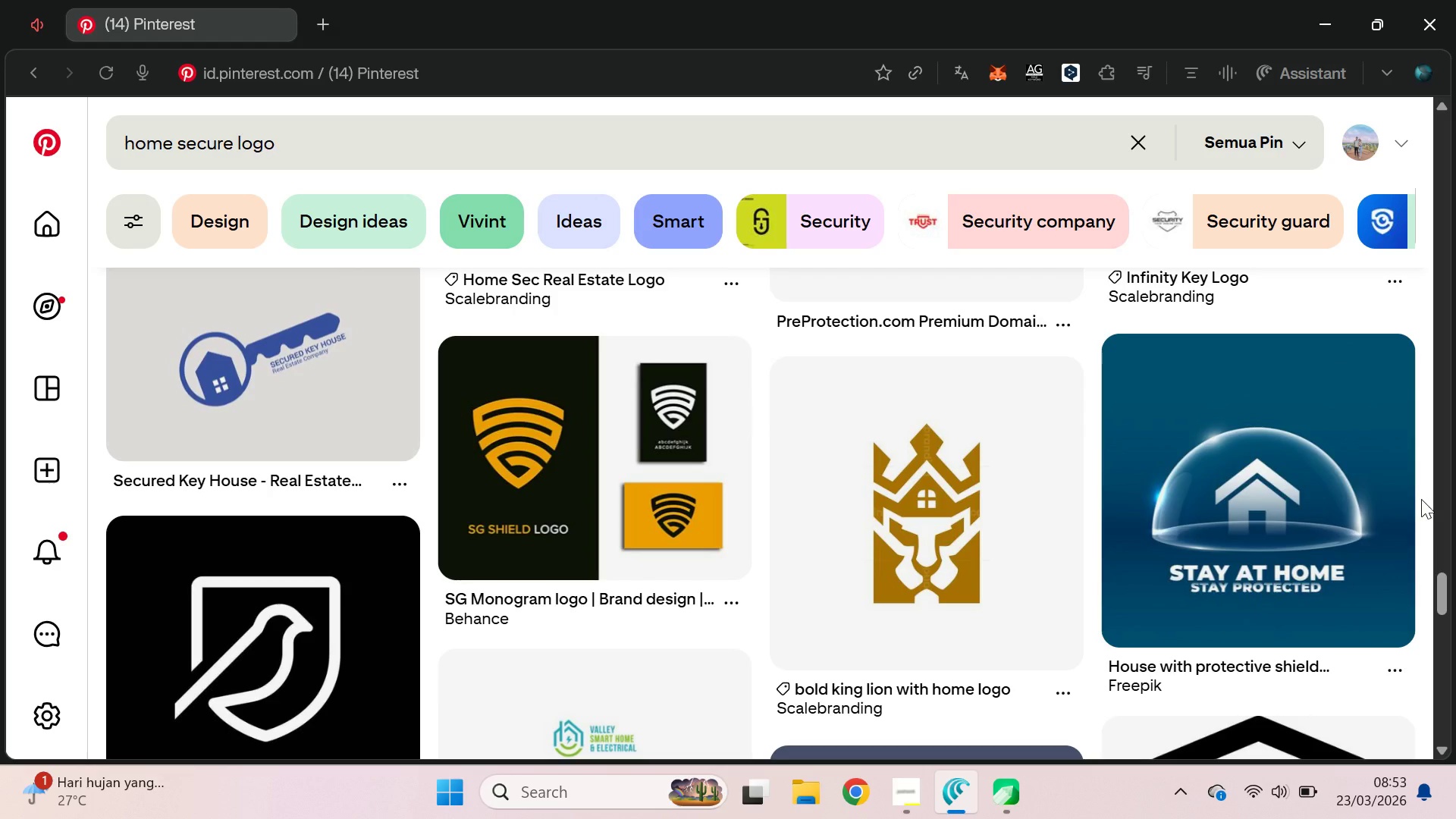 
key(Alt+AltLeft)
 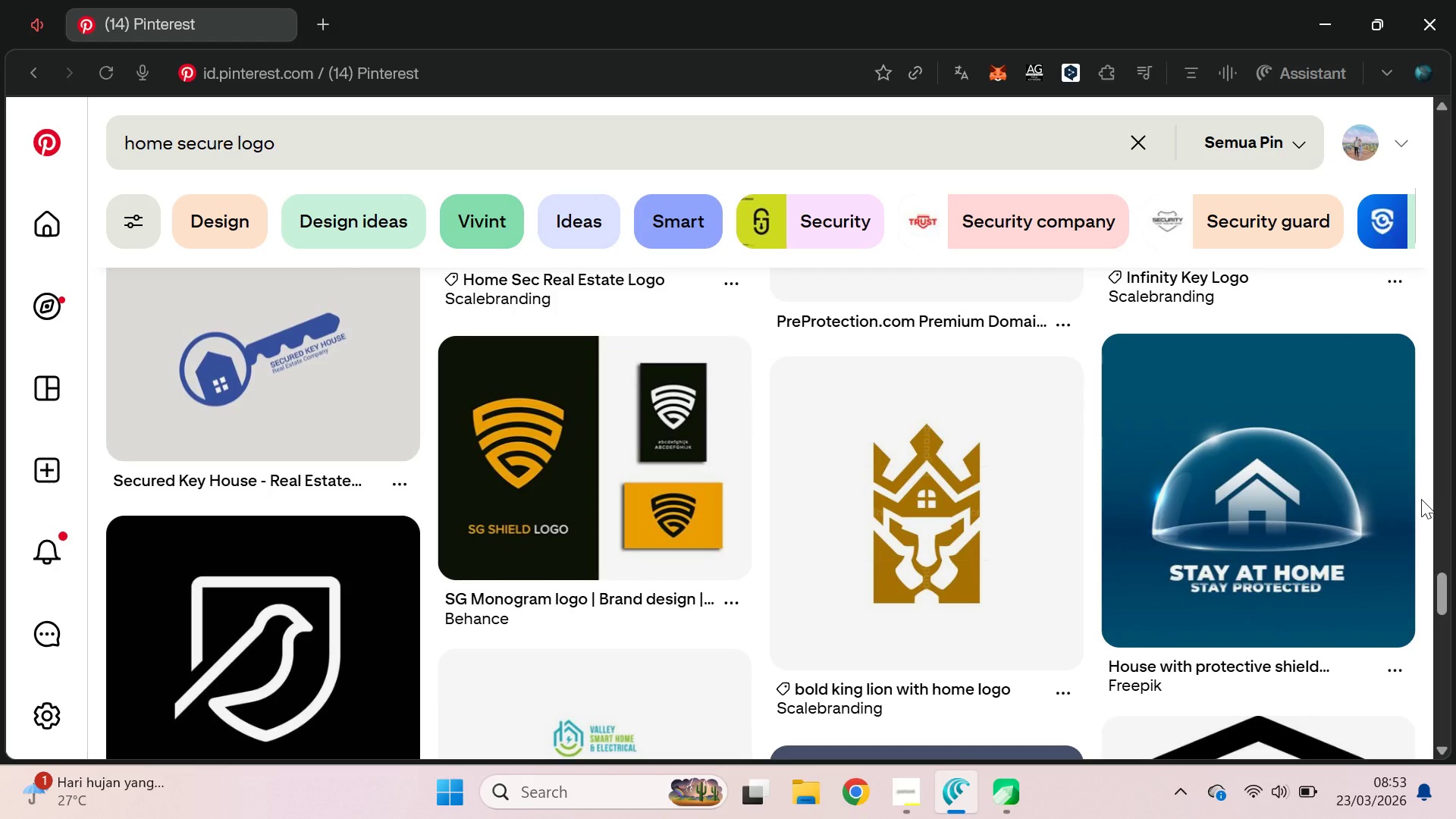 
key(Alt+Tab)
 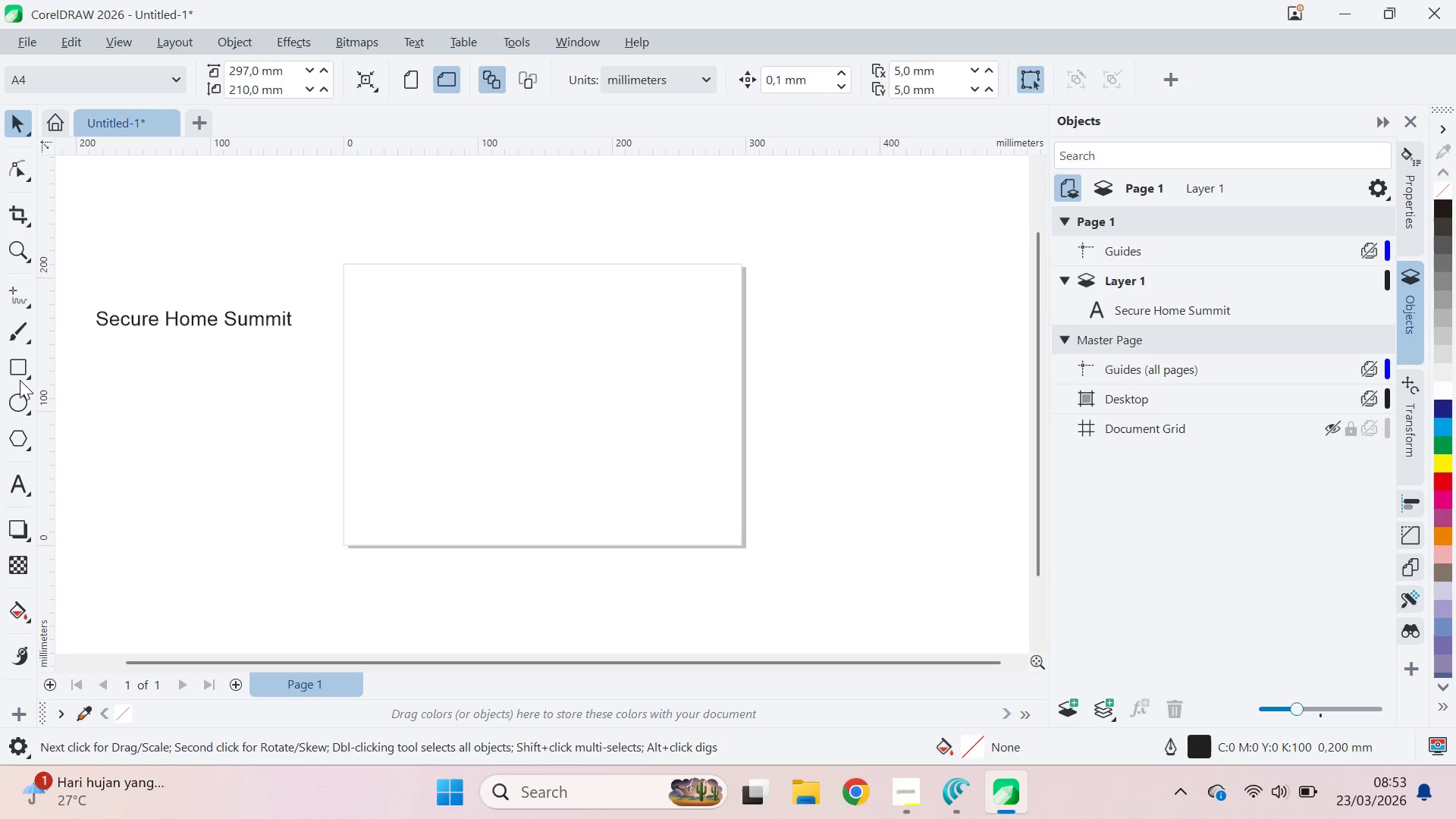 
wait(5.67)
 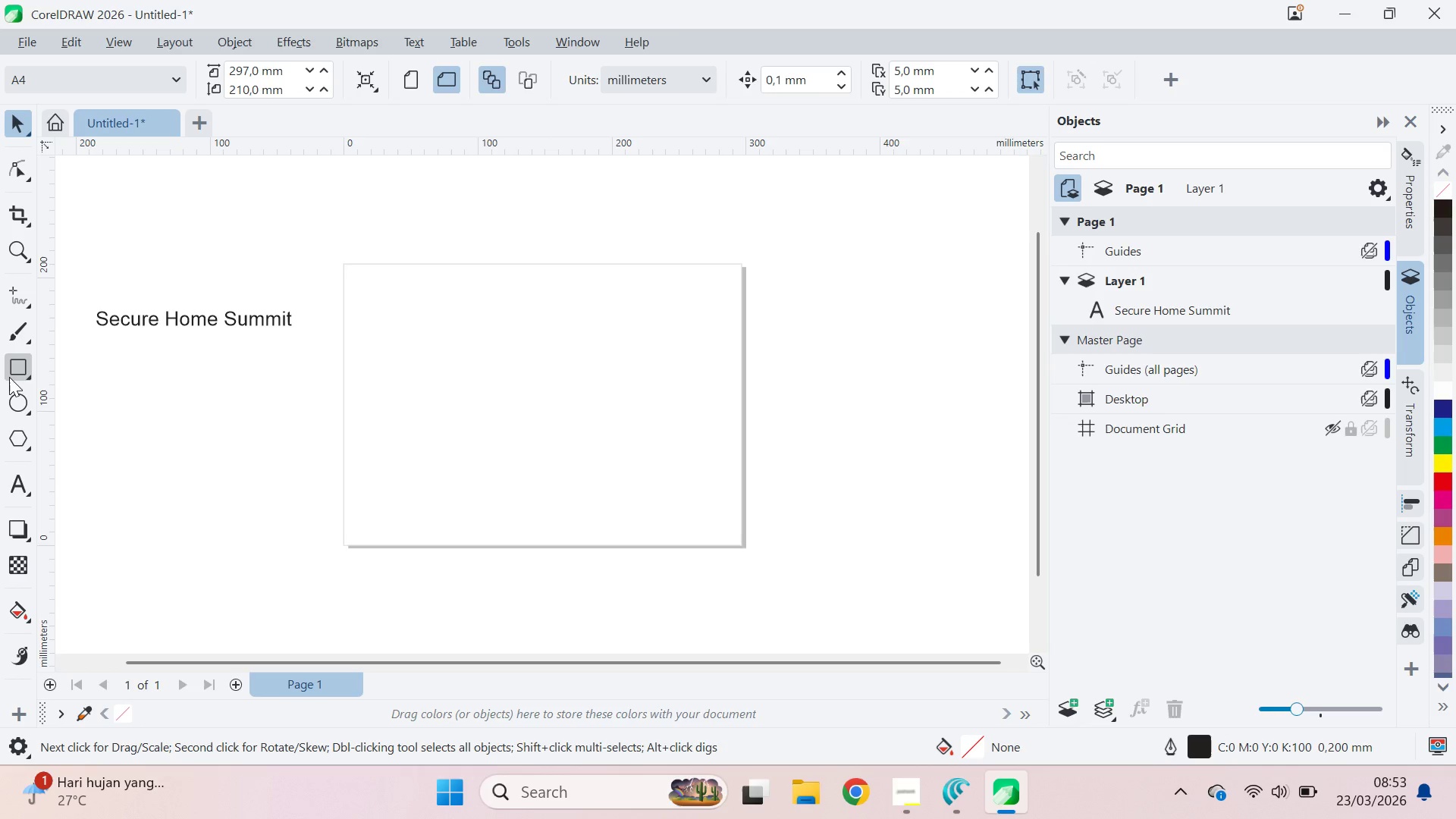 
hold_key(key=ControlLeft, duration=0.7)
left_click_drag(start_coordinate=[488, 342], to_coordinate=[592, 445])
 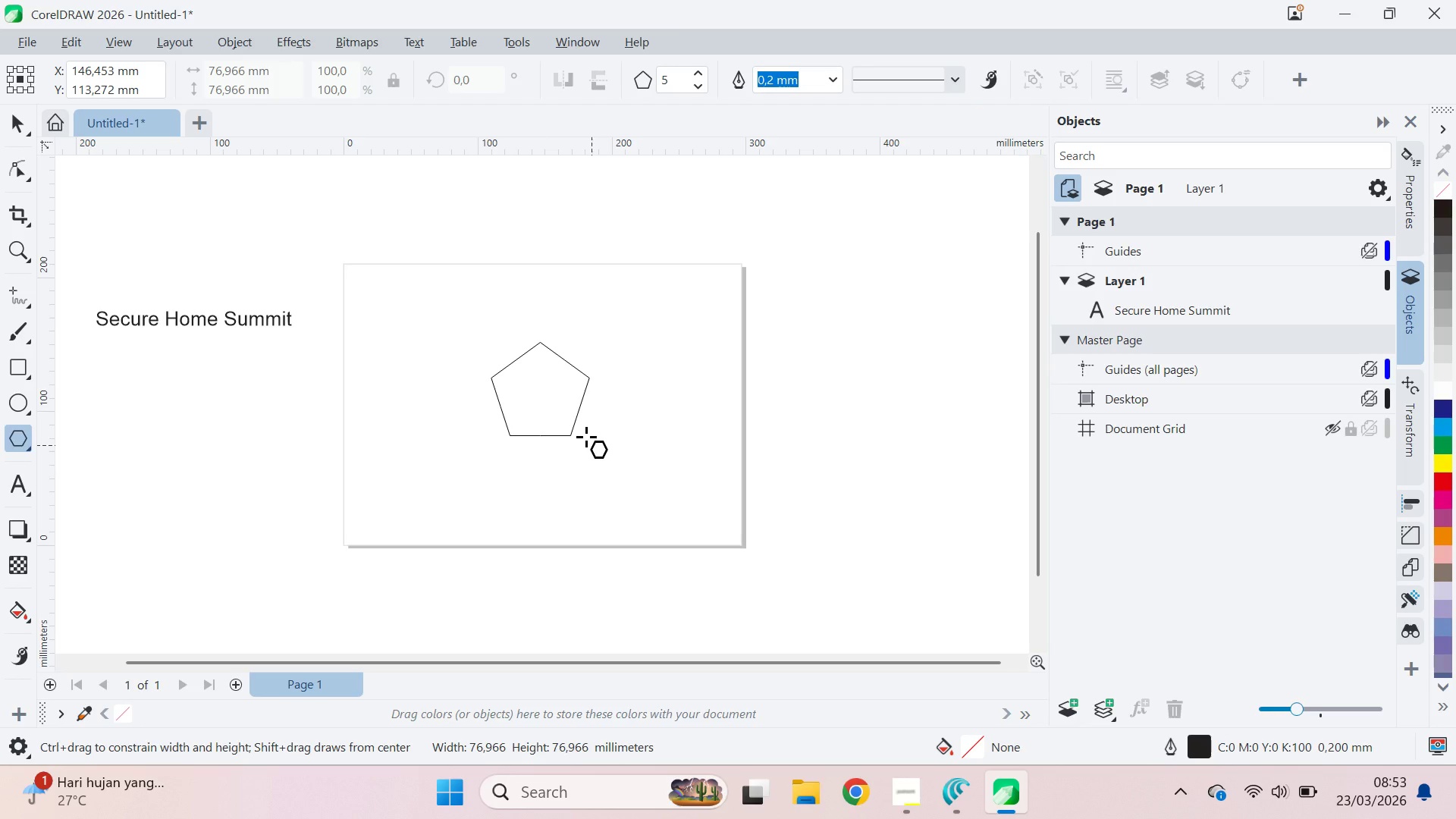 
key(V)
 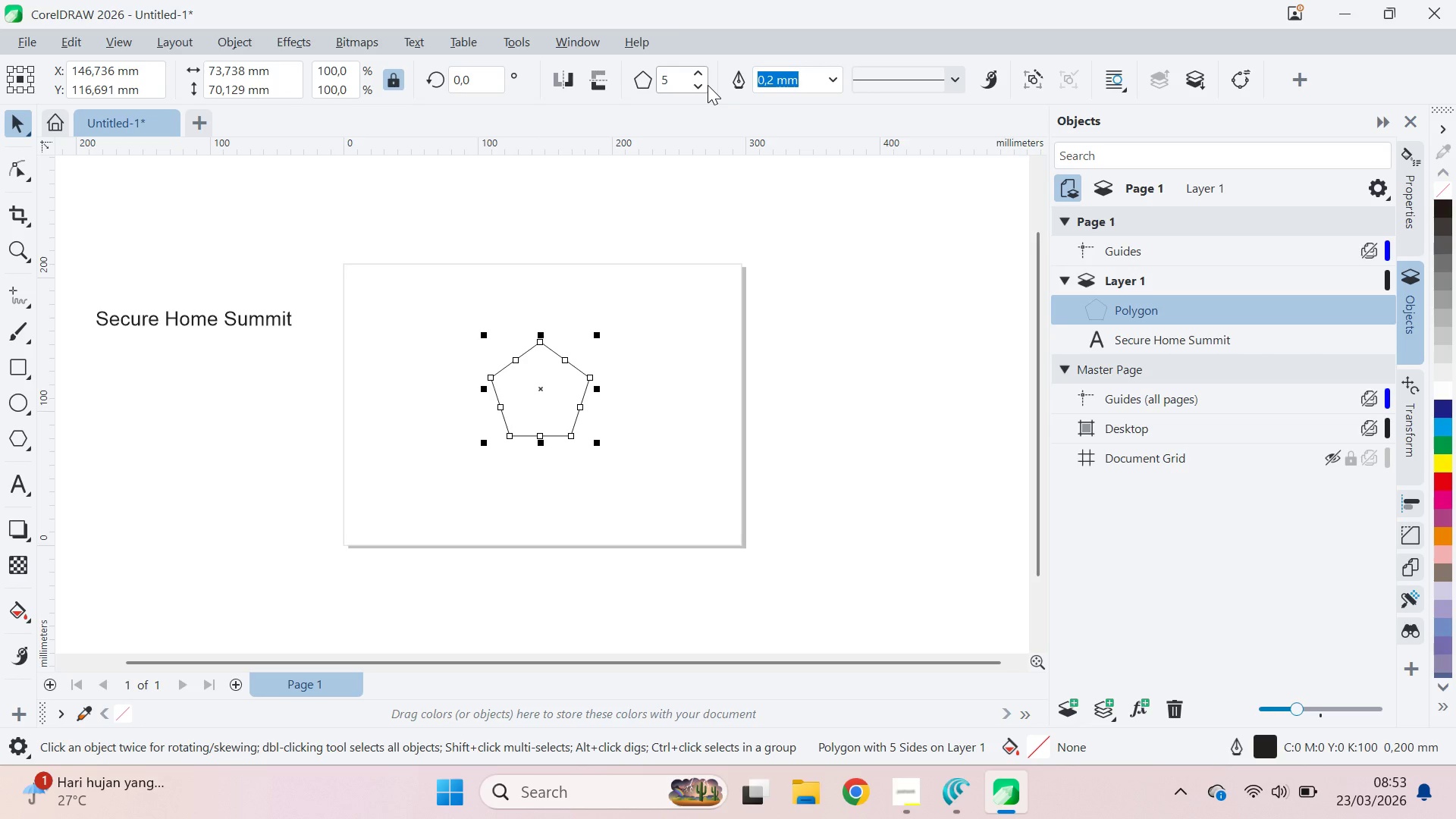 
left_click([709, 68])
 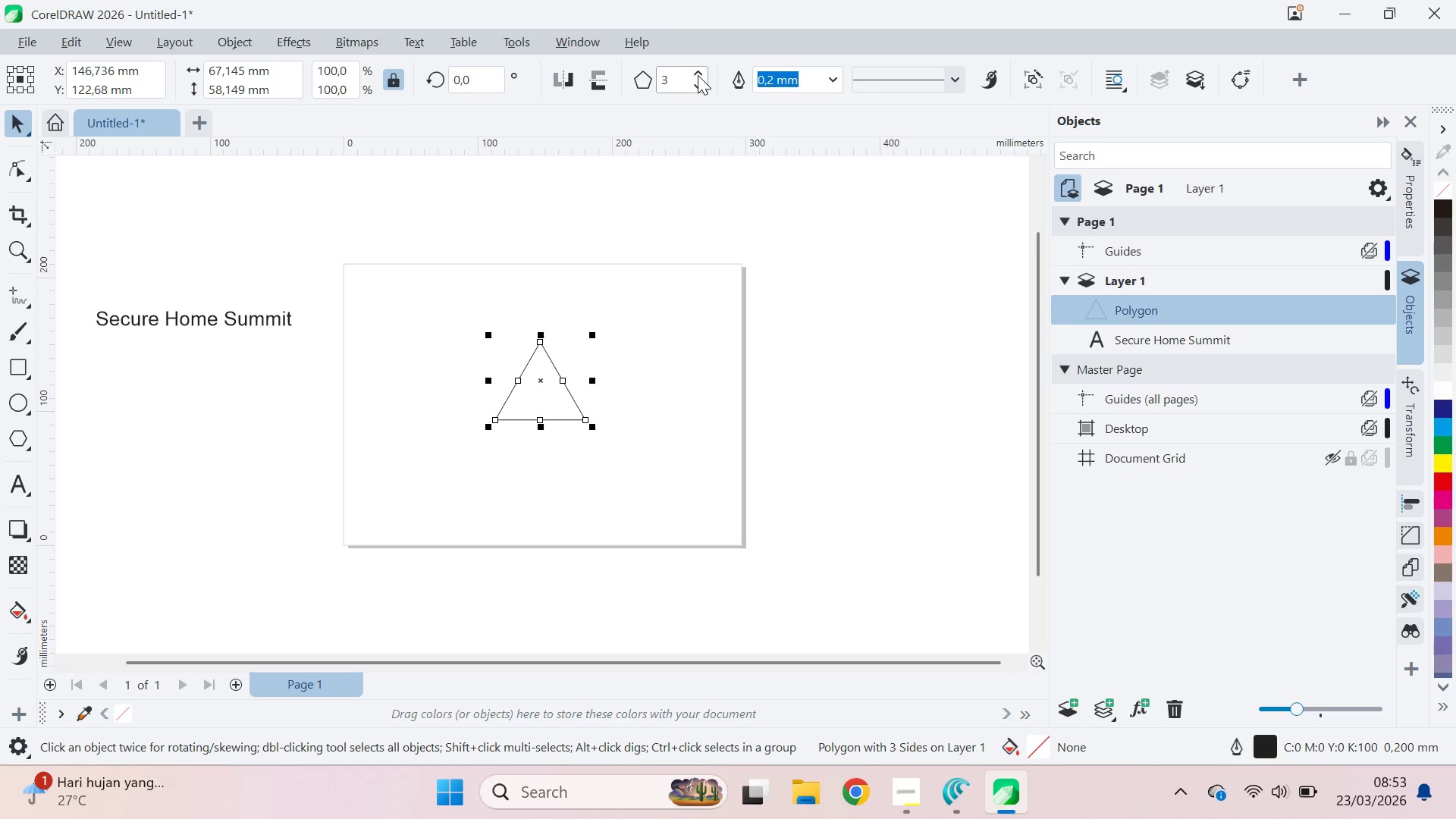 
double_click([698, 72])
 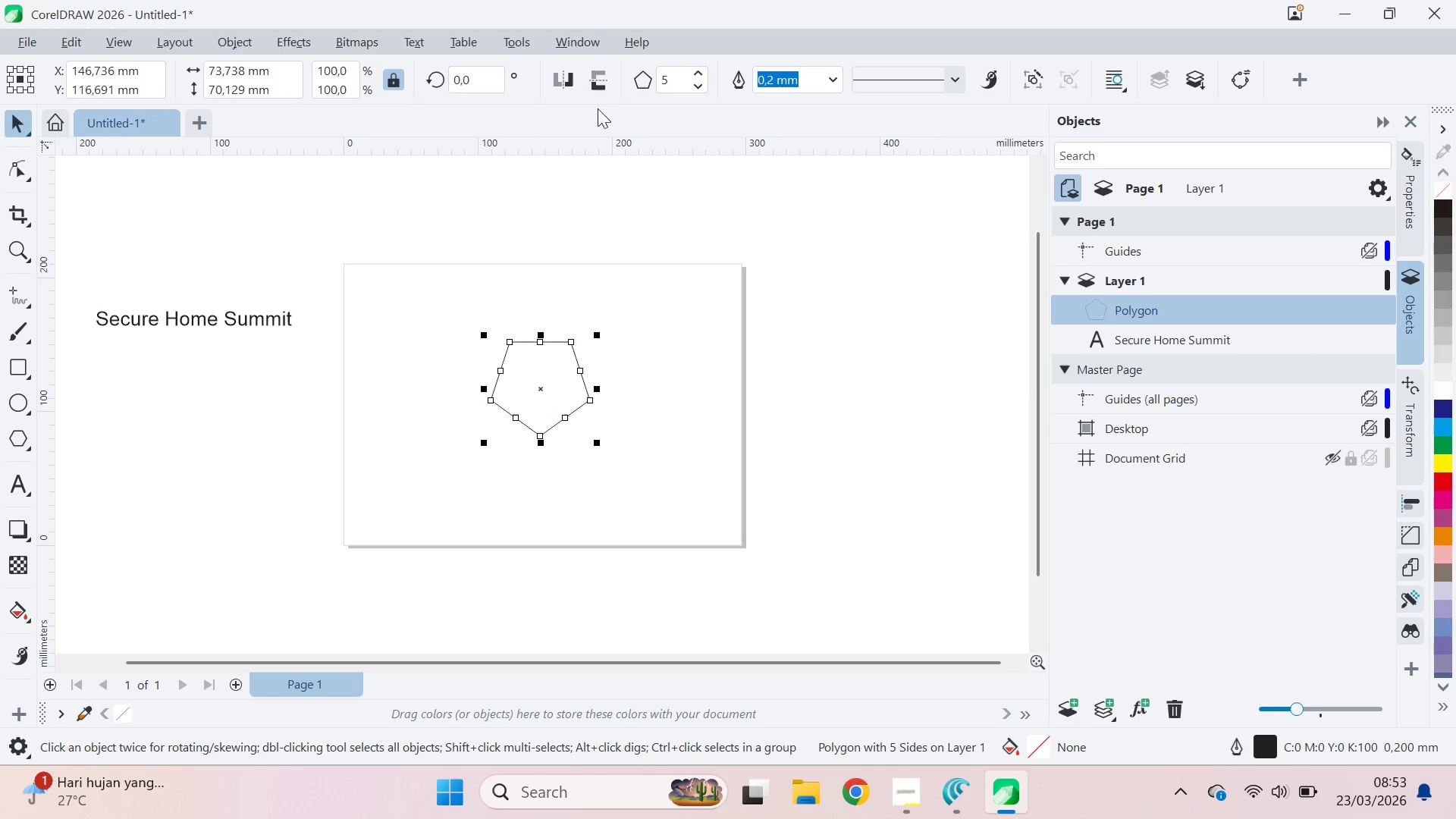 
key(V)
 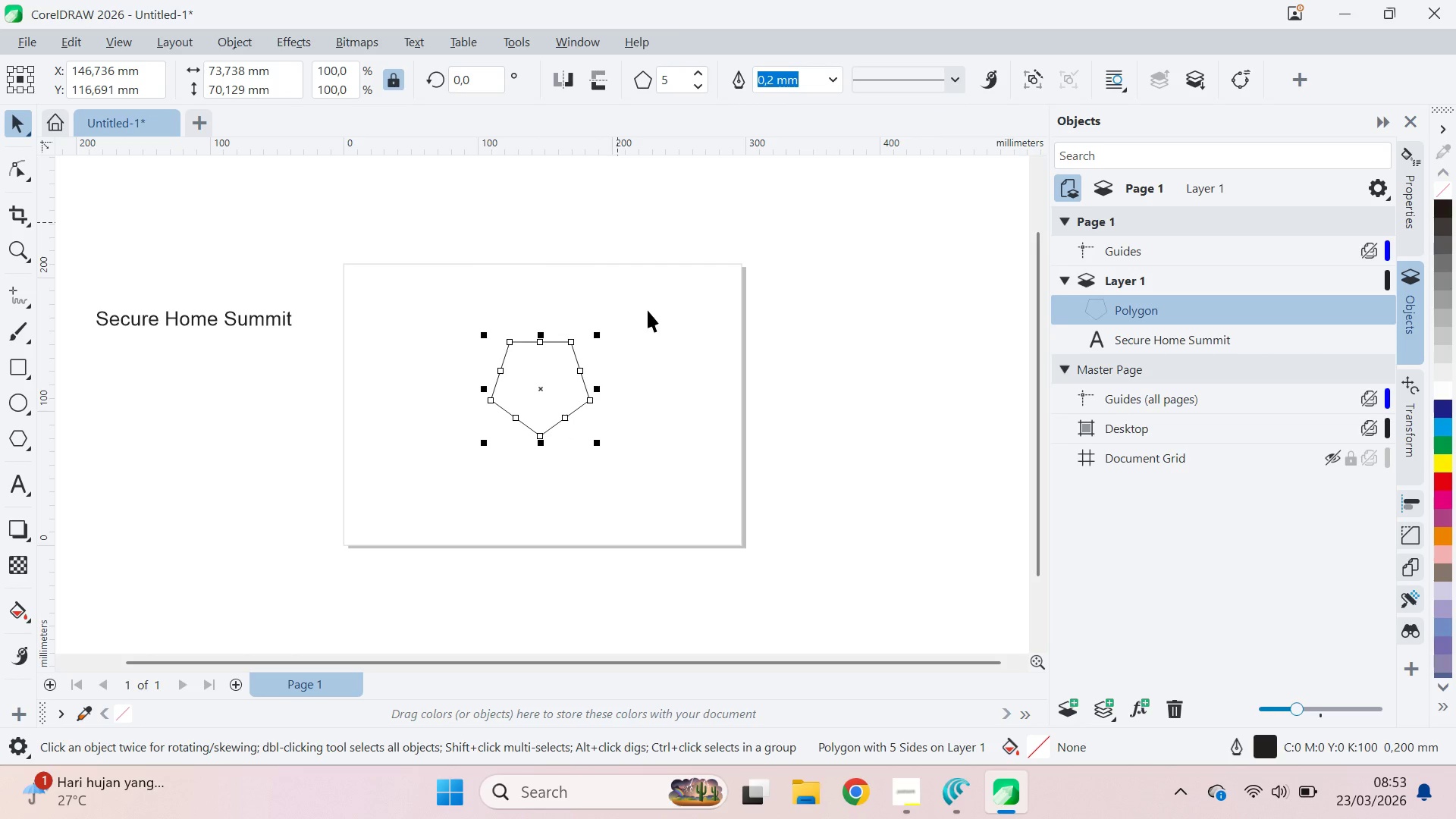 
left_click_drag(start_coordinate=[654, 328], to_coordinate=[656, 332])
 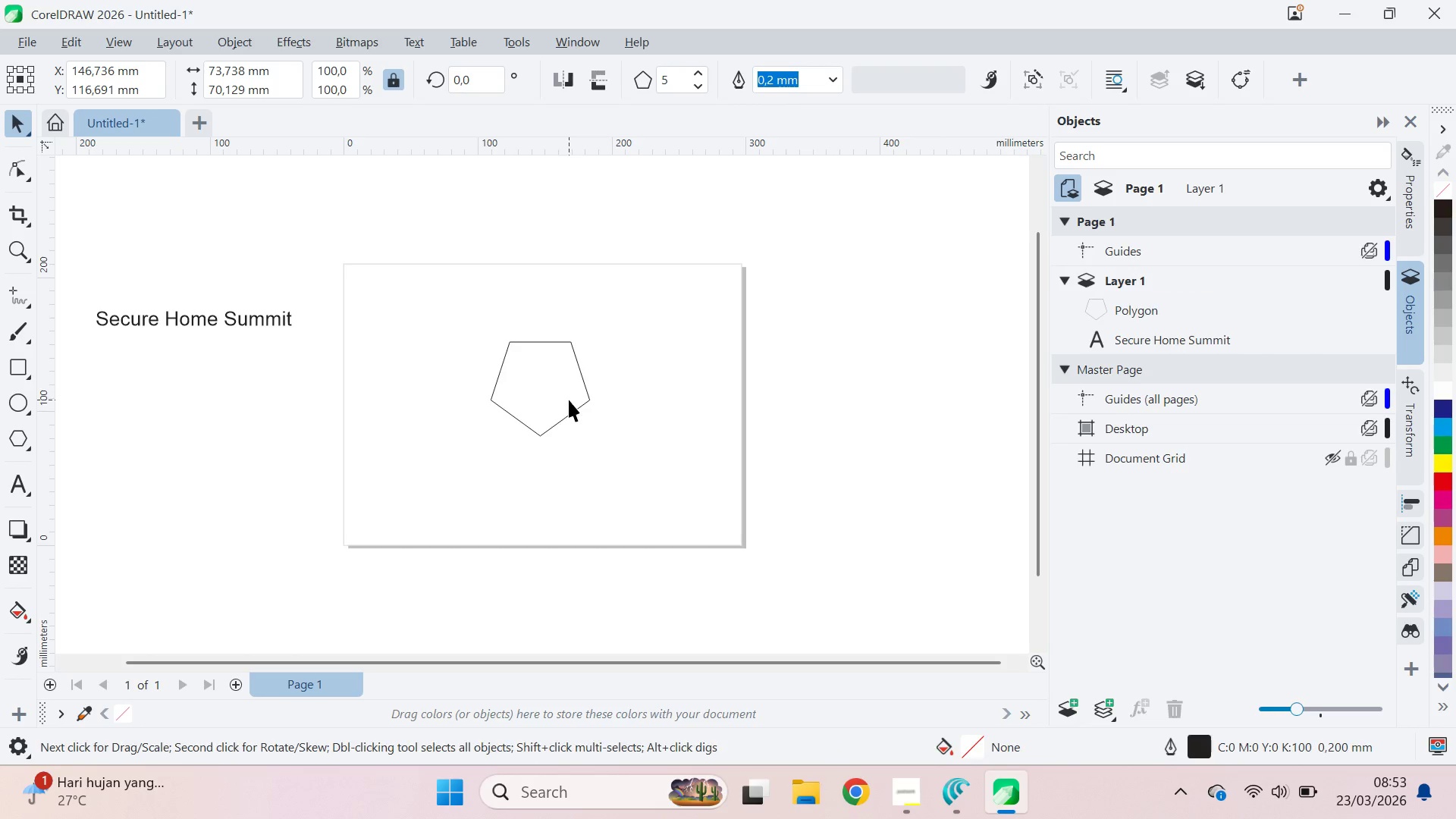 
scroll: coordinate [526, 361], scroll_direction: none, amount: 0.0
 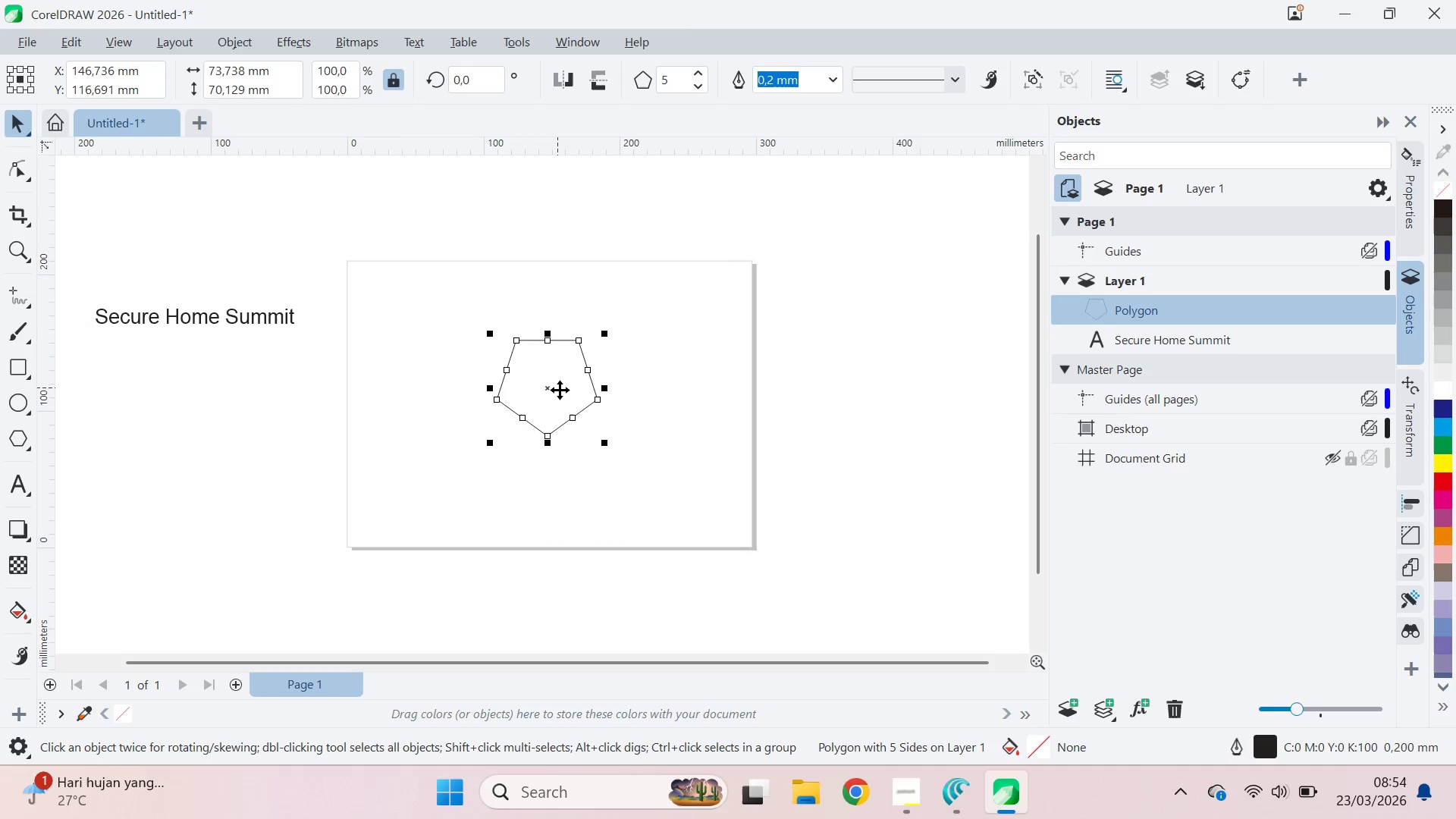 
scroll: coordinate [563, 391], scroll_direction: up, amount: 3.0
 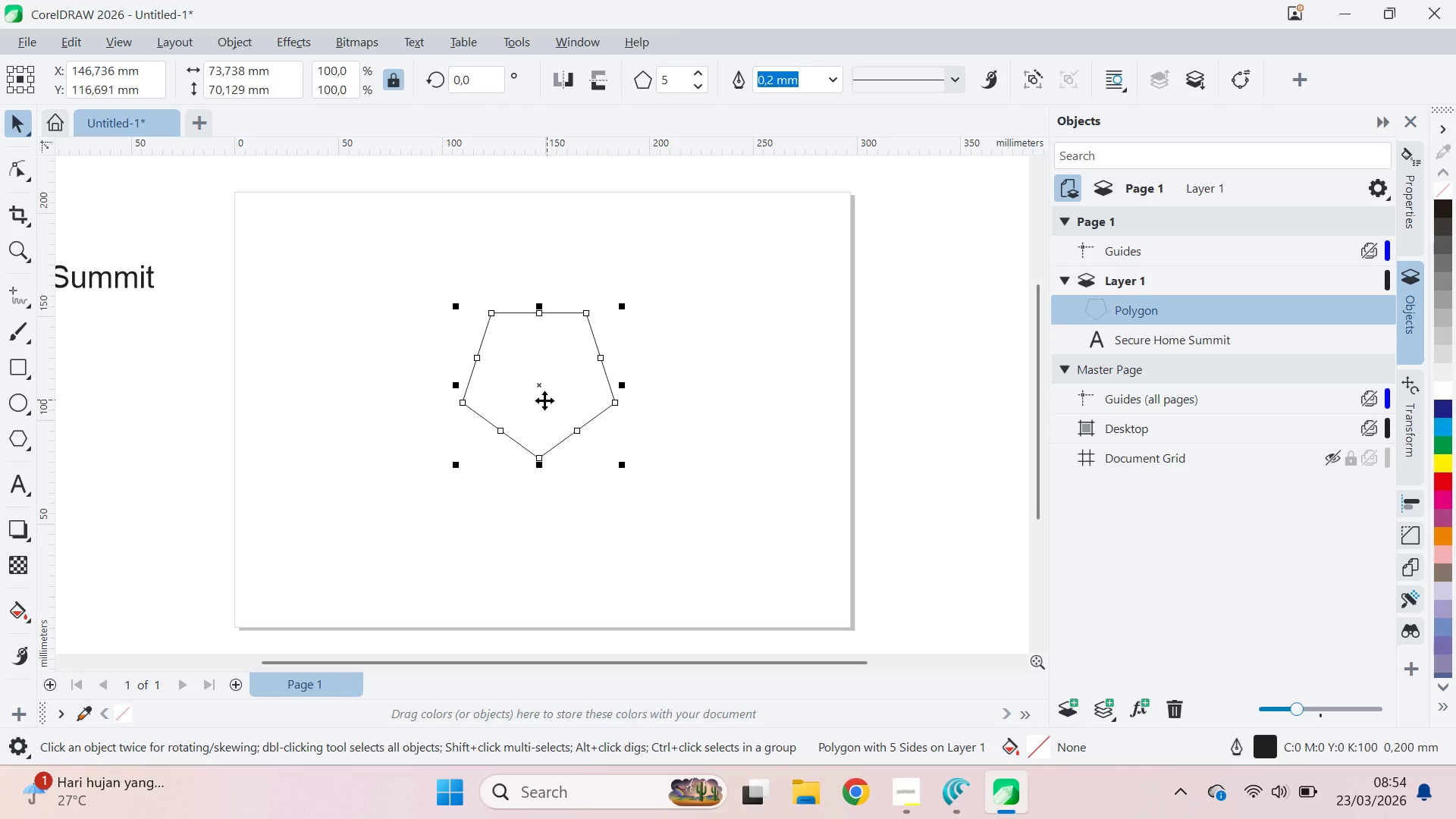 
mouse_move([24, 422])
 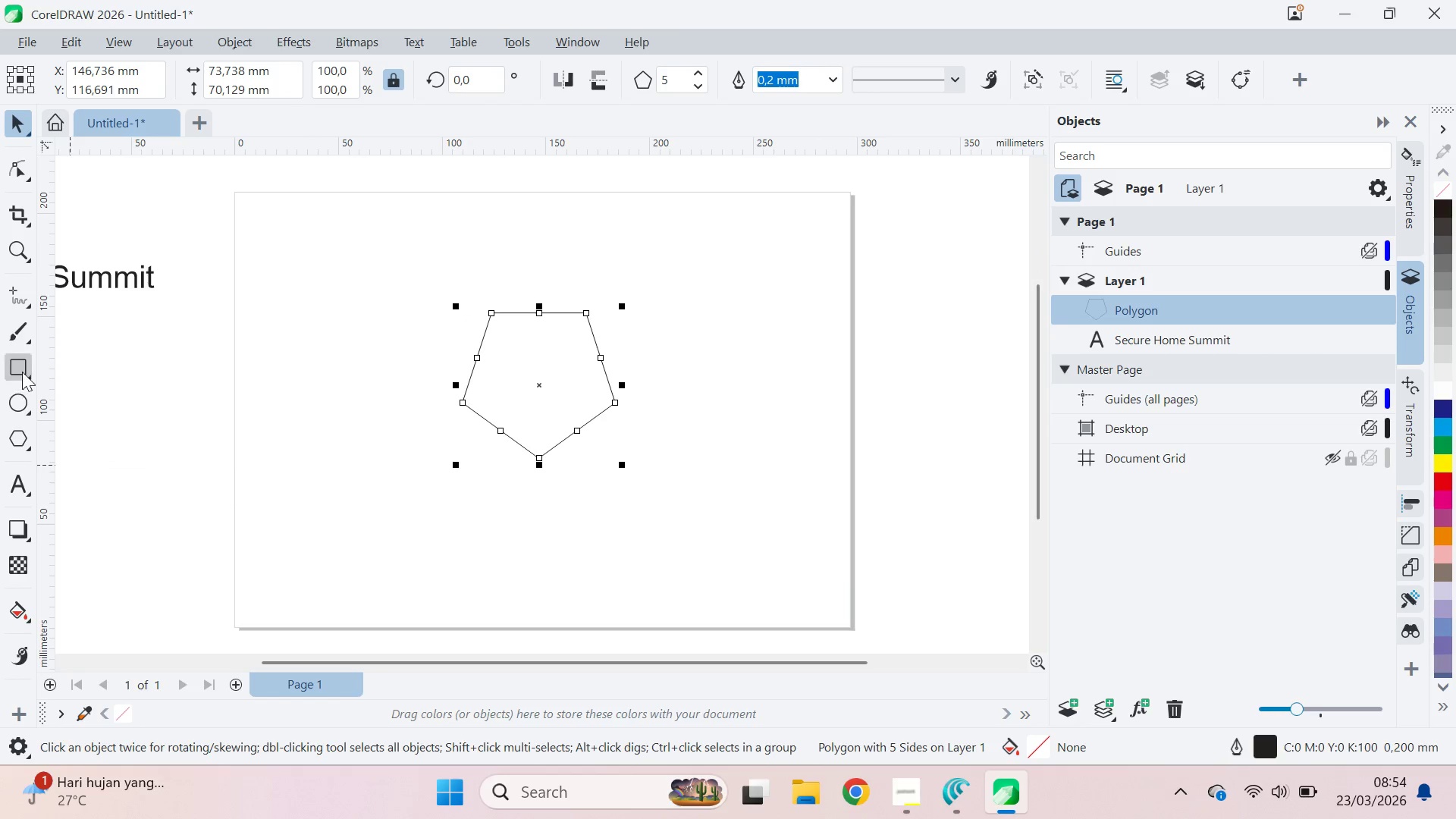 
left_click([22, 372])
 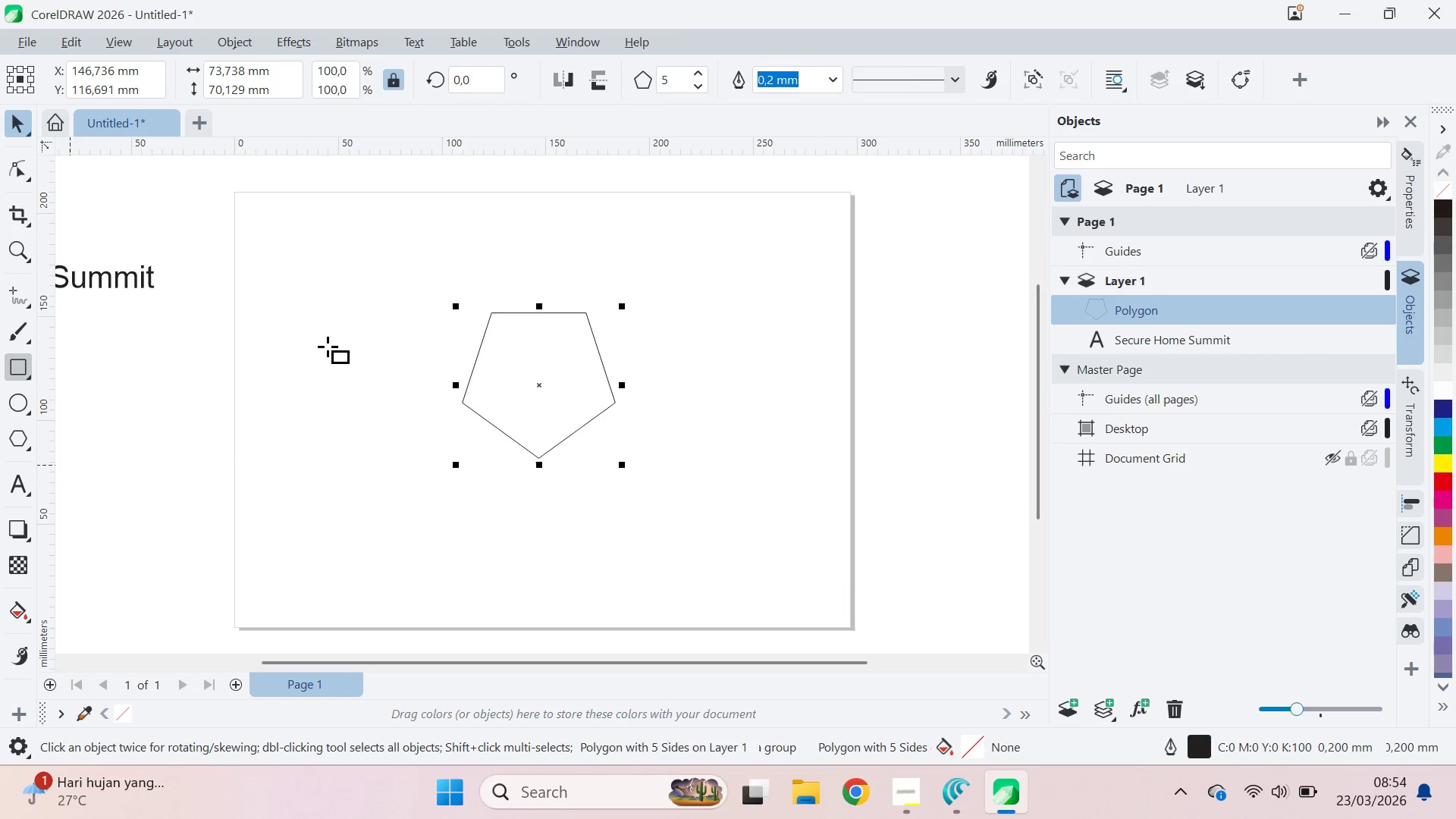 
hold_key(key=ControlLeft, duration=0.62)
left_click_drag(start_coordinate=[294, 263], to_coordinate=[373, 322])
 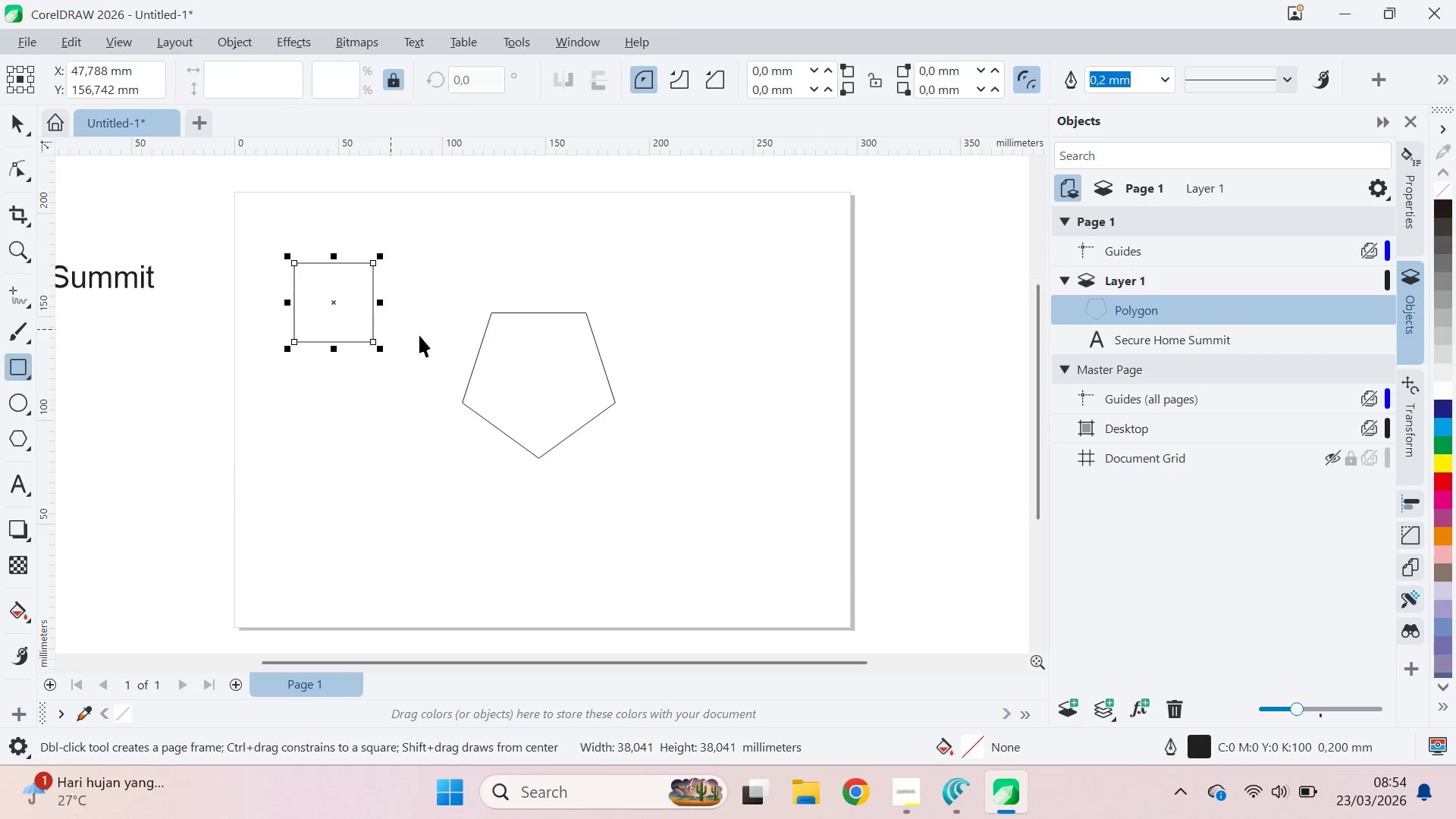 
key(V)
 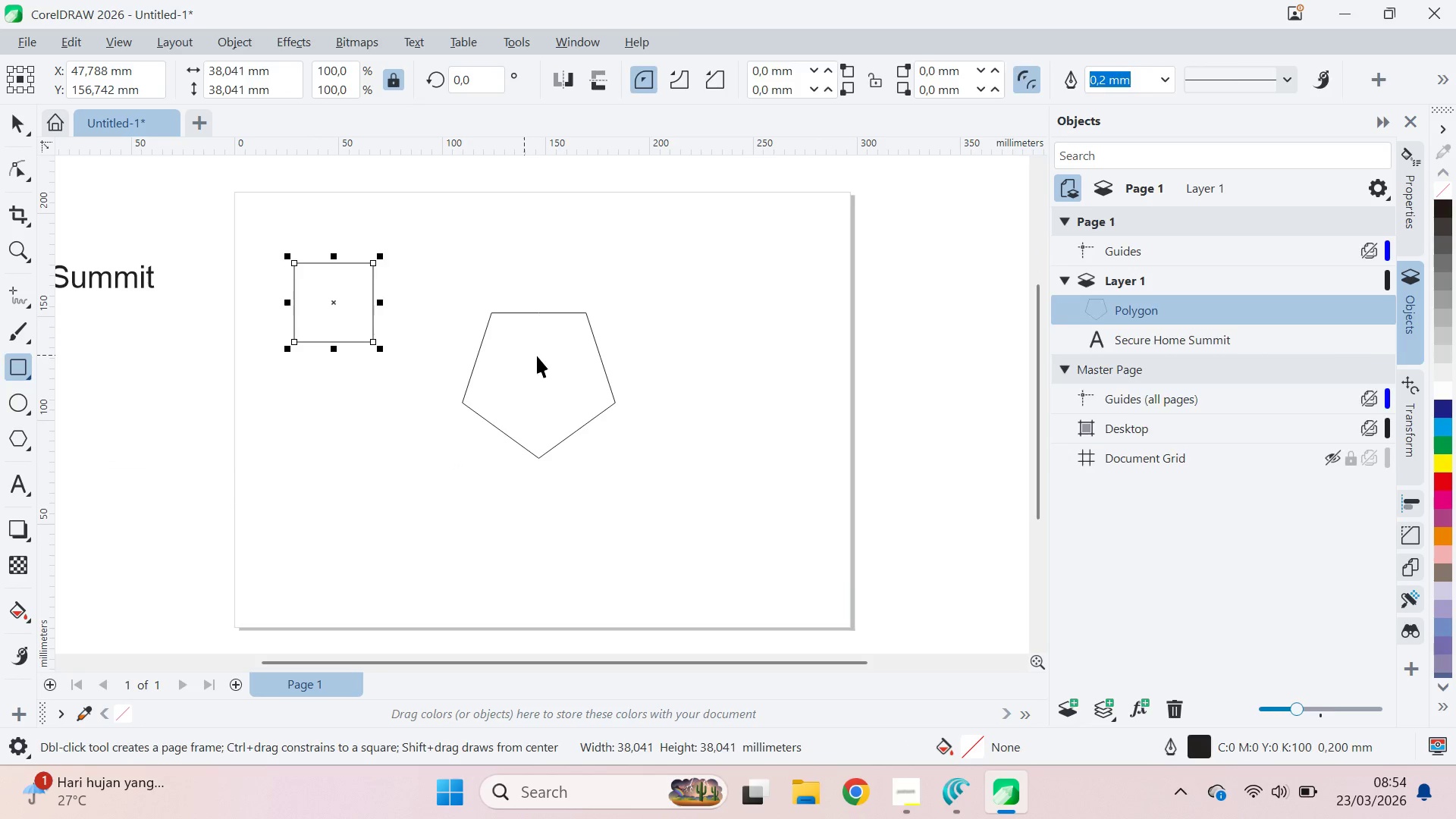 
left_click([548, 358])
 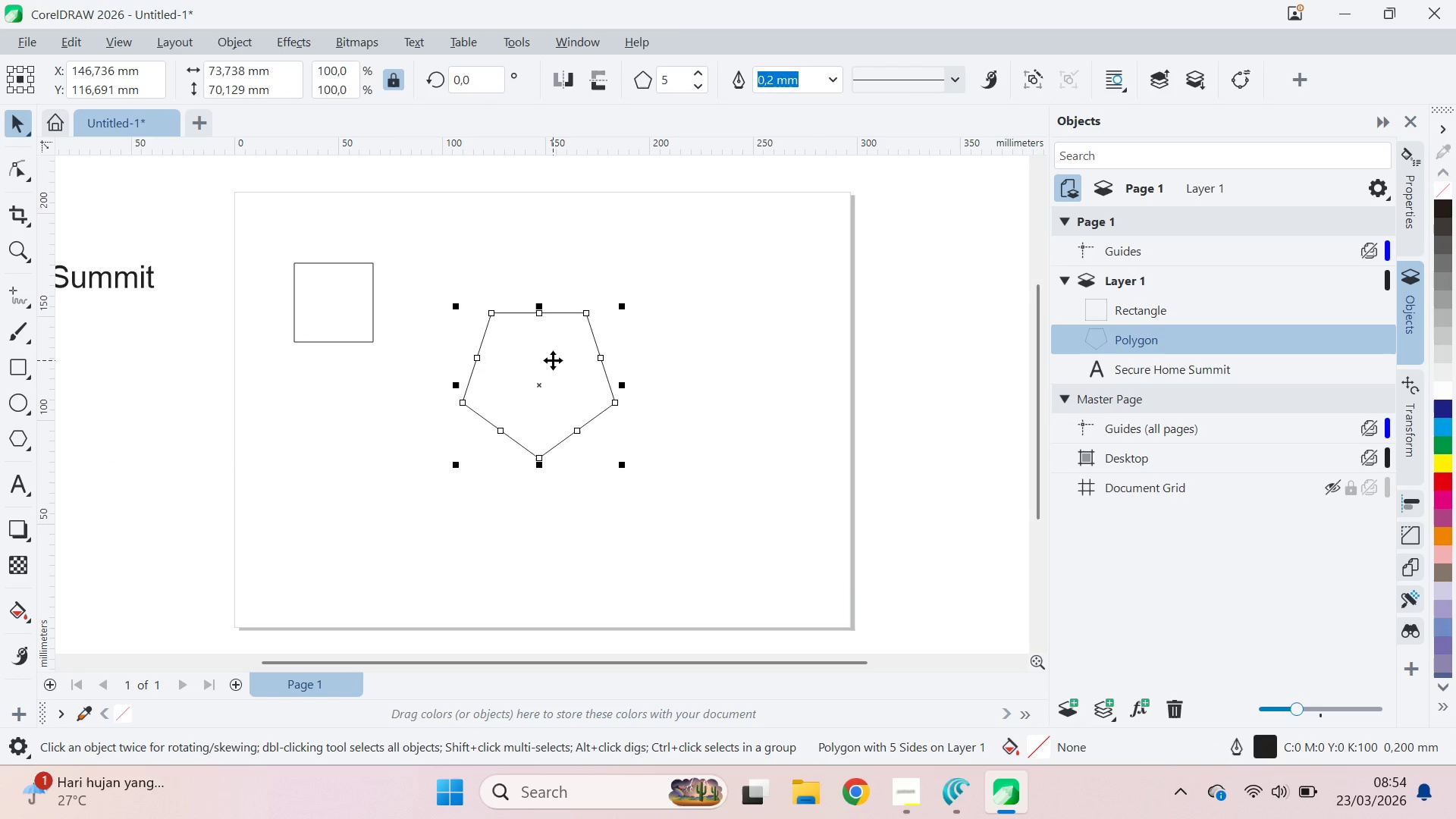 
key(Delete)
 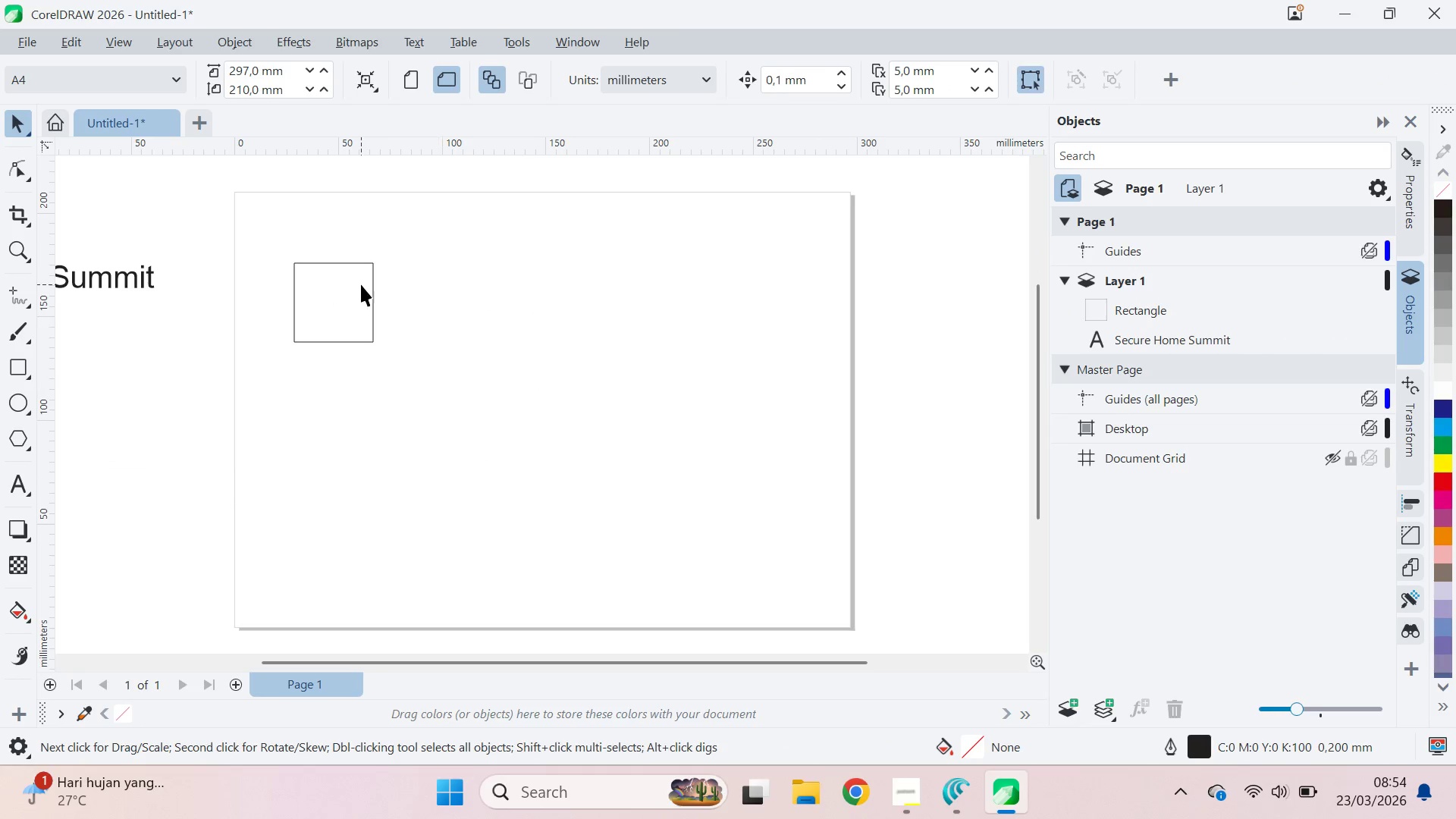 
left_click_drag(start_coordinate=[361, 287], to_coordinate=[552, 345])
 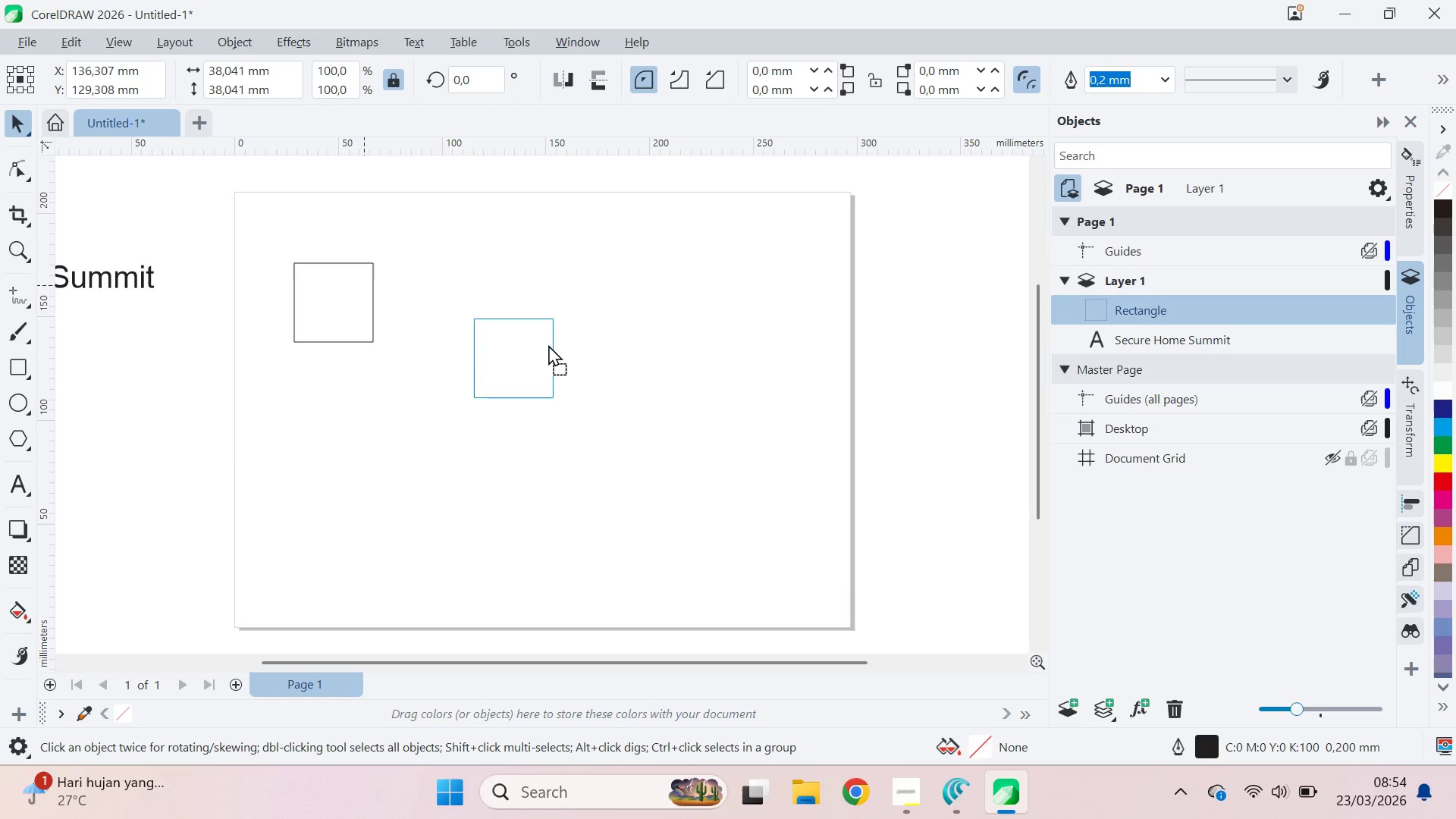 
hold_key(key=ShiftLeft, duration=0.98)
left_click_drag(start_coordinate=[575, 413], to_coordinate=[629, 449])
 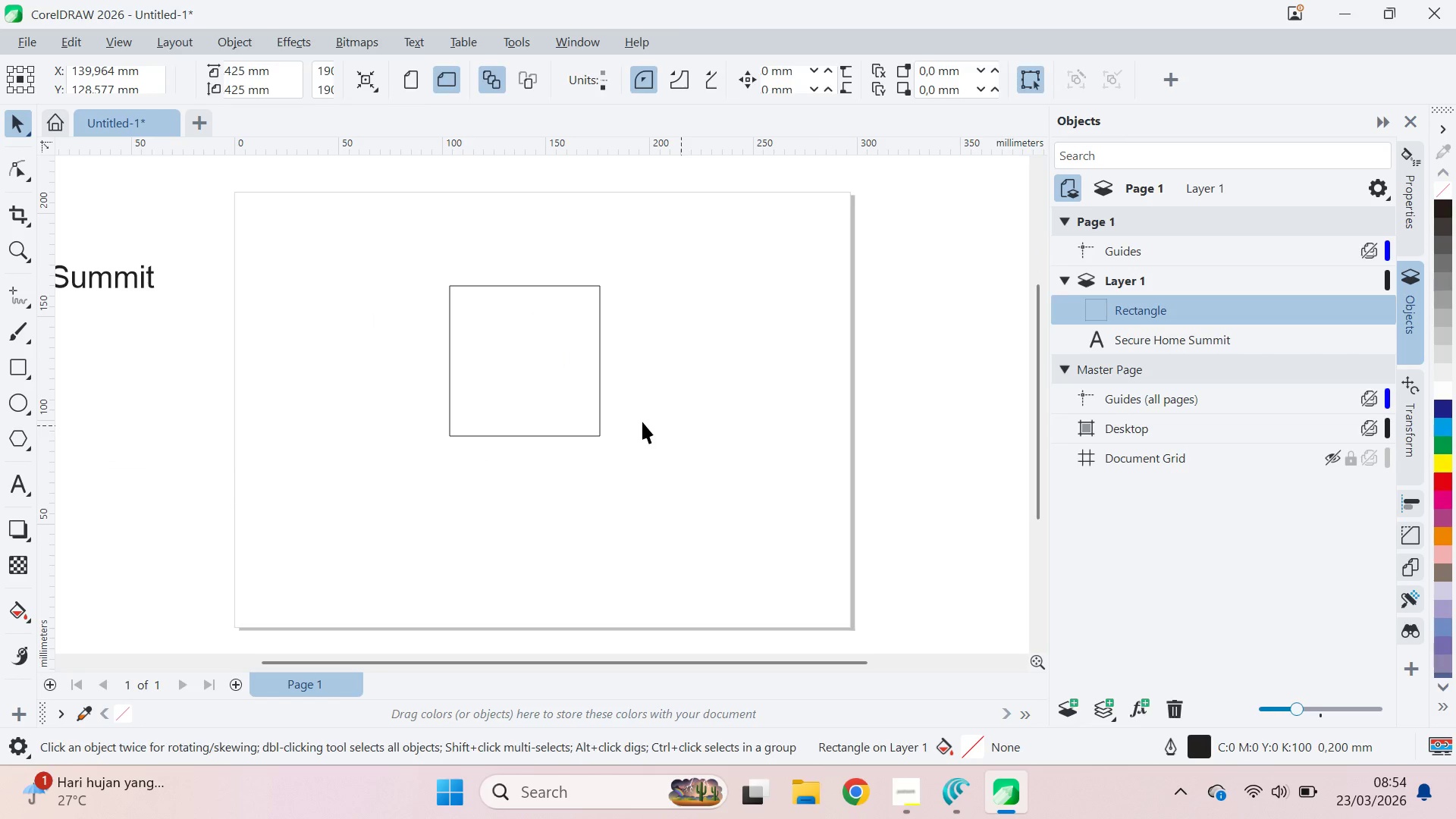 
double_click([562, 398])
 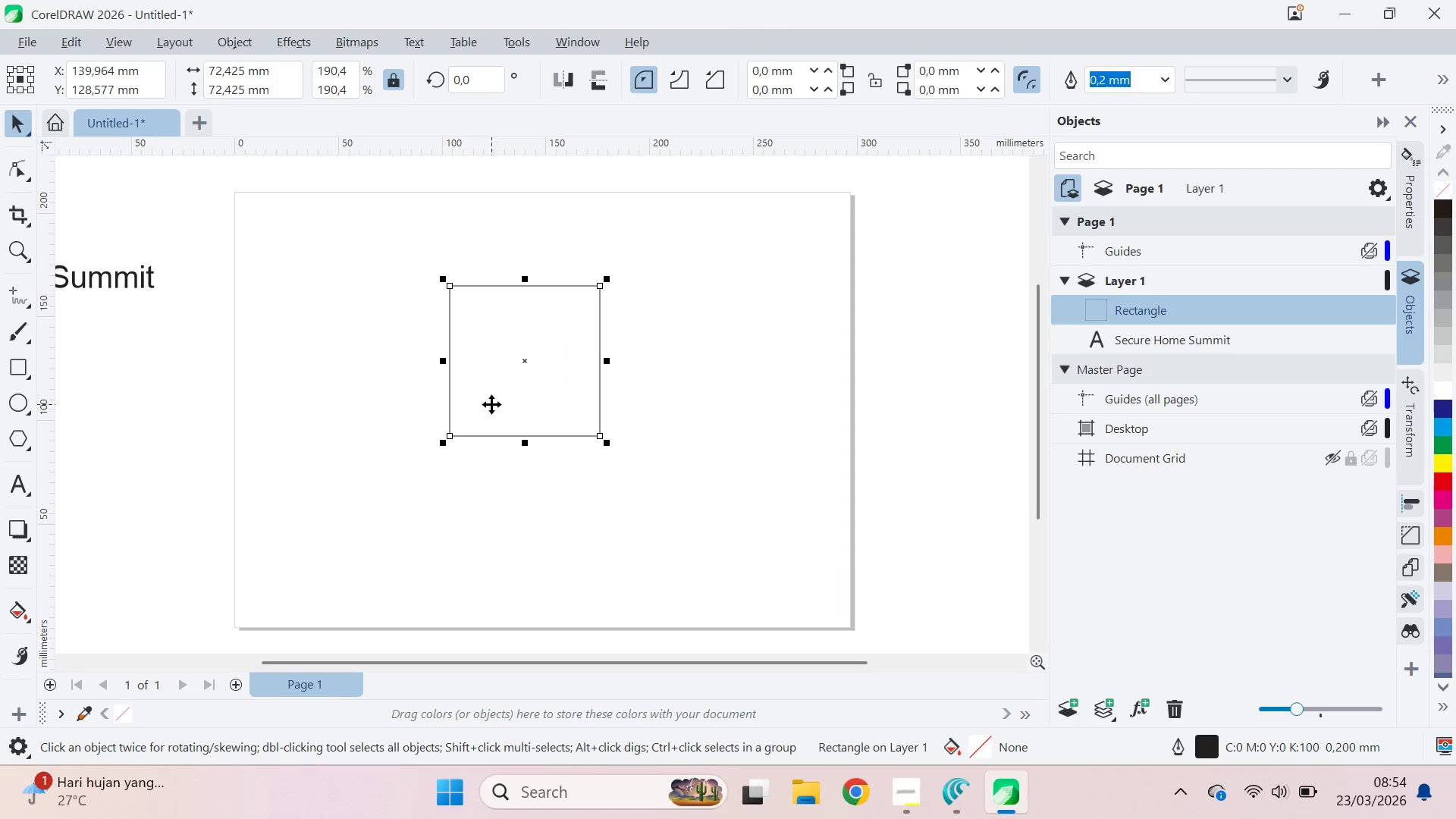 
key(Control+Q)
 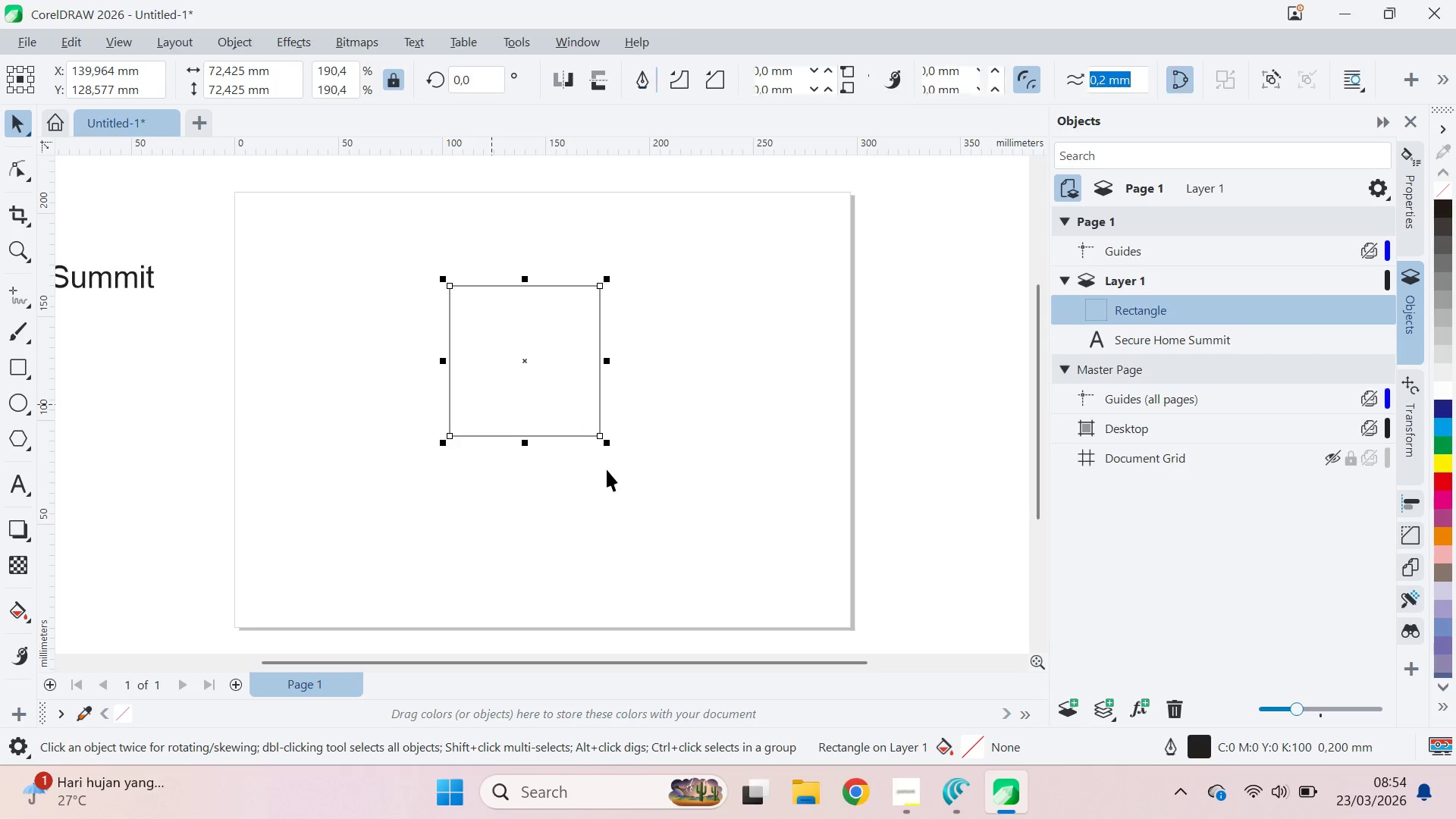 
left_click([608, 471])
 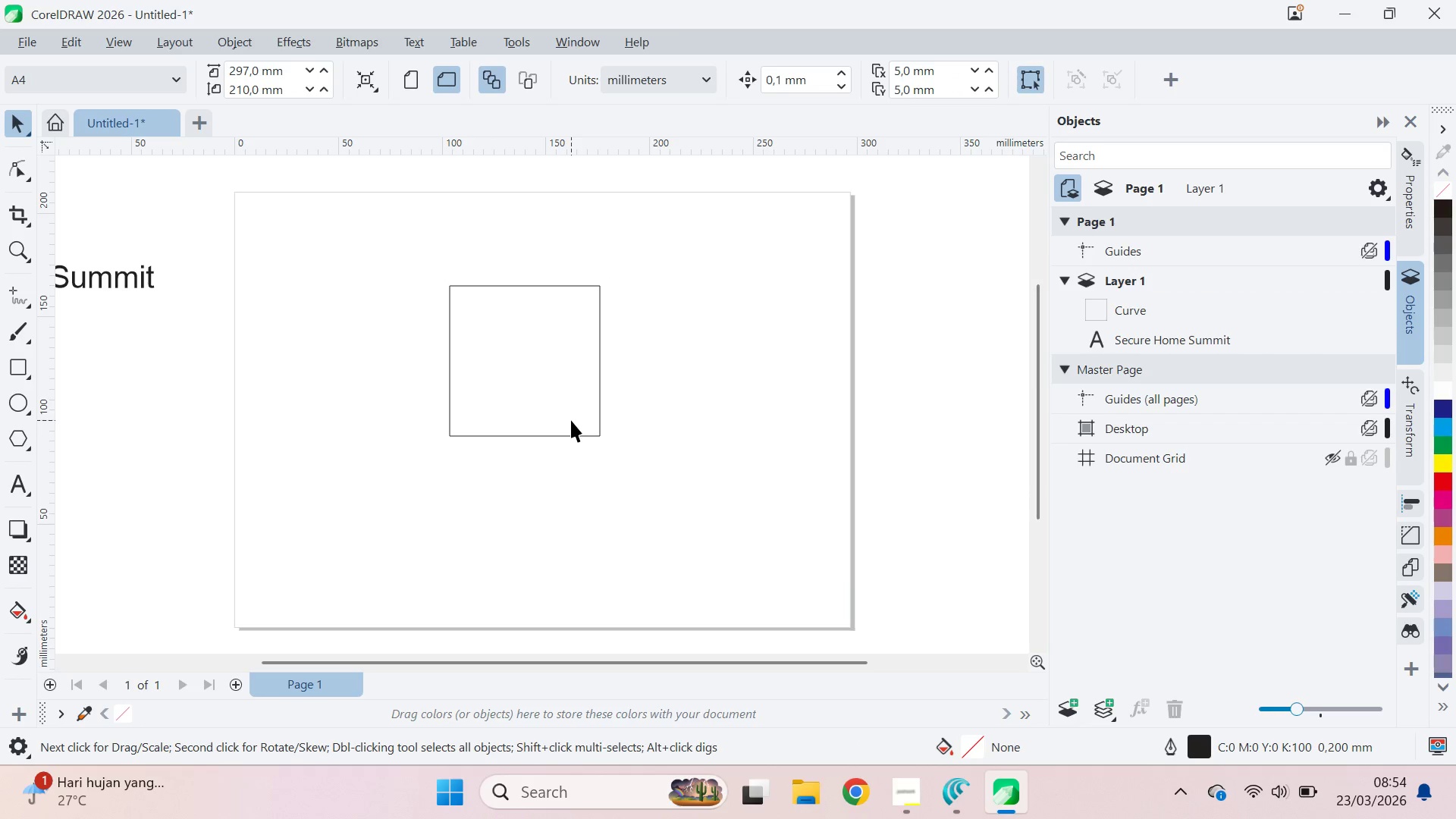 
left_click([571, 420])
 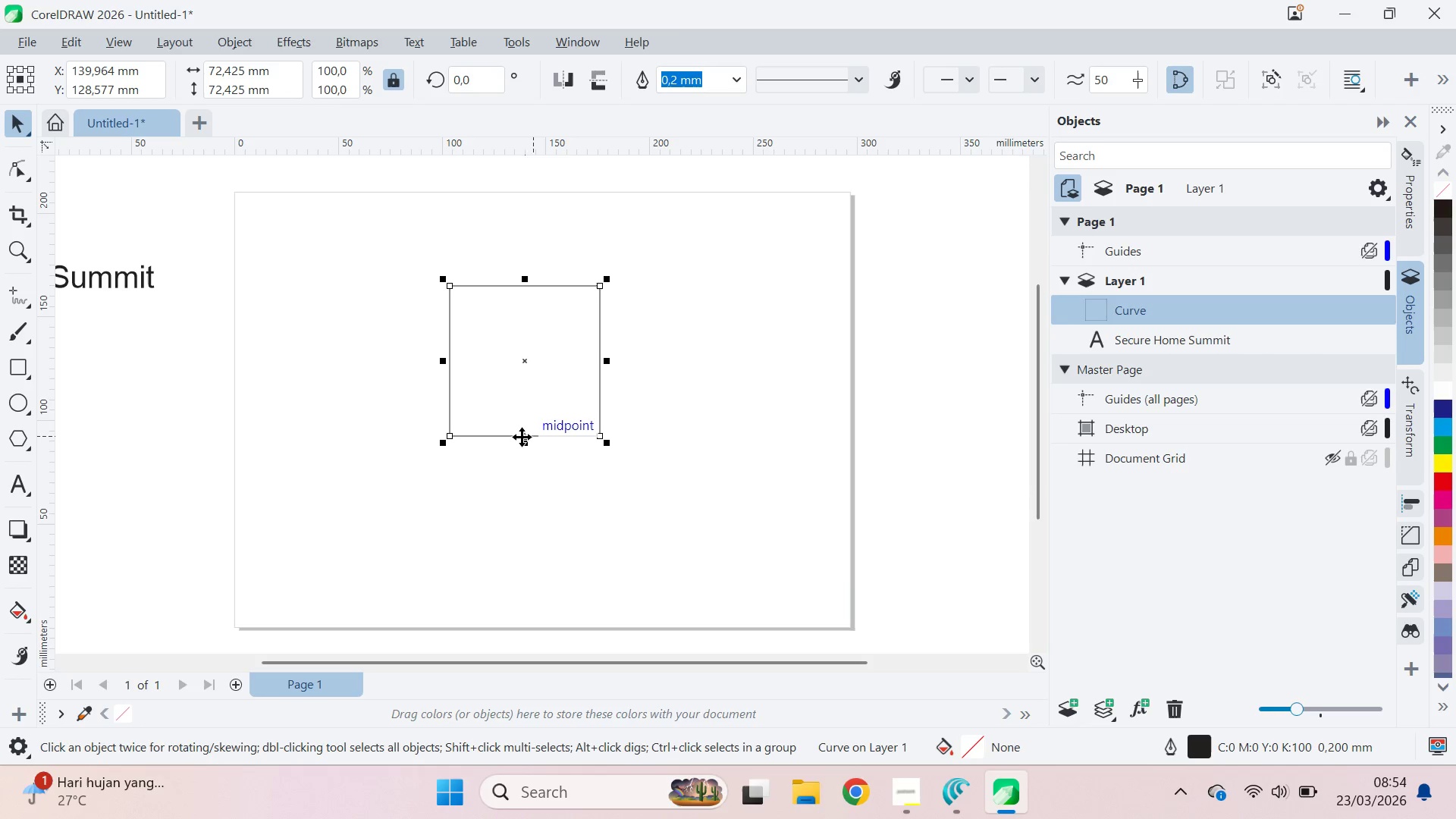 
key(A)
 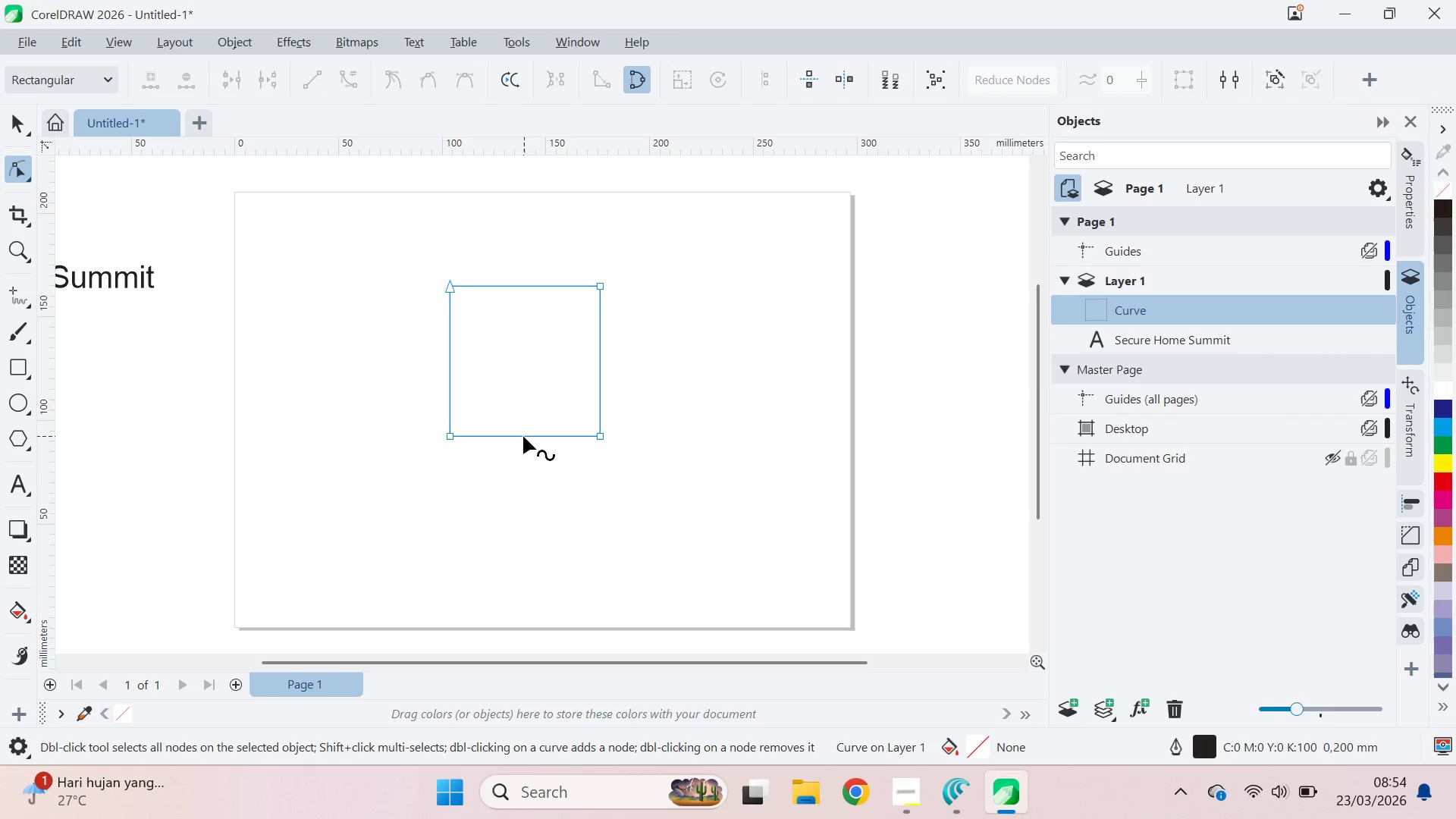 
double_click([523, 435])
 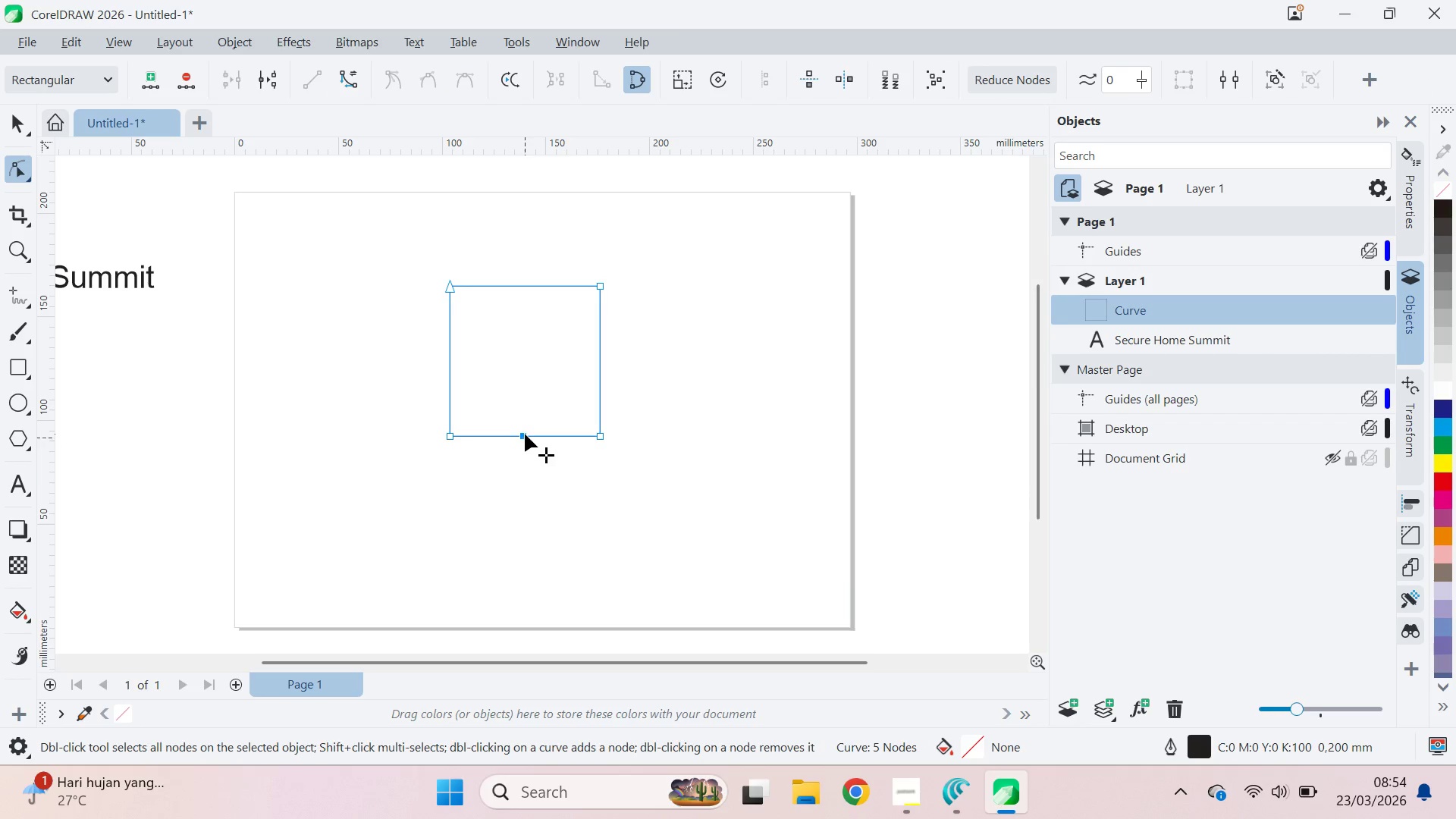 
left_click_drag(start_coordinate=[525, 434], to_coordinate=[522, 359])
 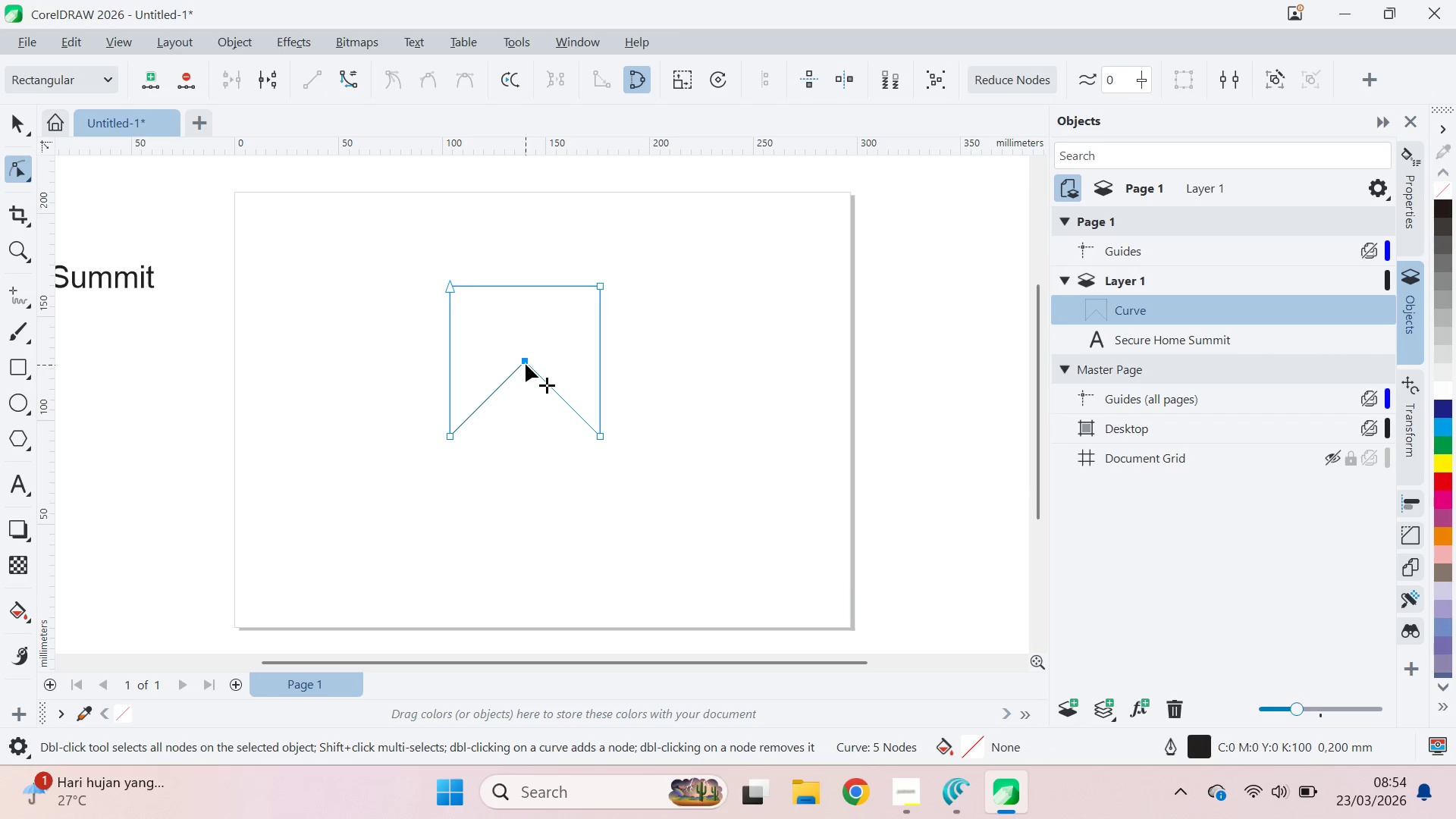 
left_click_drag(start_coordinate=[526, 360], to_coordinate=[529, 500])
 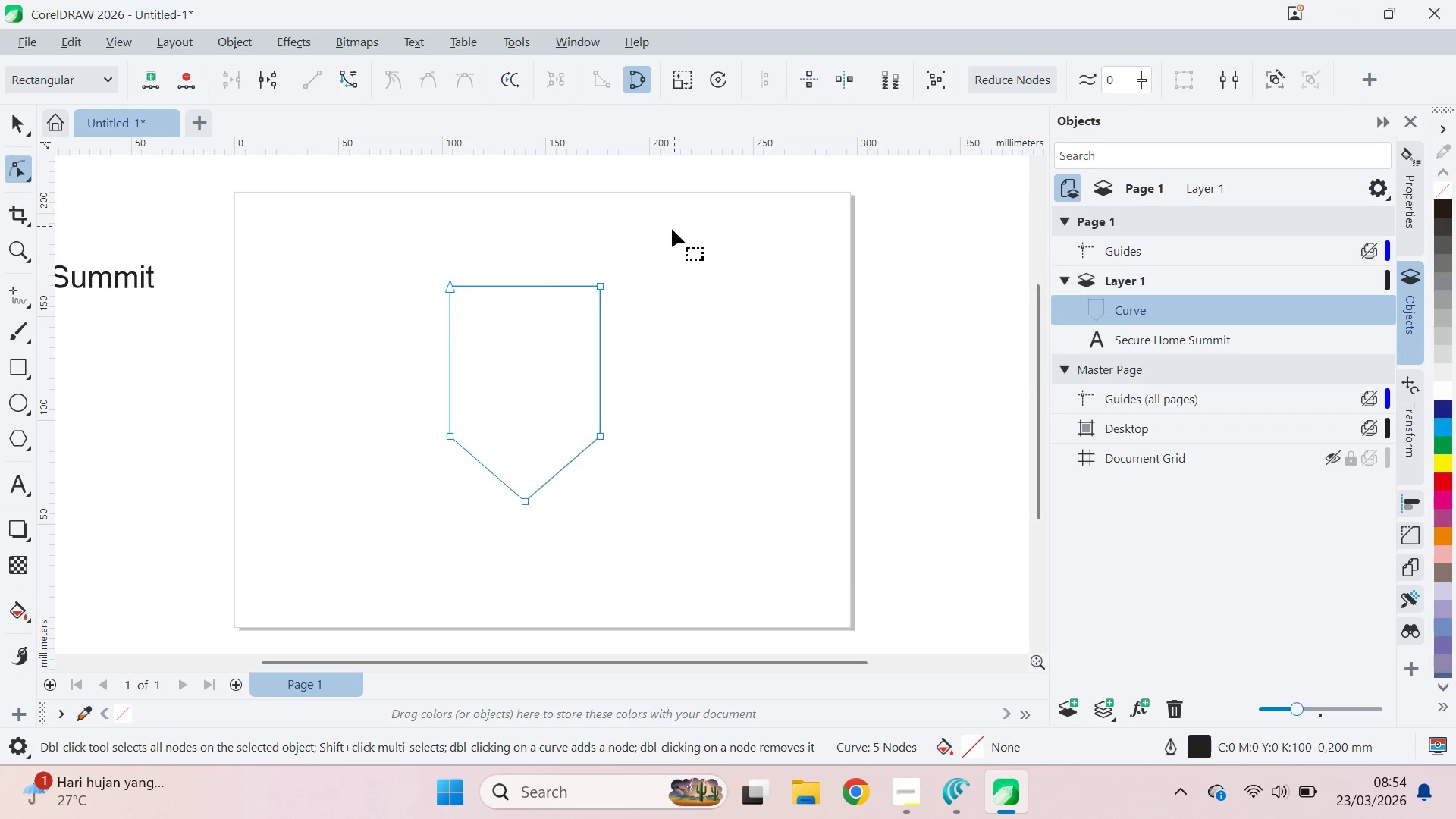 
hold_key(key=ShiftLeft, duration=1.52)
 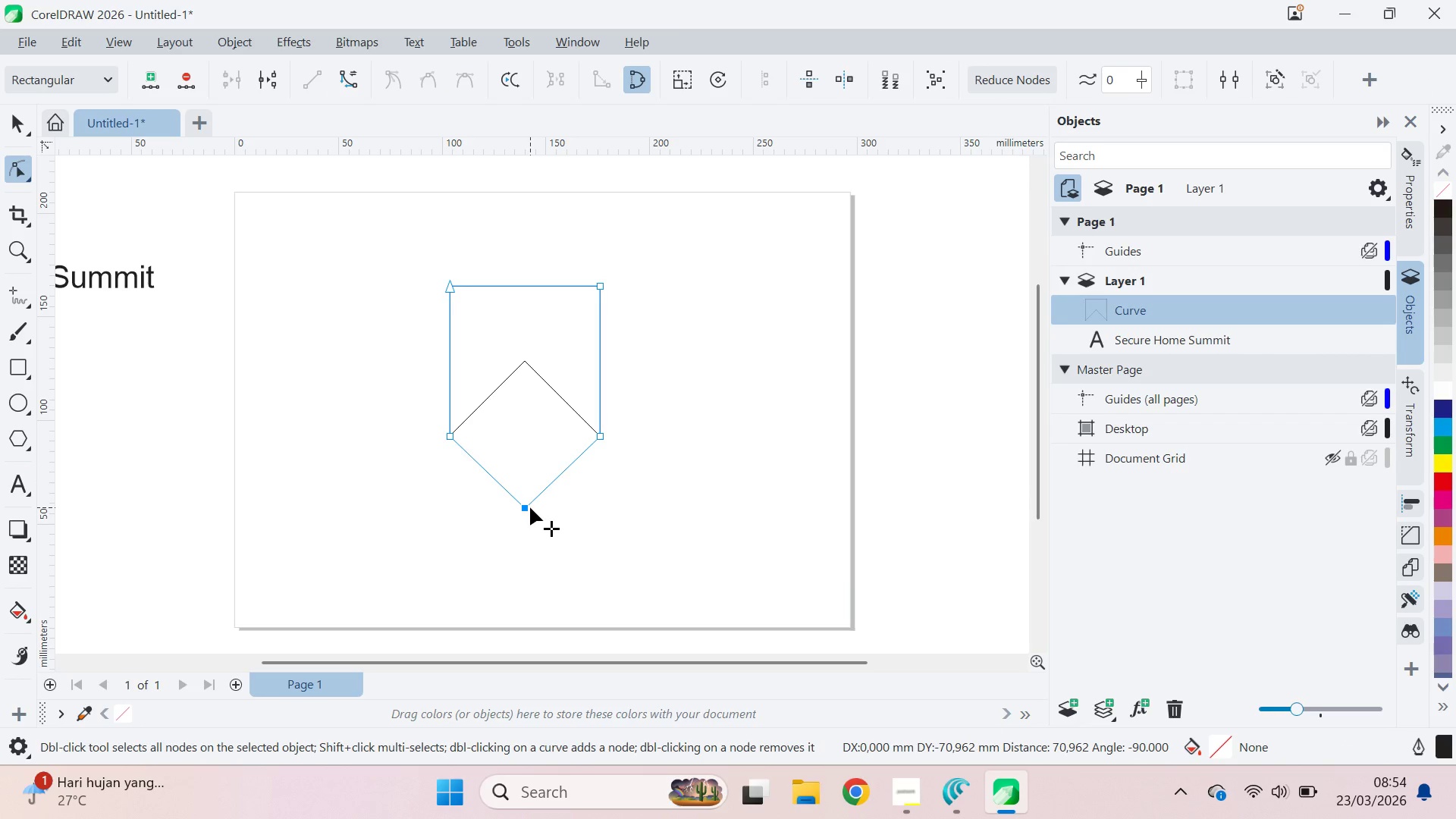 
hold_key(key=ShiftLeft, duration=1.36)
 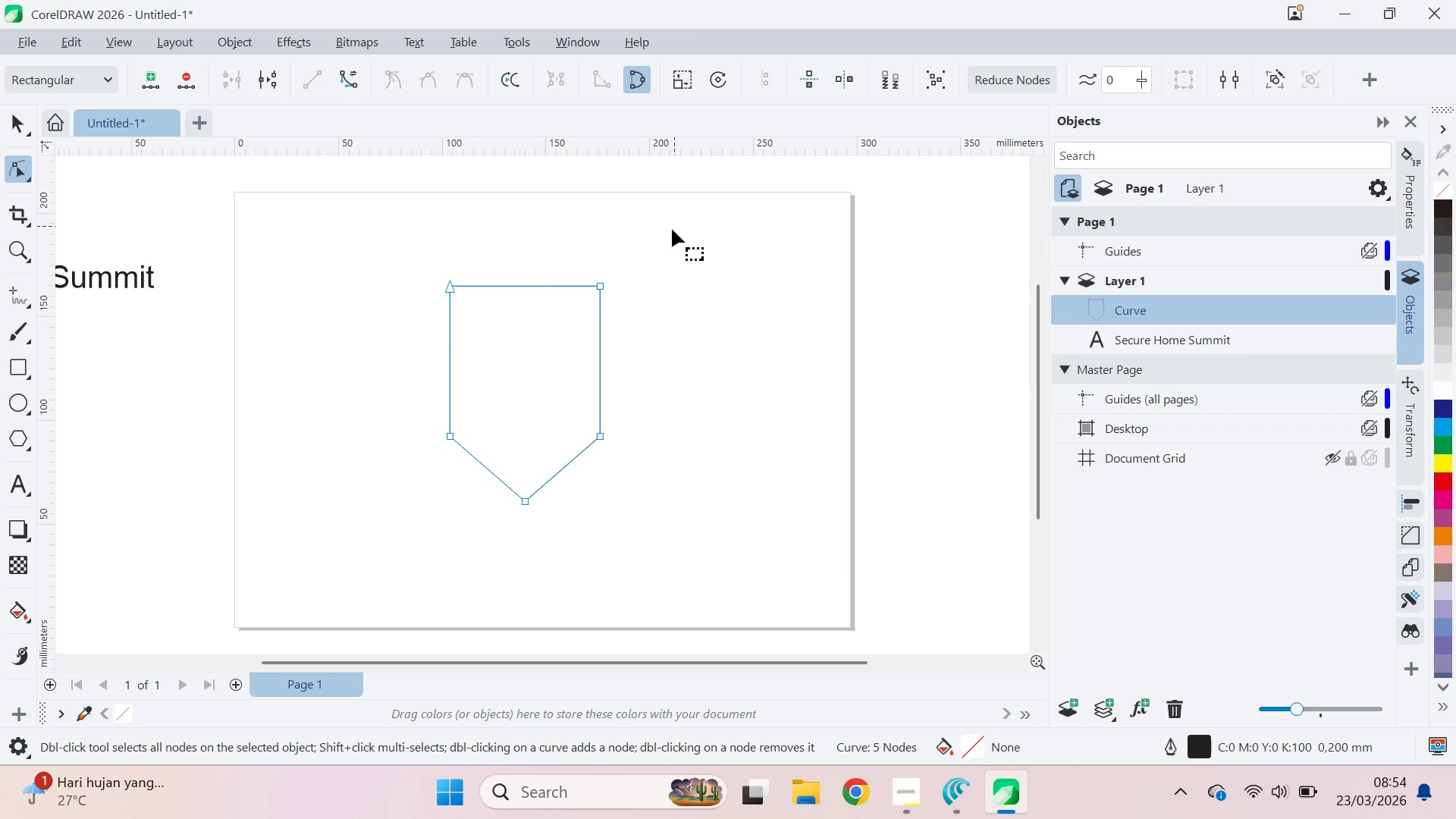 
left_click_drag(start_coordinate=[674, 226], to_coordinate=[434, 331])
 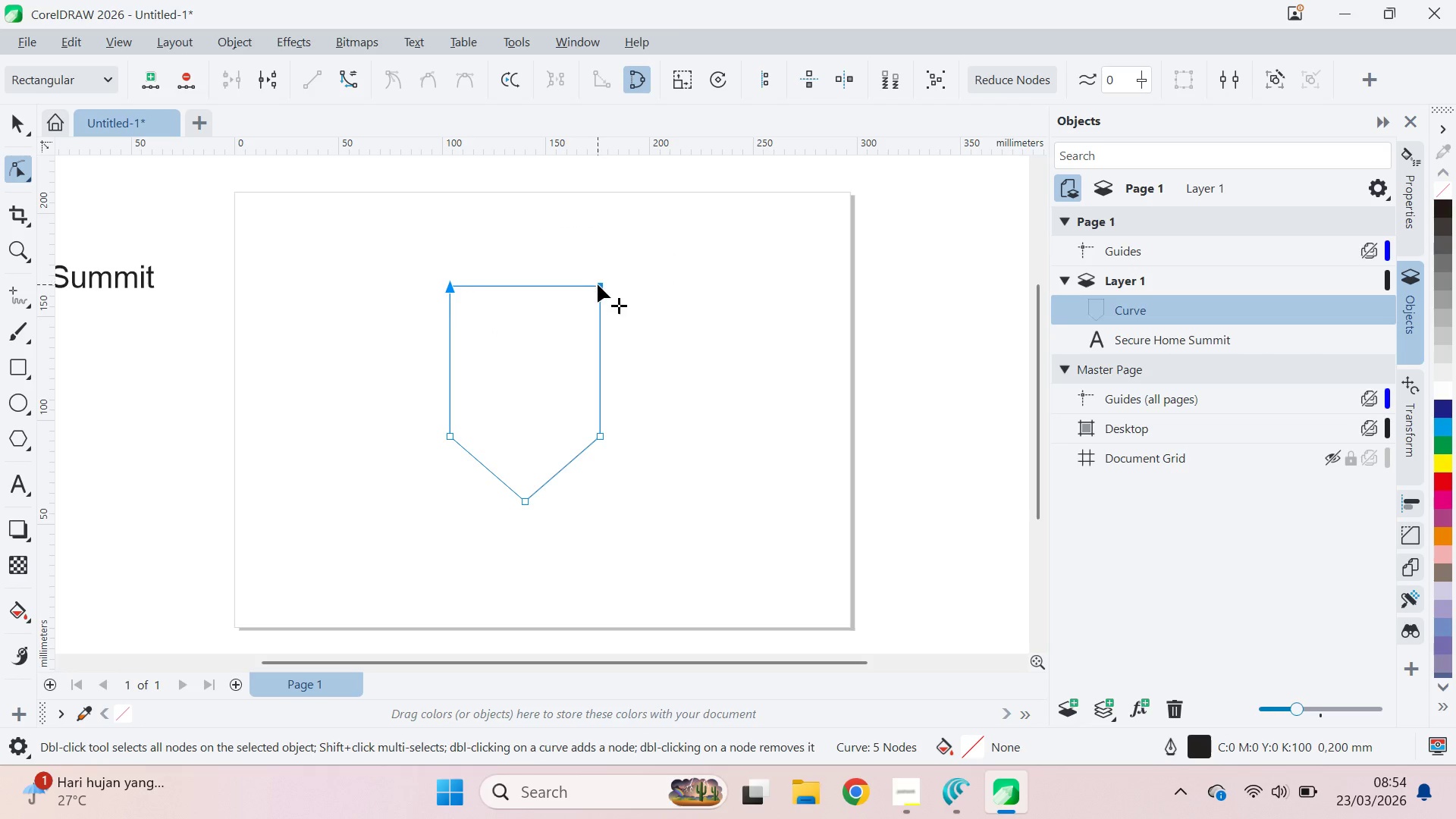 
left_click_drag(start_coordinate=[598, 285], to_coordinate=[599, 346])
 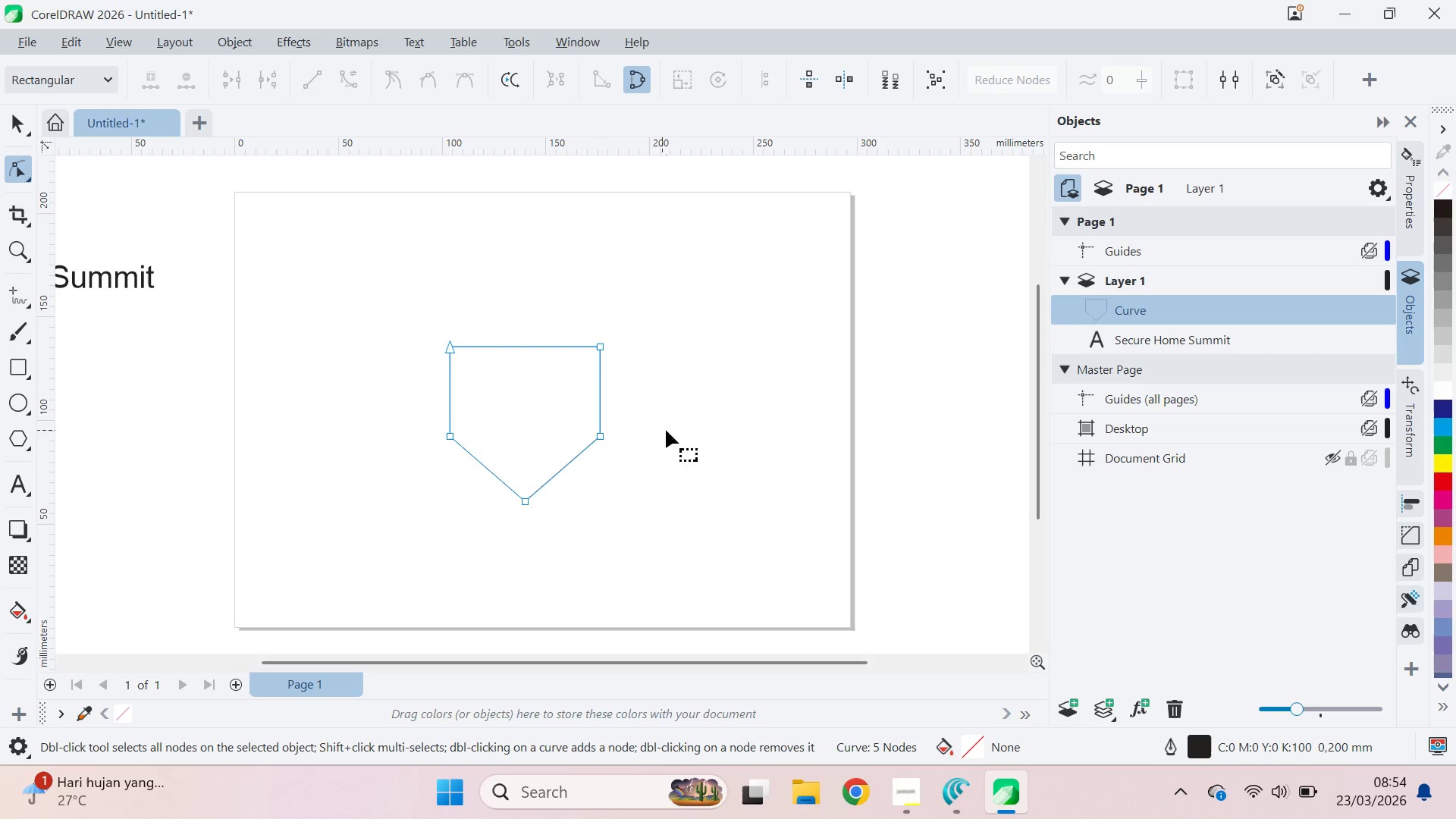 
hold_key(key=ShiftLeft, duration=1.52)
 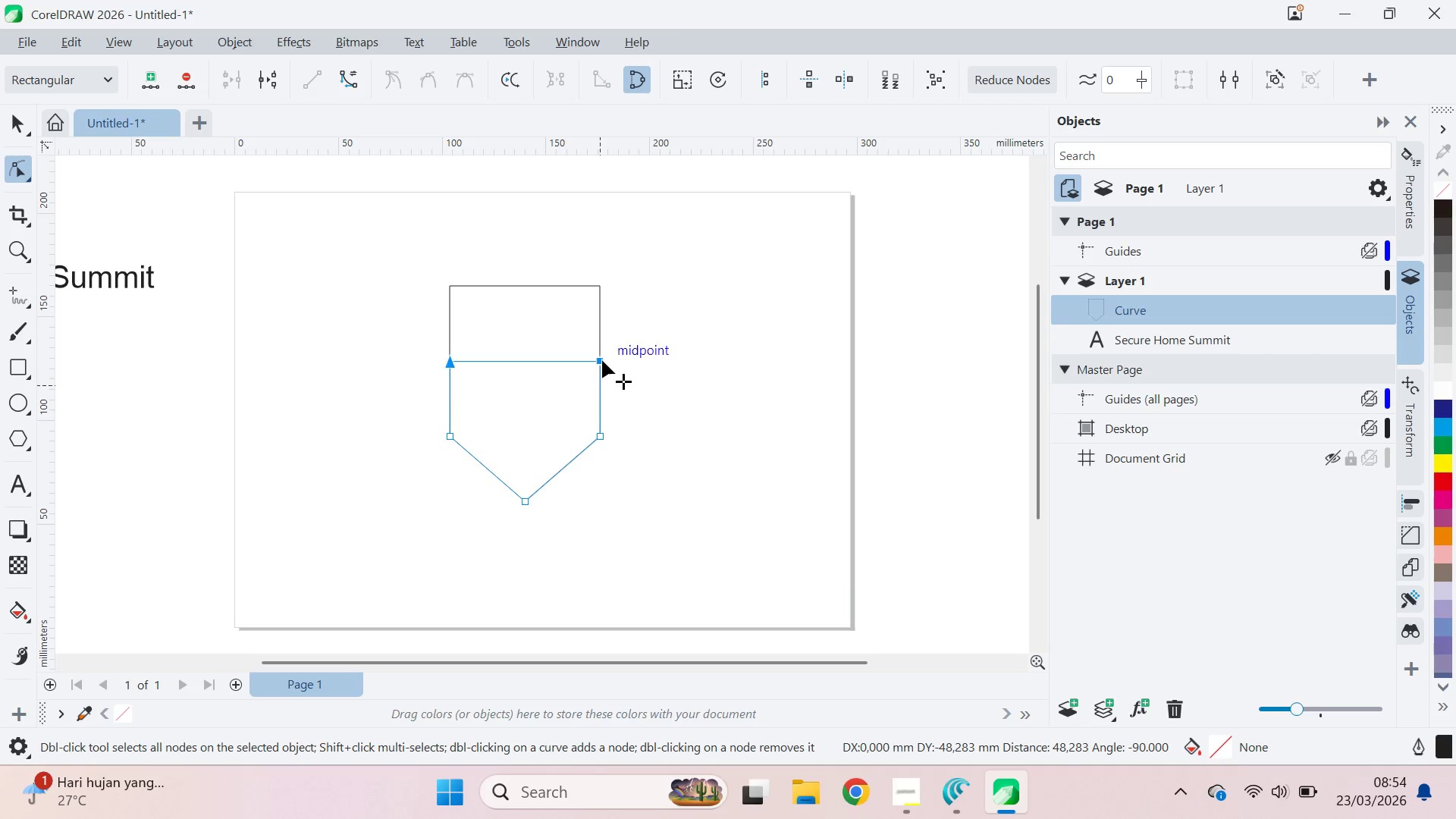 
hold_key(key=ShiftLeft, duration=1.51)
 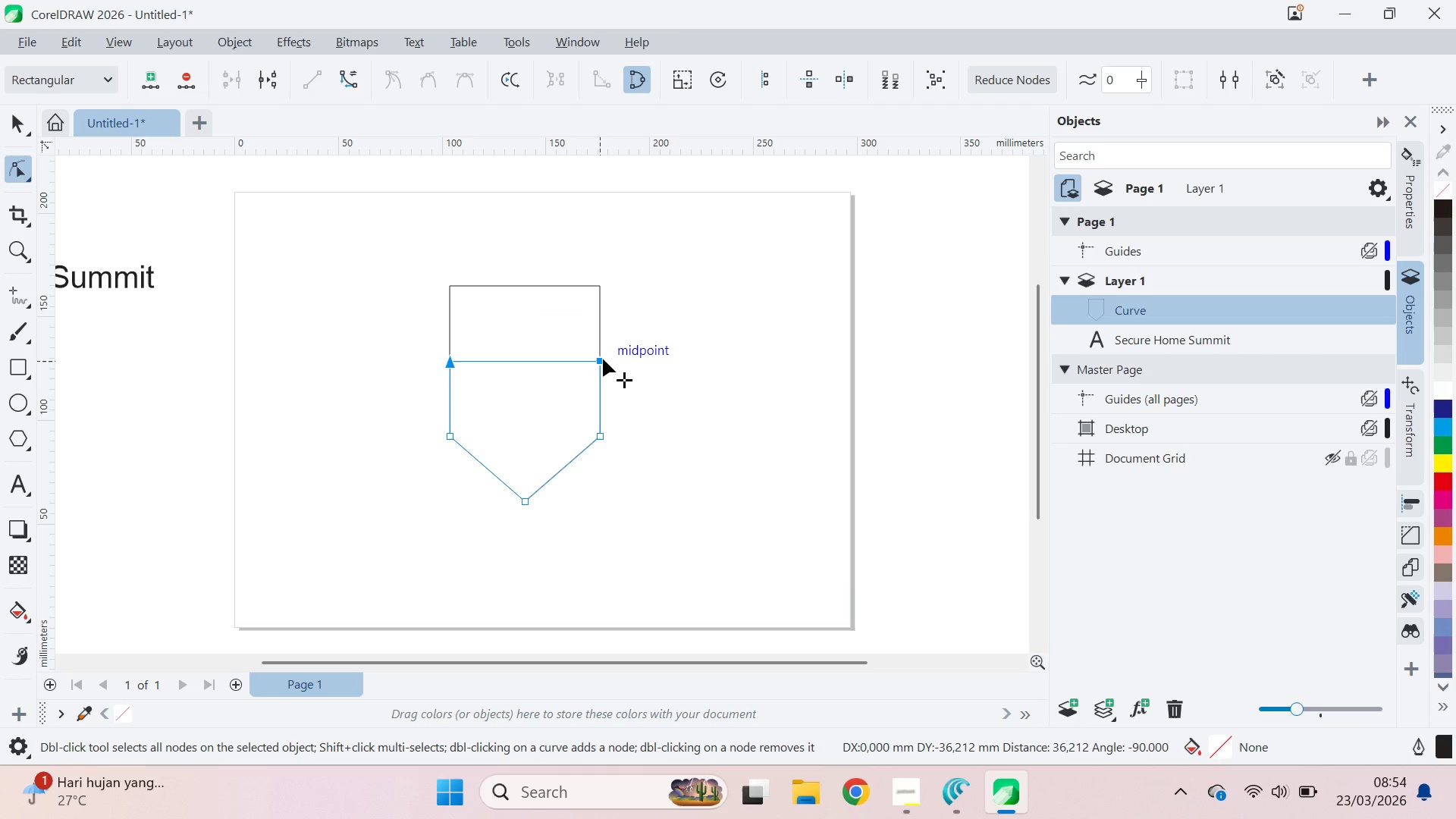 
hold_key(key=ShiftLeft, duration=1.52)
 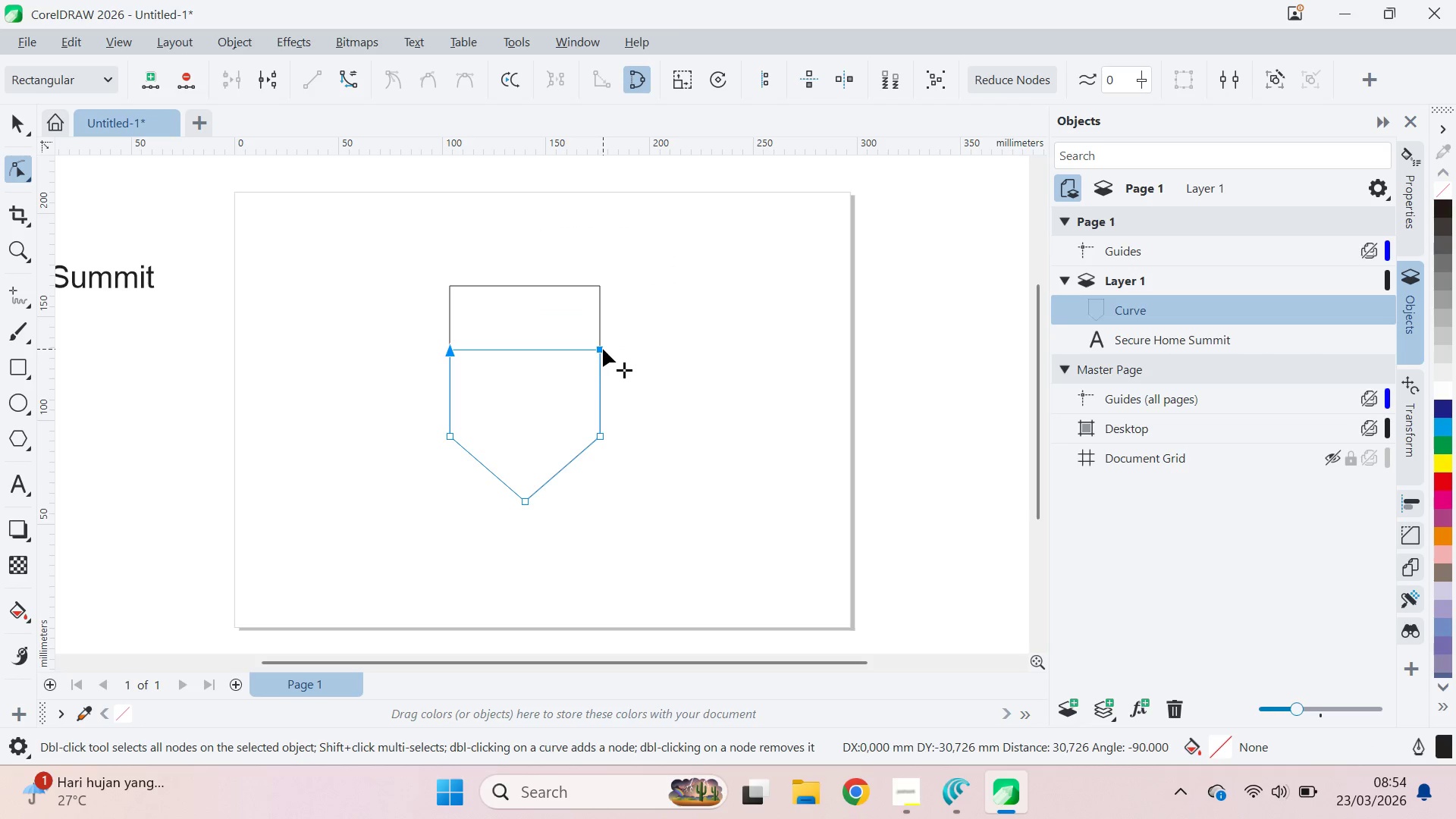 
hold_key(key=ShiftLeft, duration=1.52)
 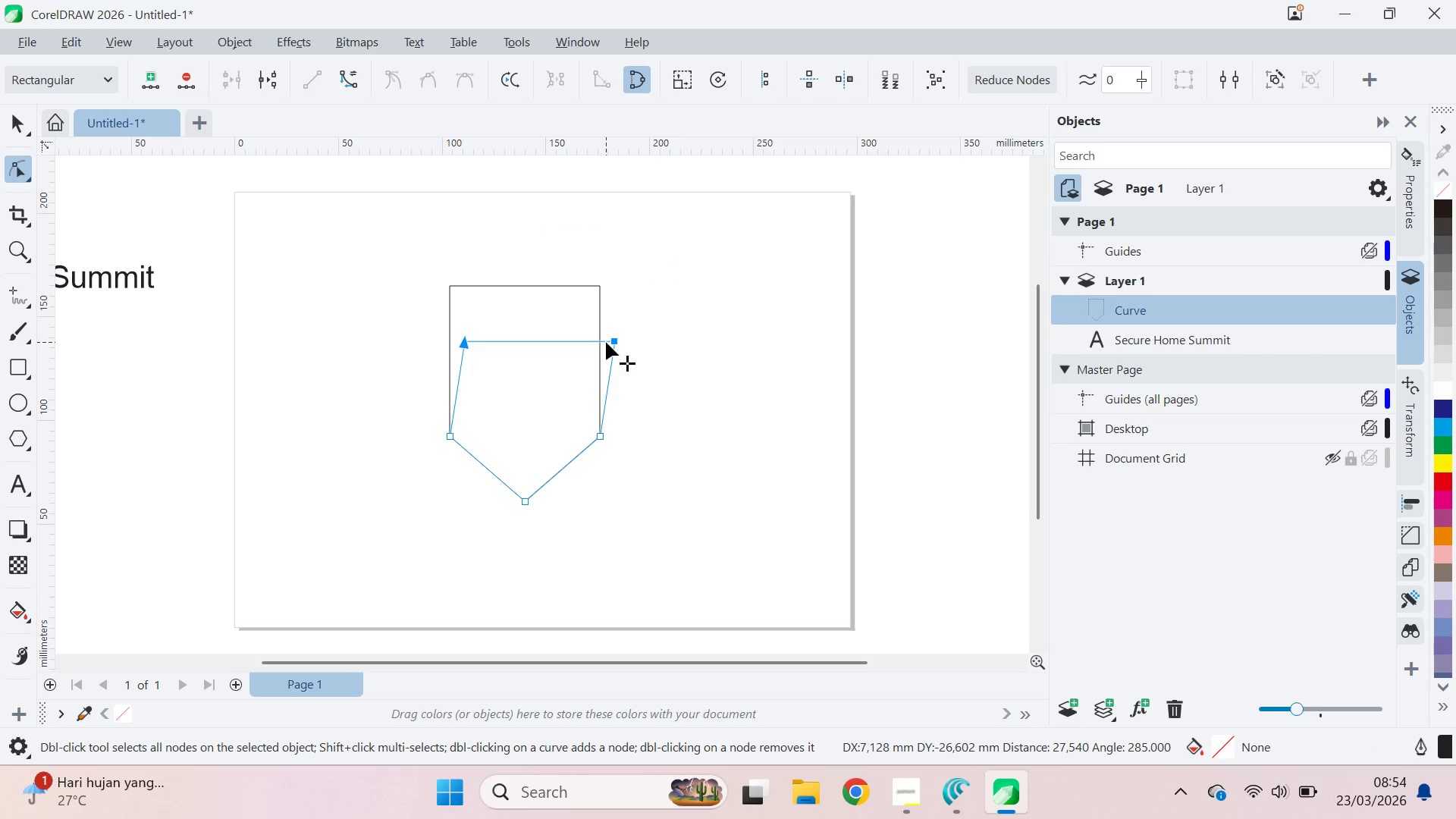 
hold_key(key=ShiftLeft, duration=1.45)
 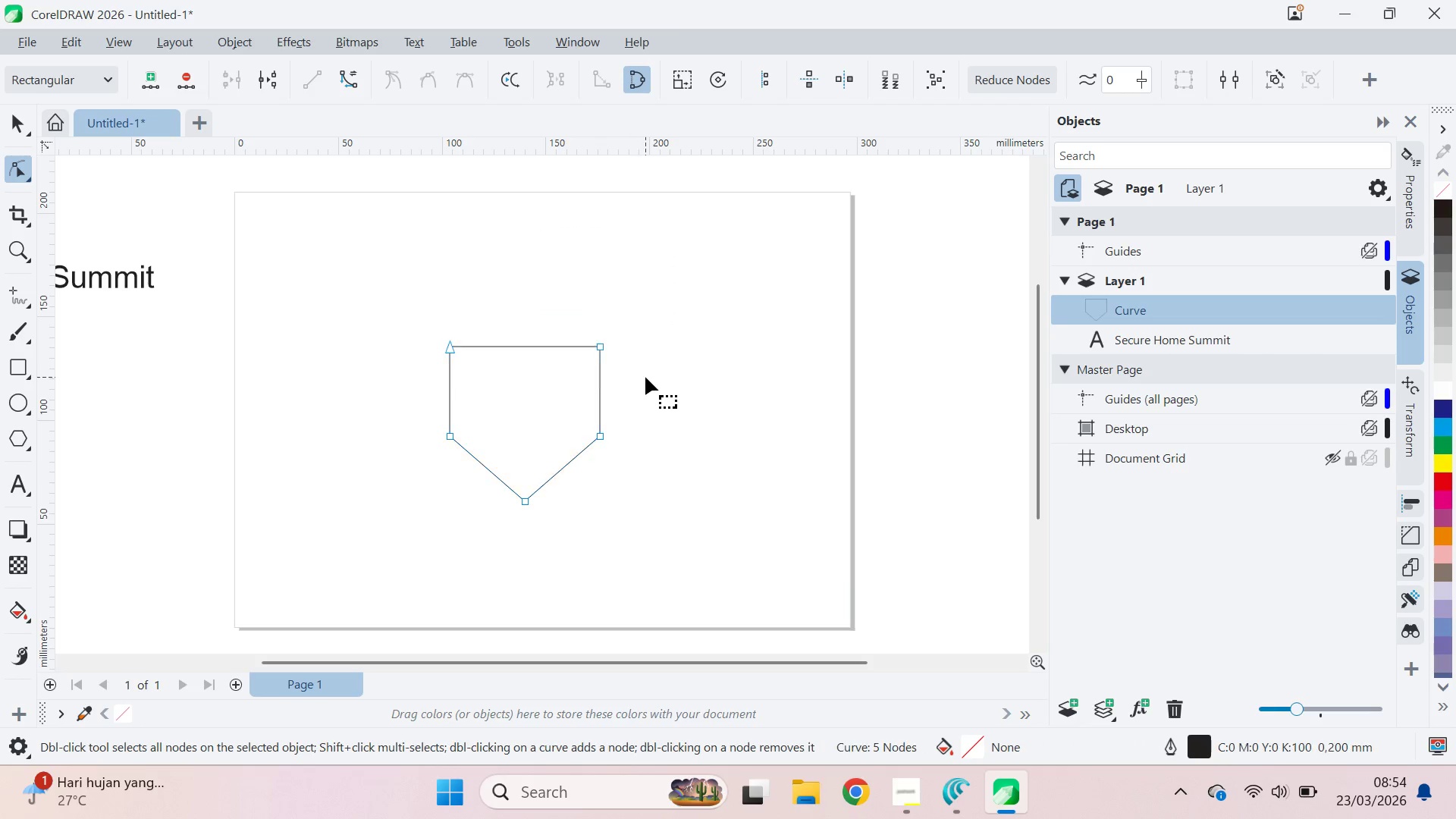 
left_click([645, 377])
 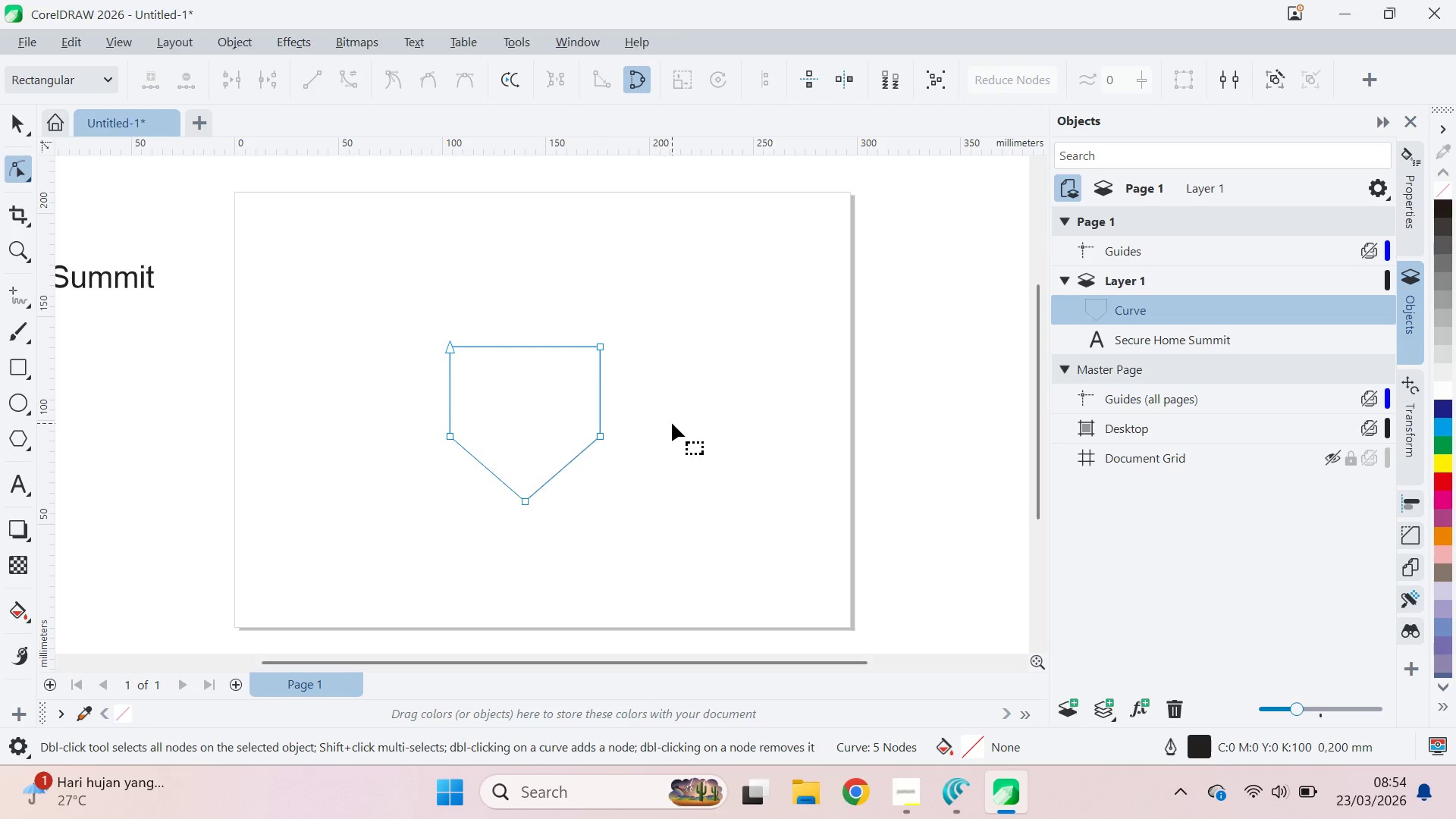 
left_click_drag(start_coordinate=[672, 423], to_coordinate=[314, 598])
 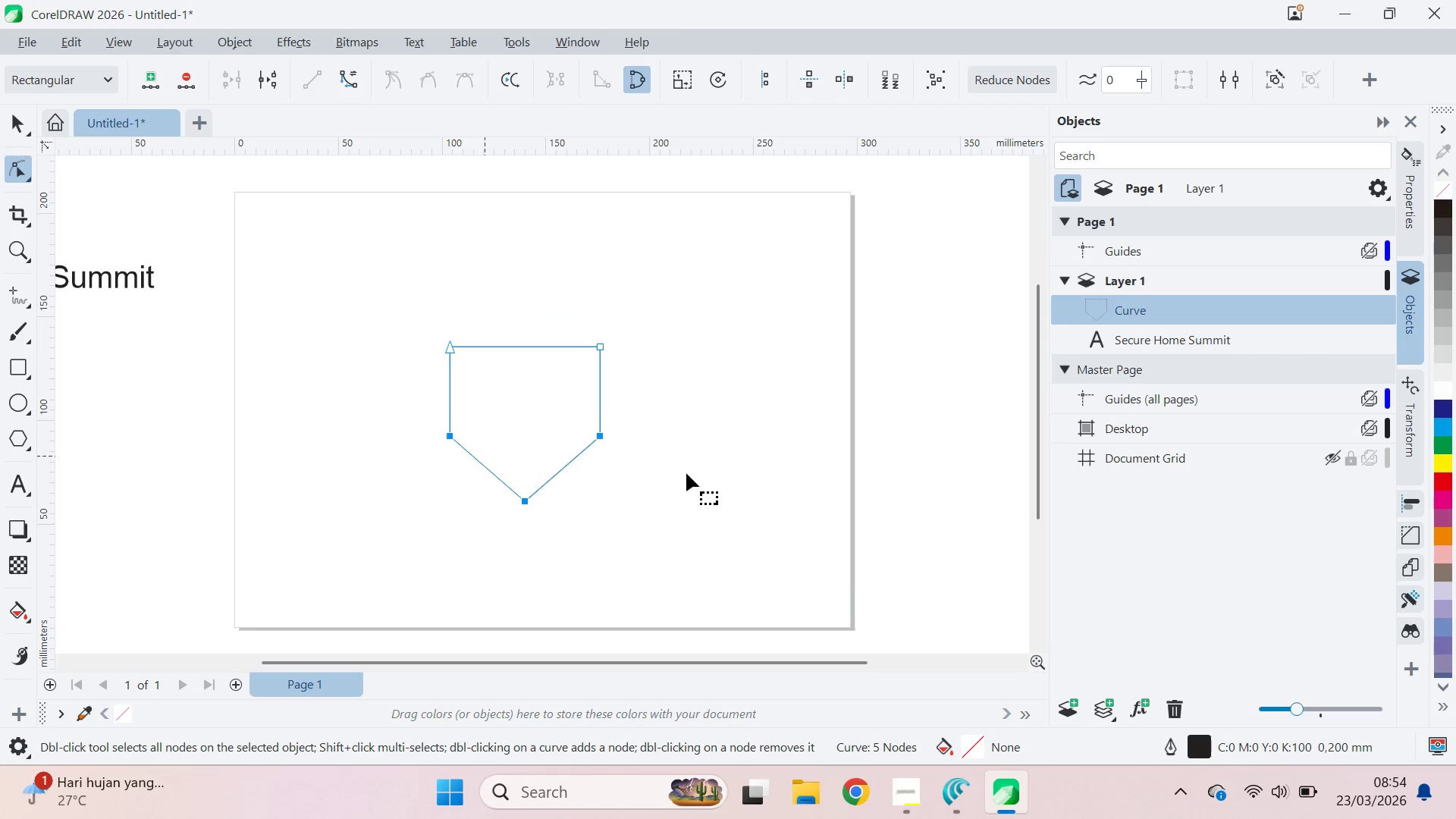 
left_click_drag(start_coordinate=[689, 475], to_coordinate=[682, 469])
 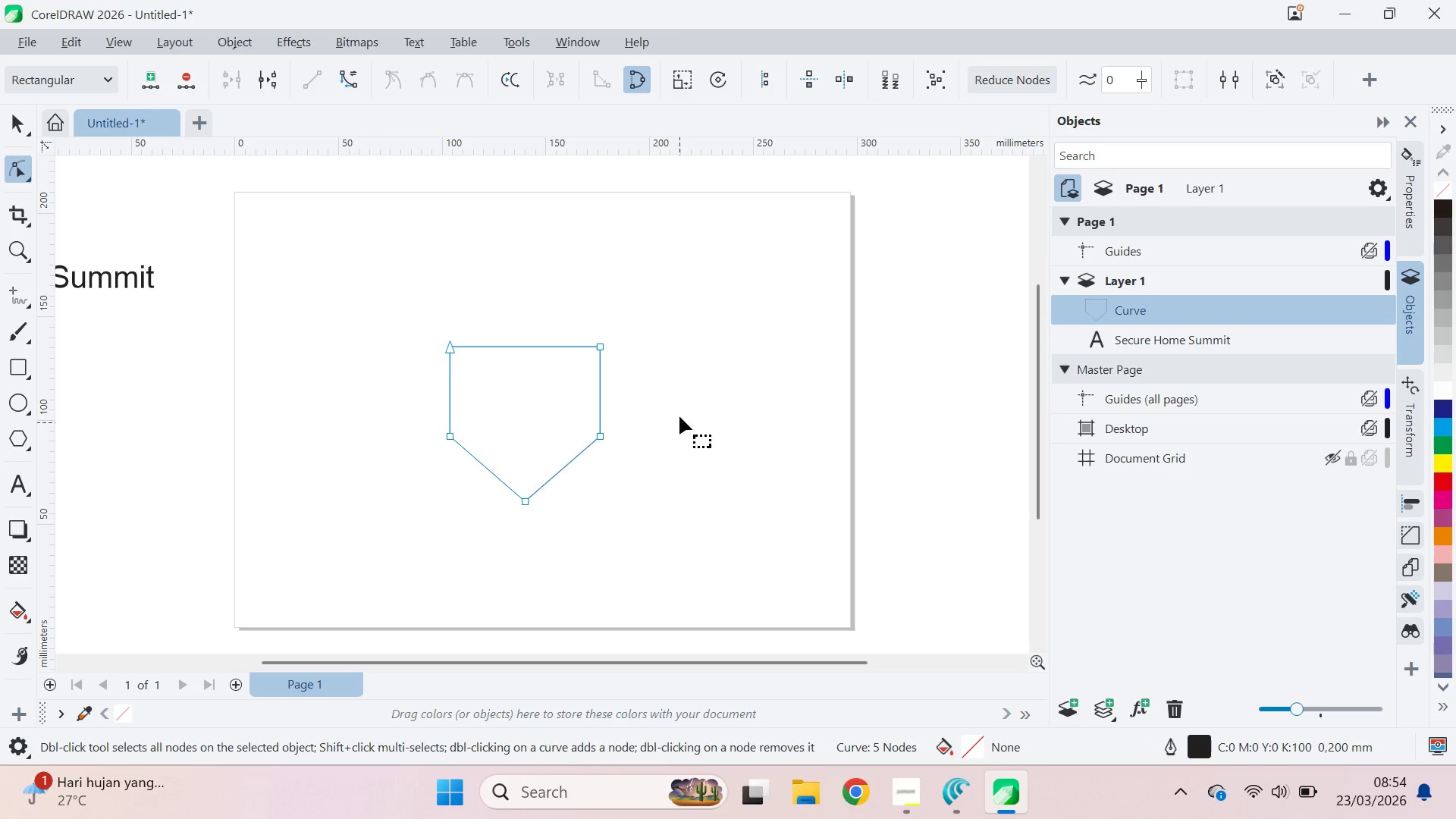 
left_click_drag(start_coordinate=[679, 416], to_coordinate=[379, 536])
 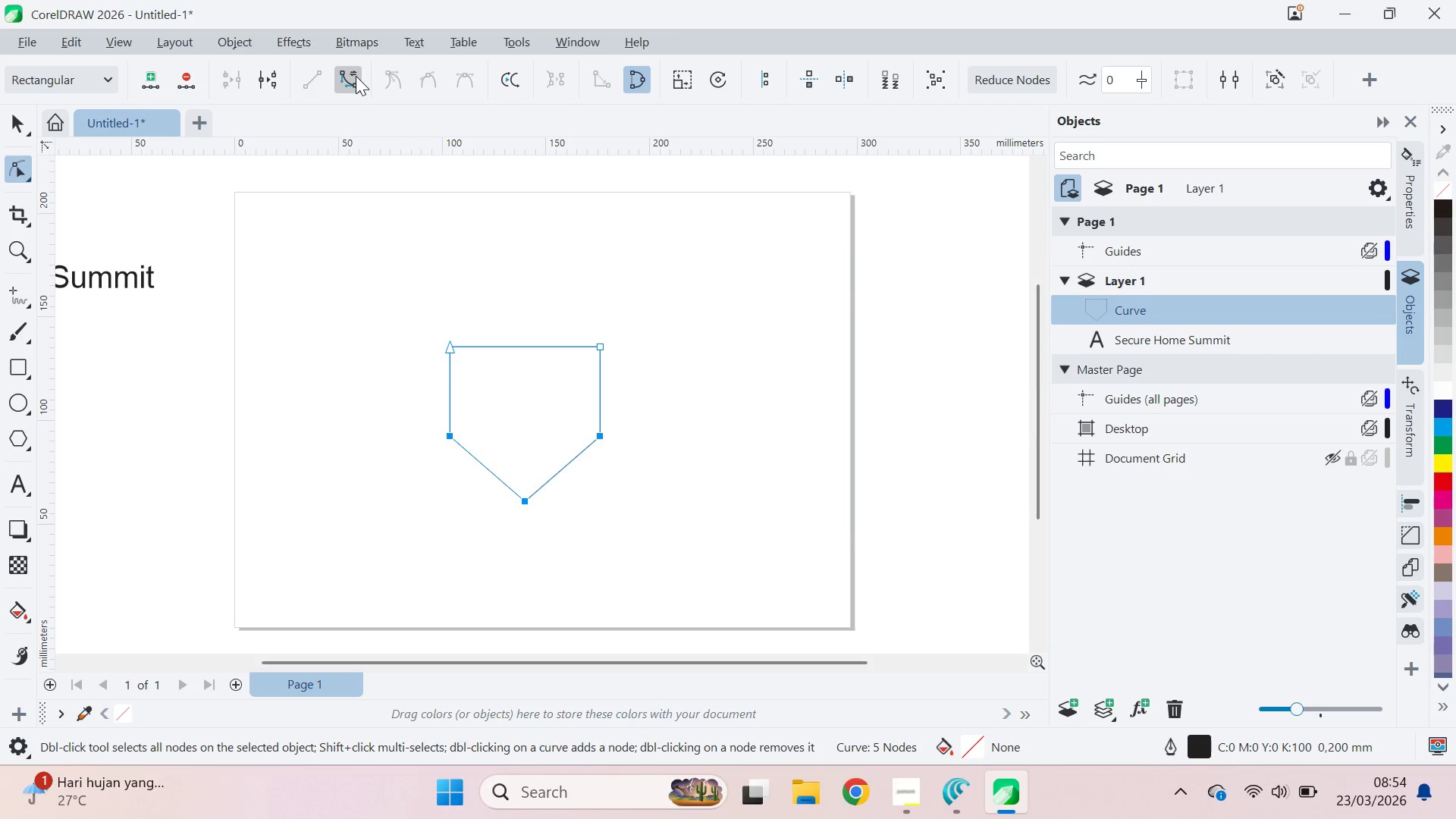 
left_click_drag(start_coordinate=[604, 315], to_coordinate=[603, 322])
 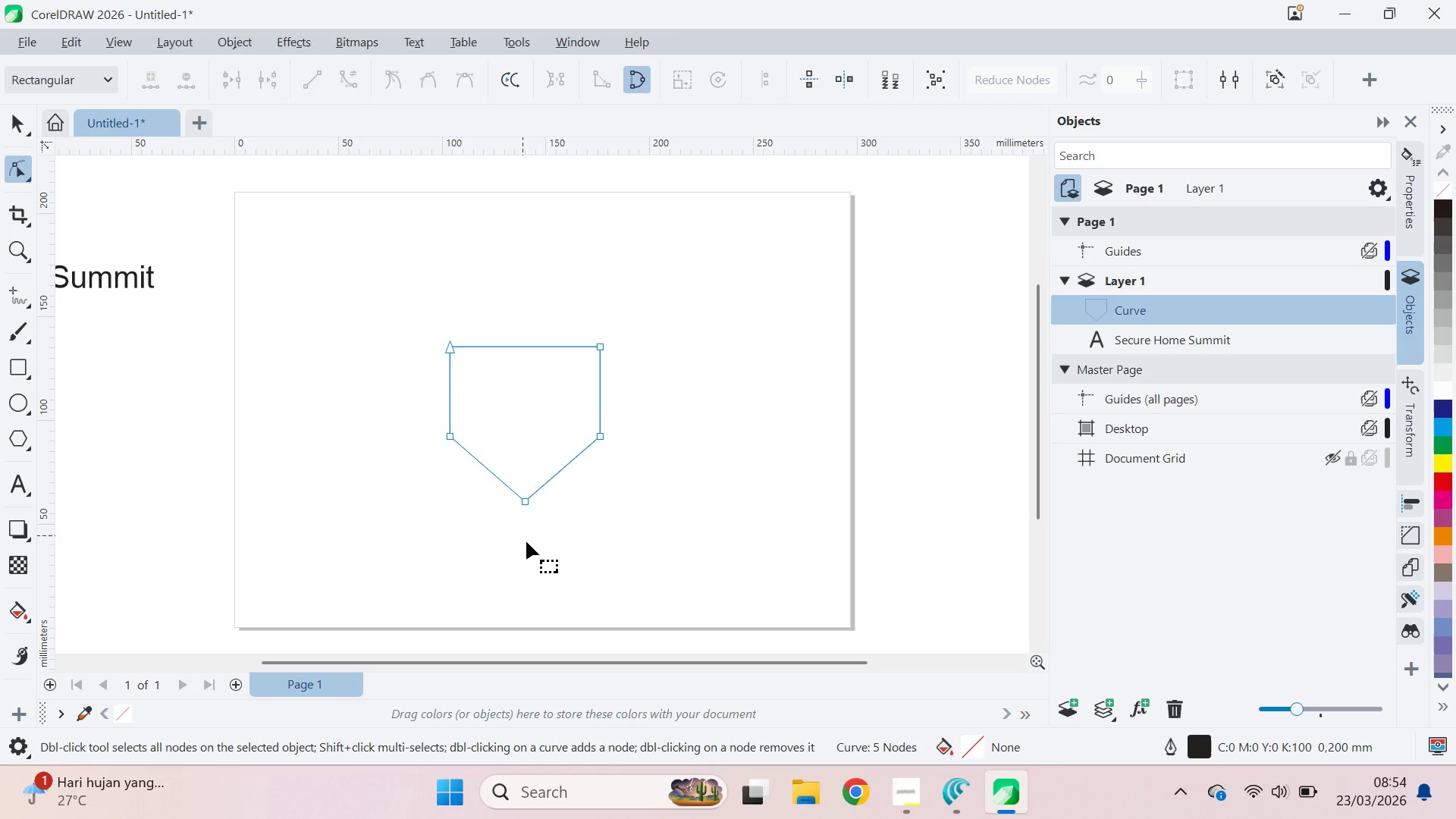 
left_click_drag(start_coordinate=[551, 551], to_coordinate=[479, 457])
 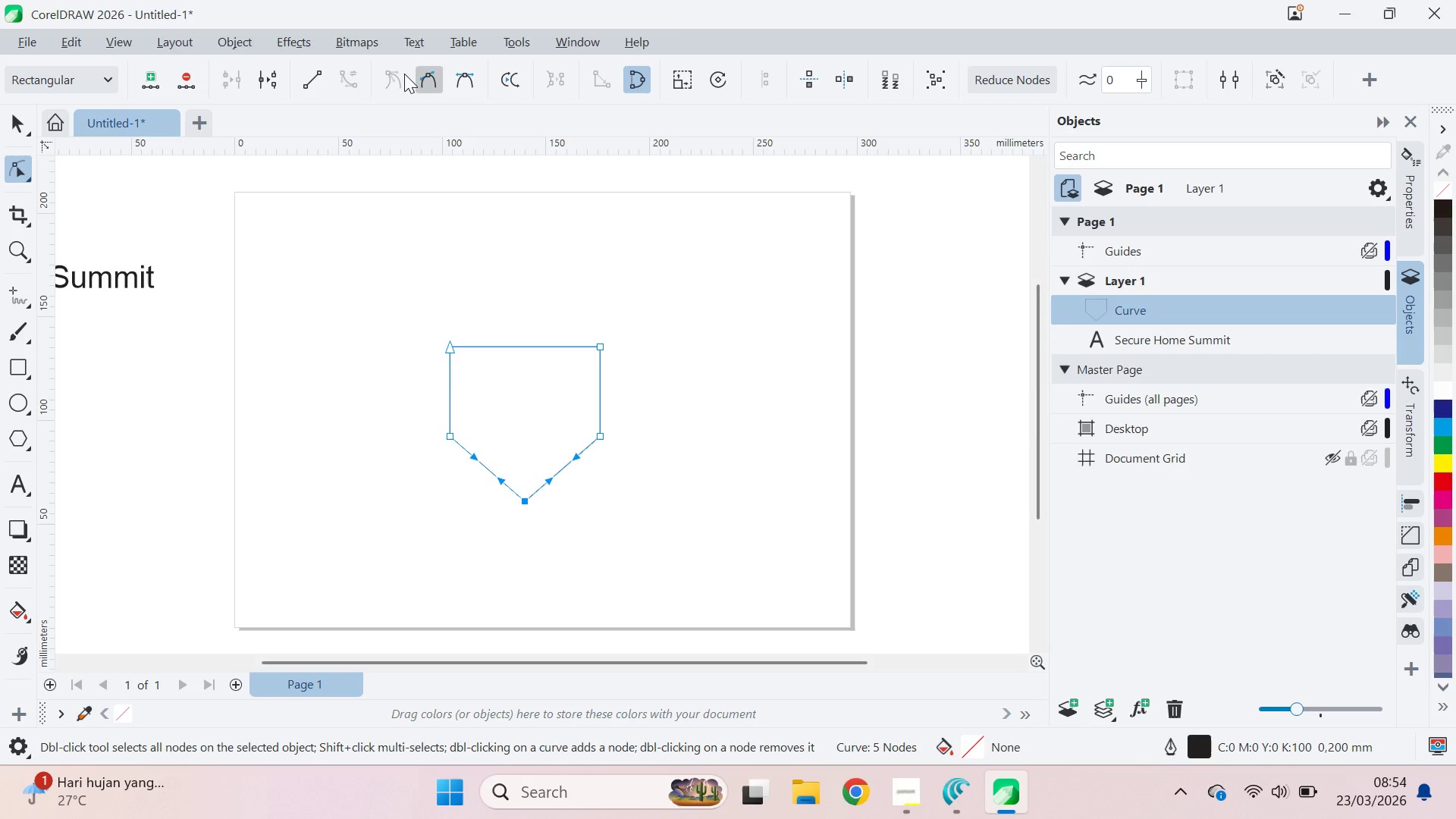 
double_click([653, 435])
 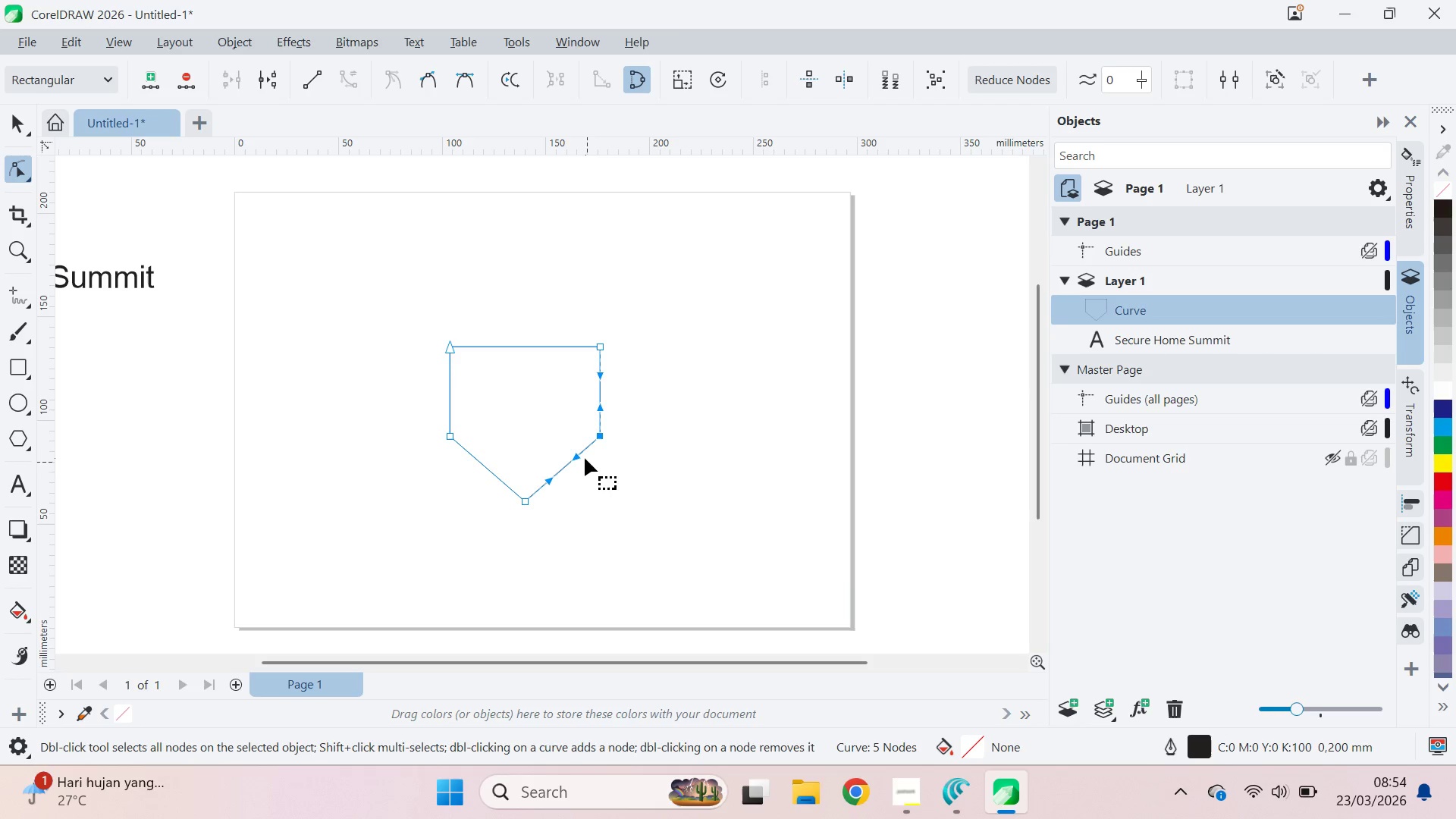 
left_click_drag(start_coordinate=[577, 457], to_coordinate=[607, 471])
 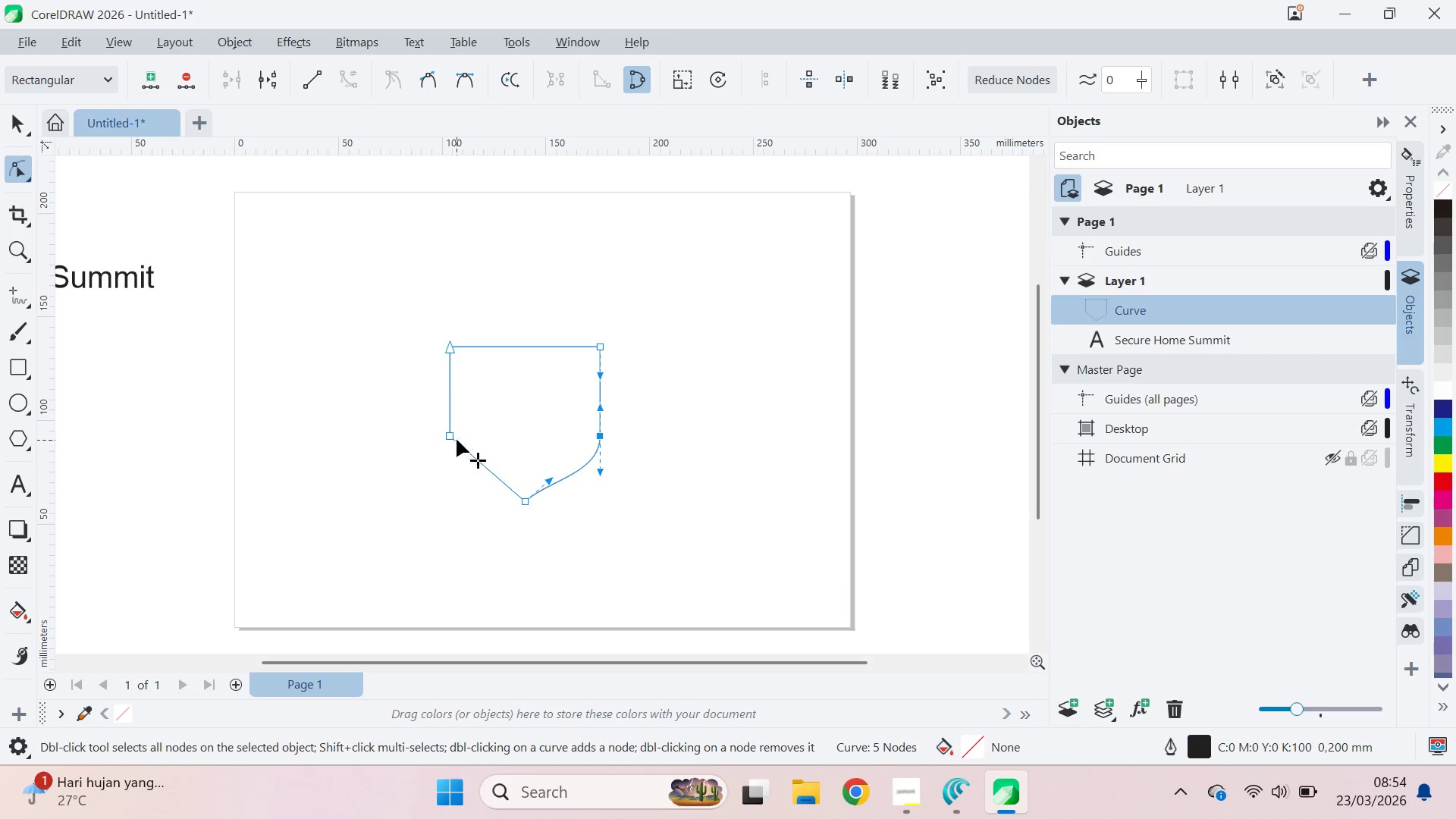 
hold_key(key=ShiftLeft, duration=0.62)
 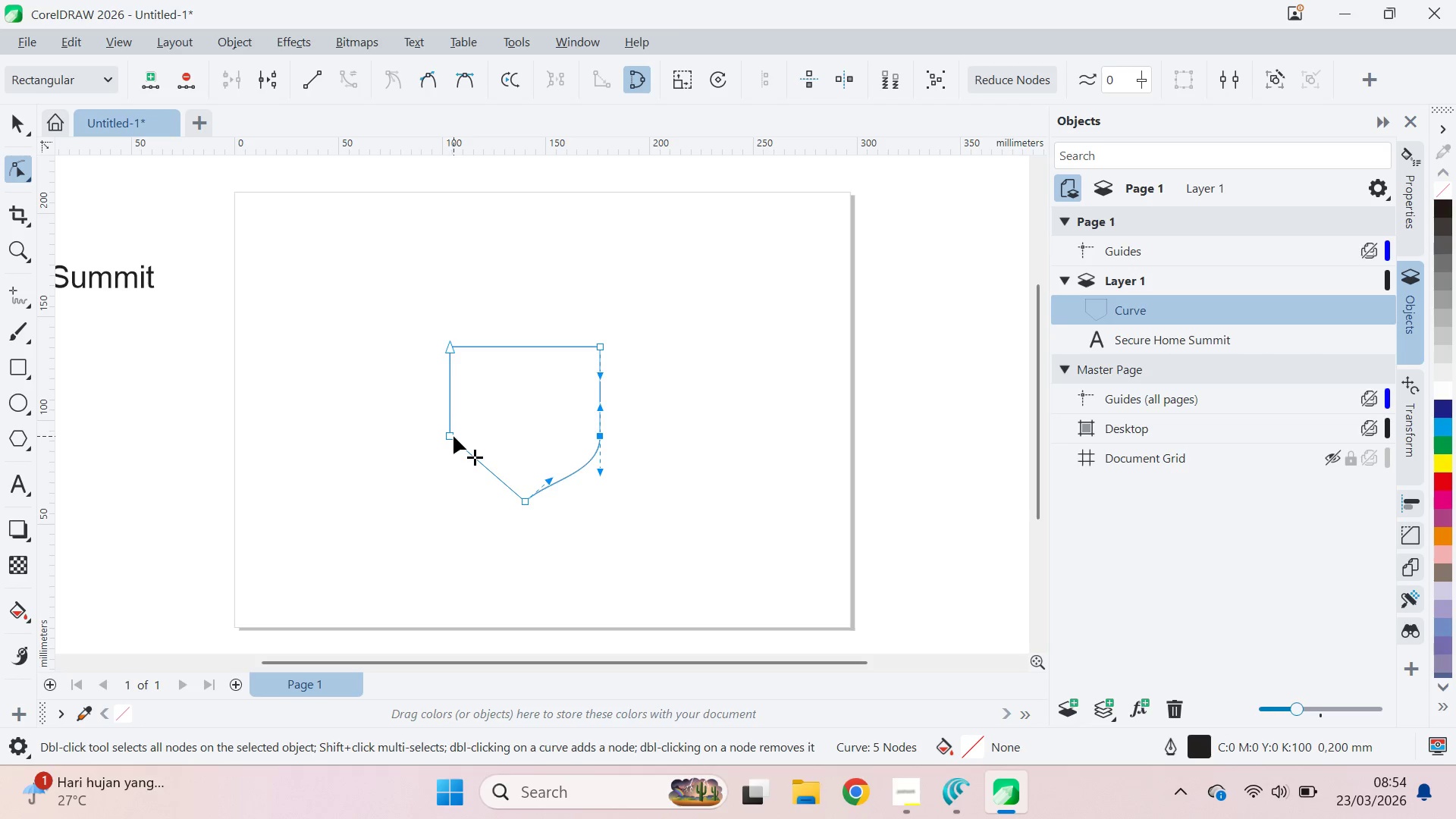 
left_click([453, 436])
 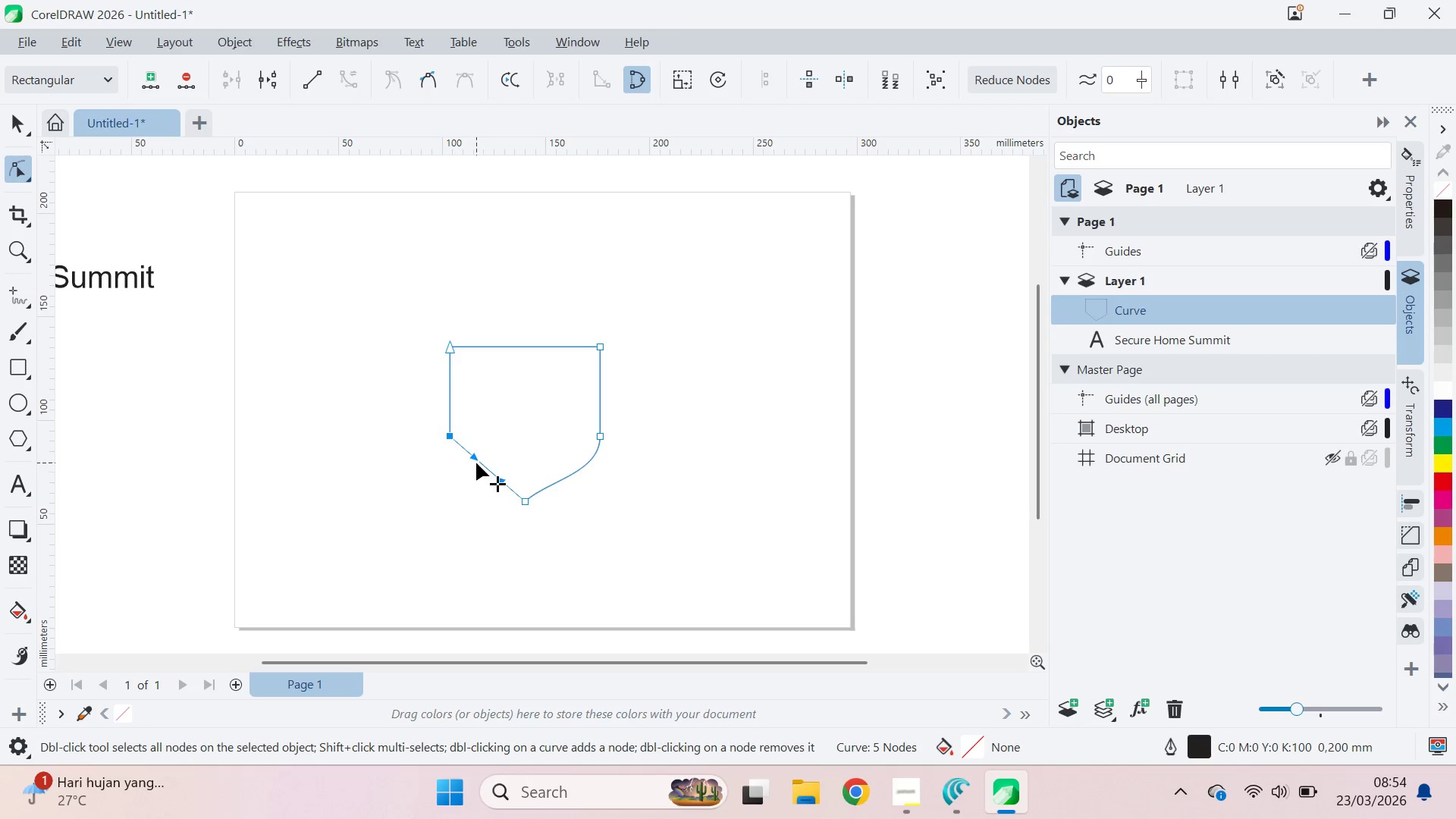 
left_click_drag(start_coordinate=[476, 462], to_coordinate=[452, 479])
 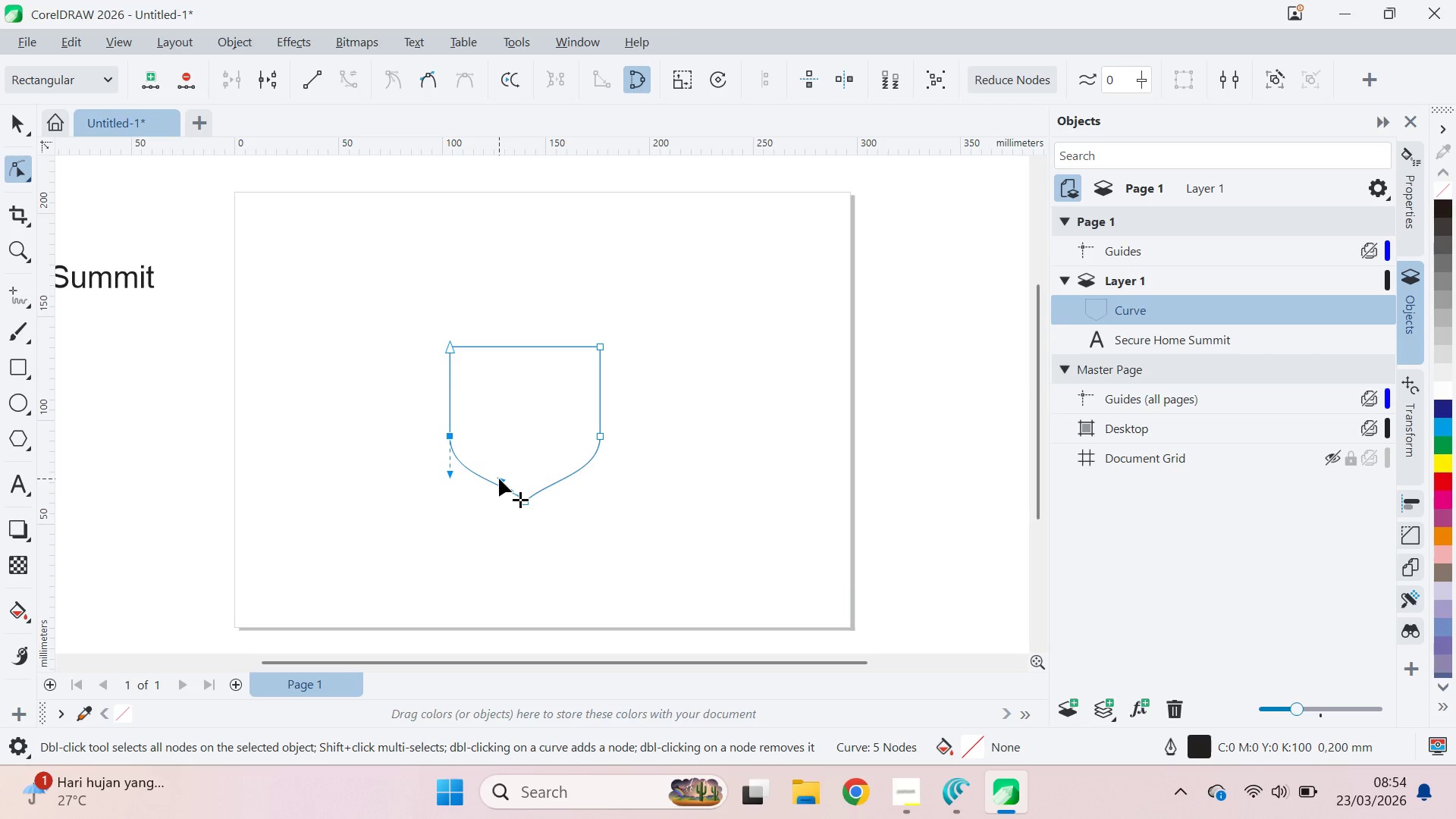 
hold_key(key=ShiftLeft, duration=0.59)
 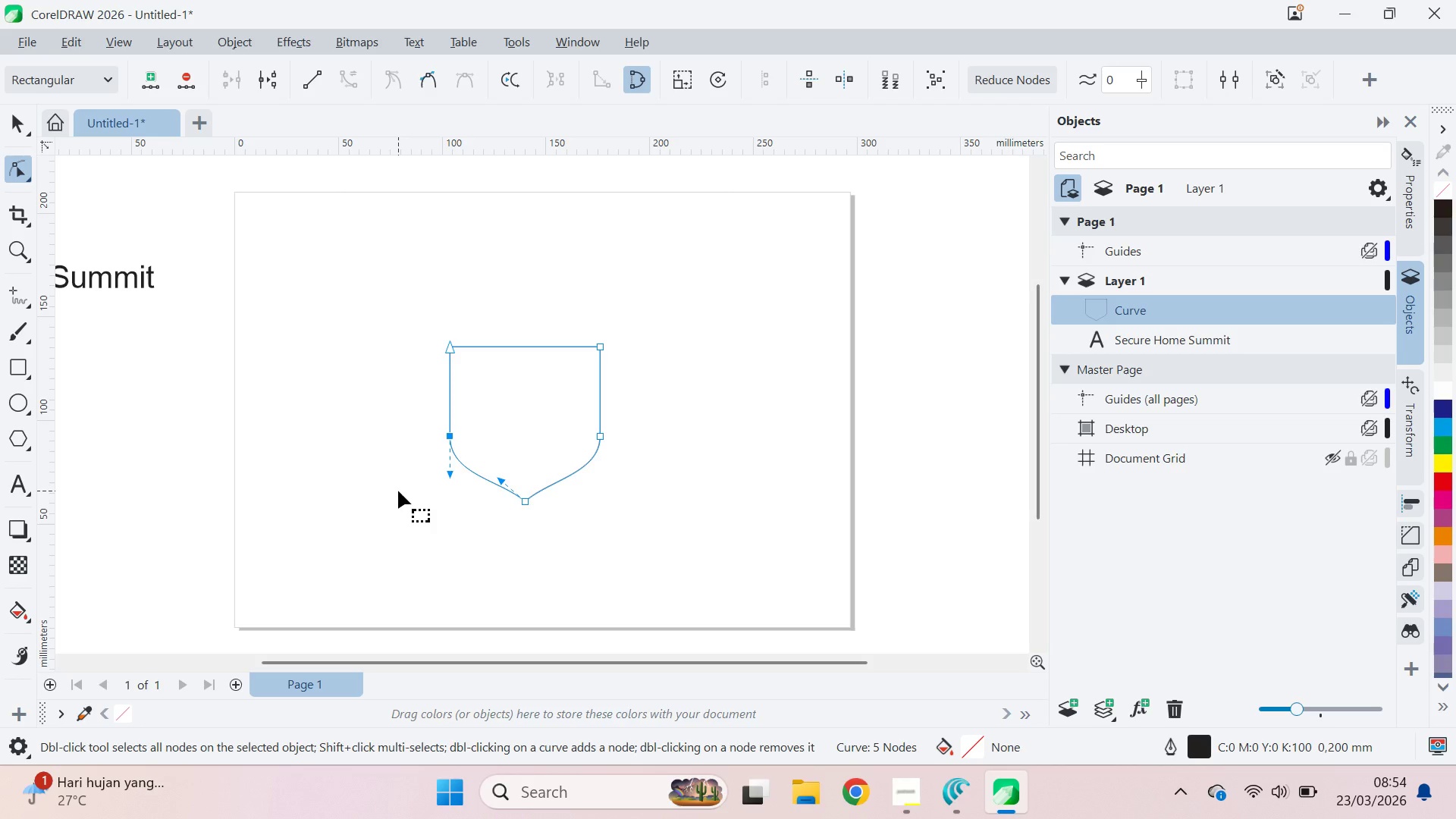 
left_click_drag(start_coordinate=[412, 460], to_coordinate=[639, 405])
 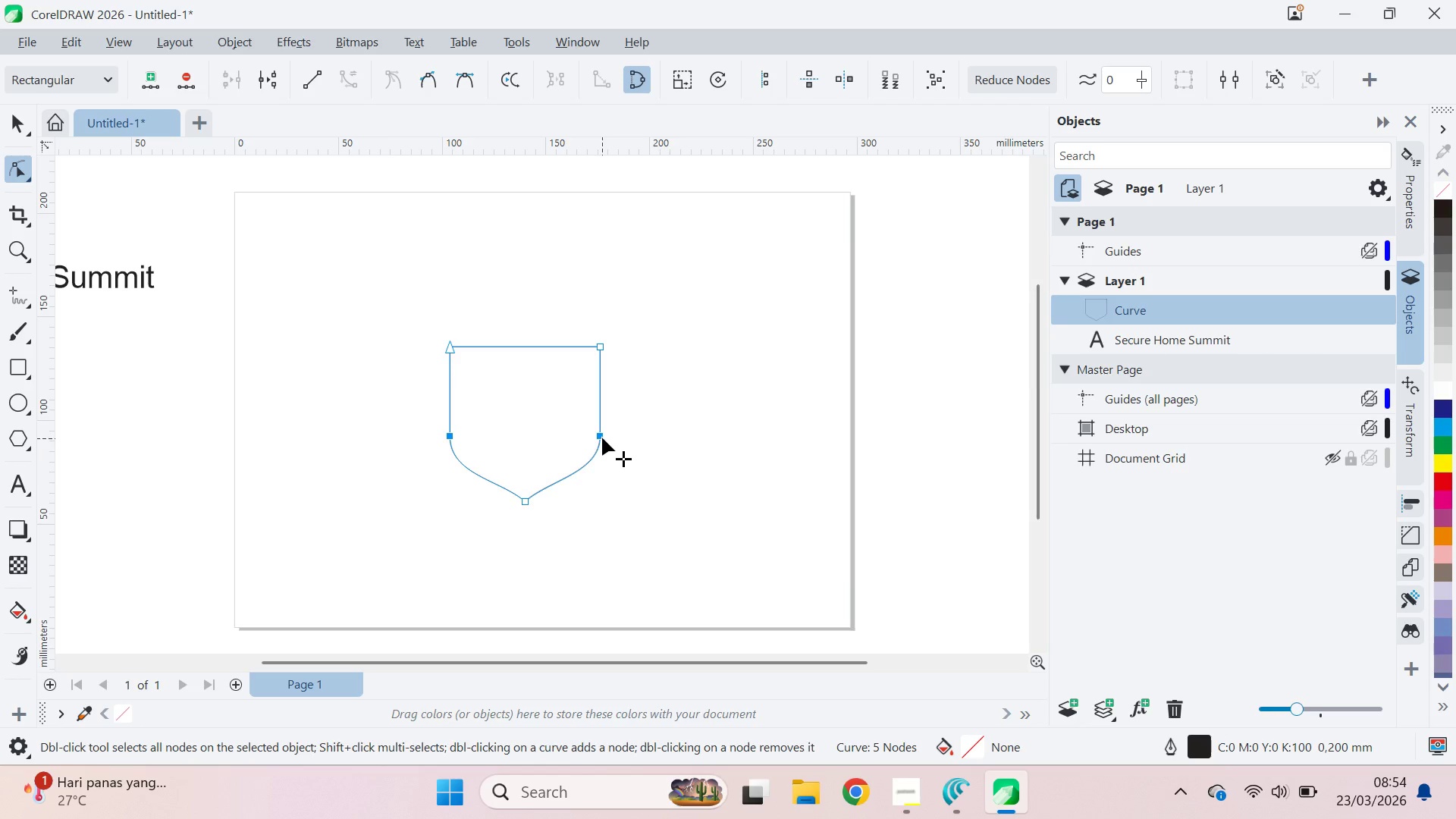 
left_click_drag(start_coordinate=[602, 438], to_coordinate=[601, 416])
 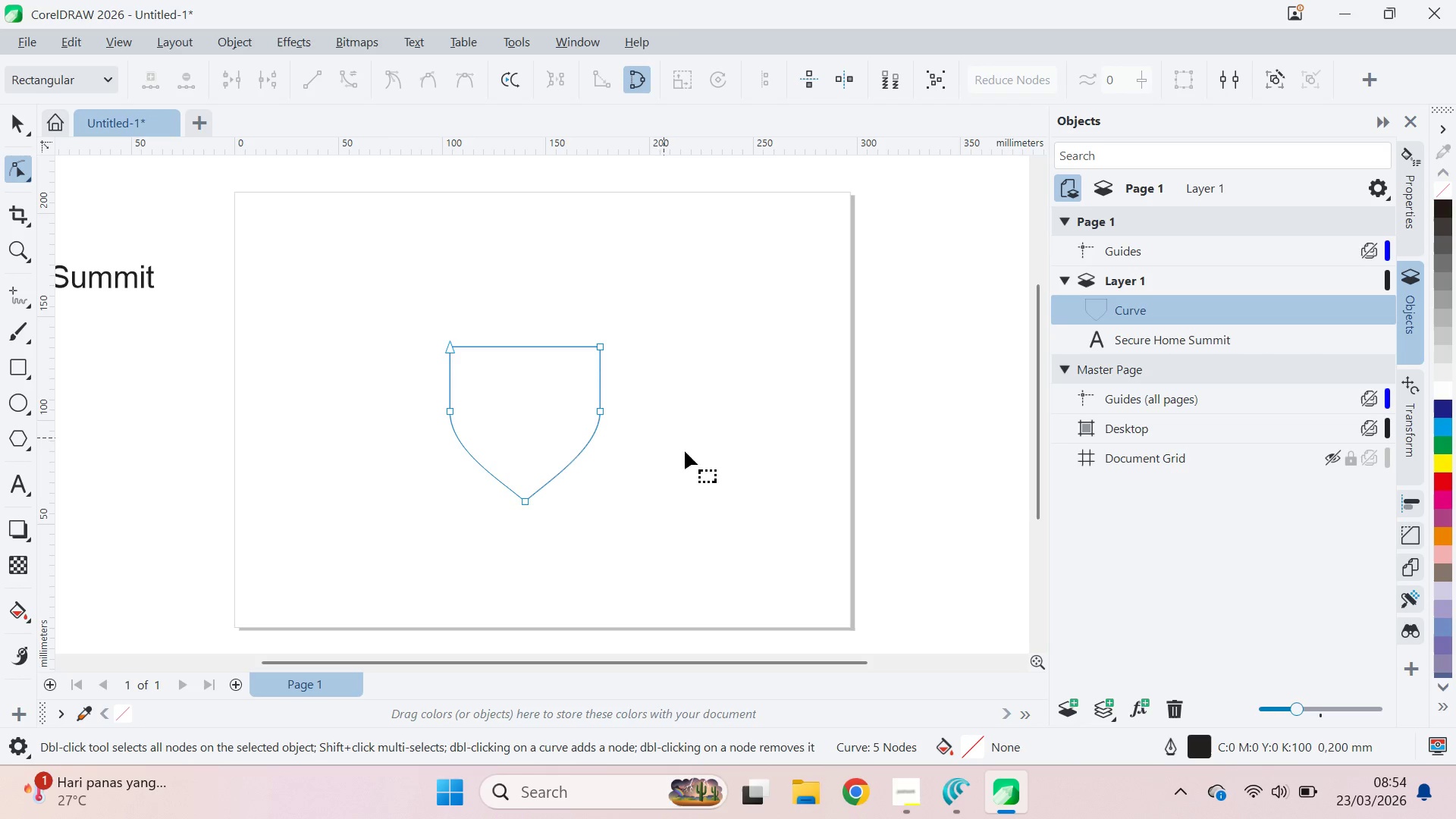 
hold_key(key=ShiftLeft, duration=1.01)
 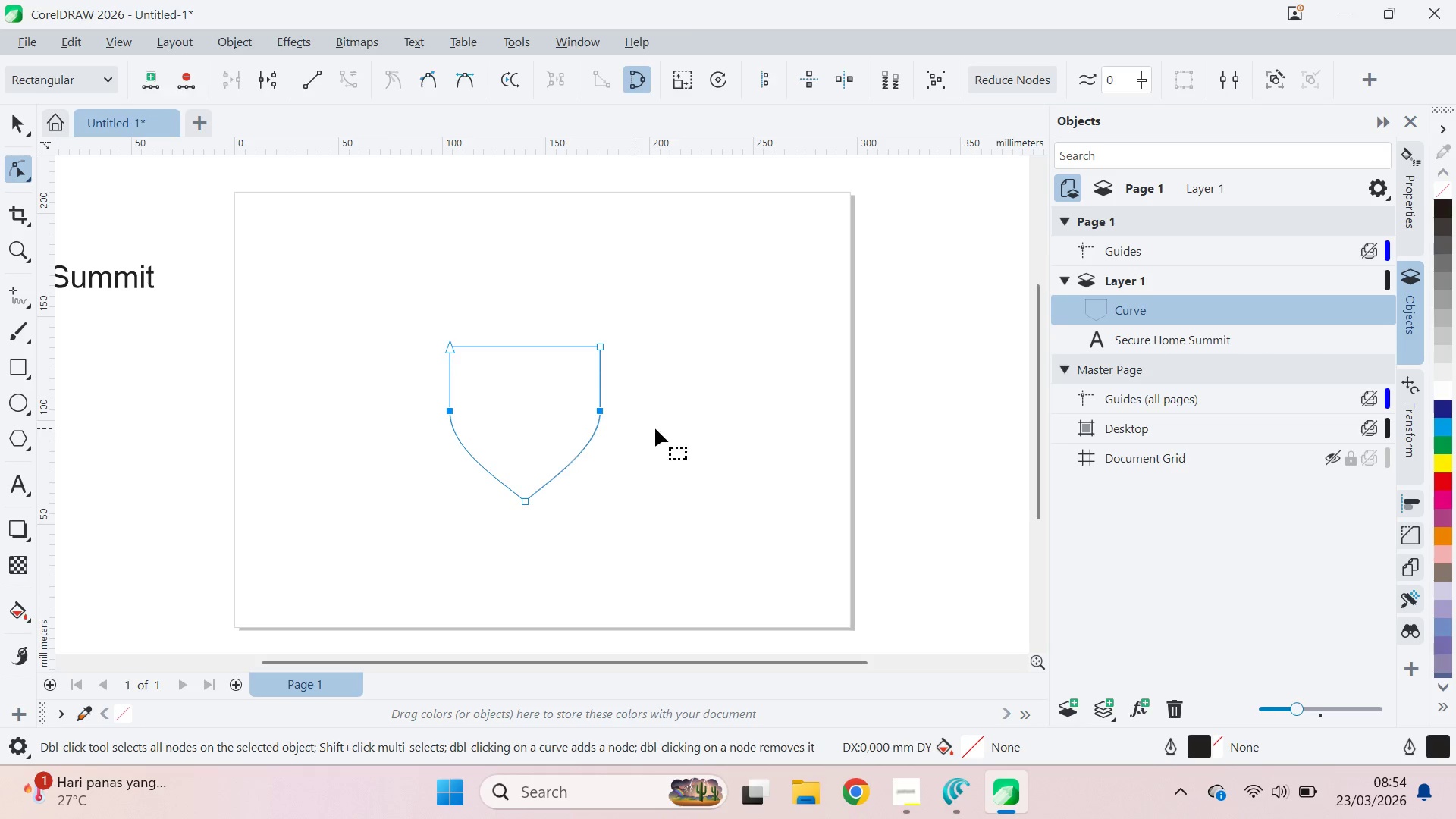 
left_click([658, 428])
 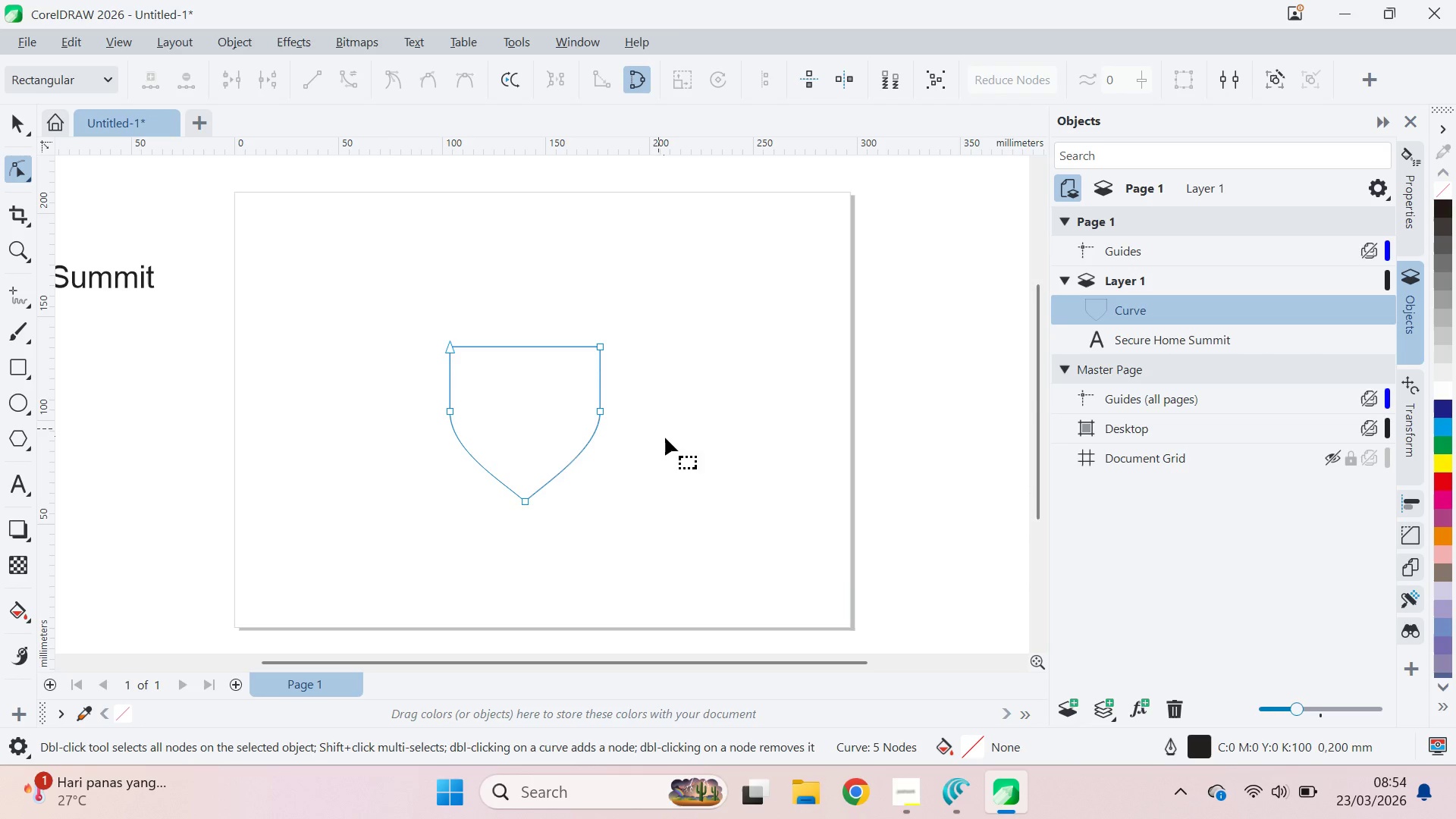 
type(vq)
 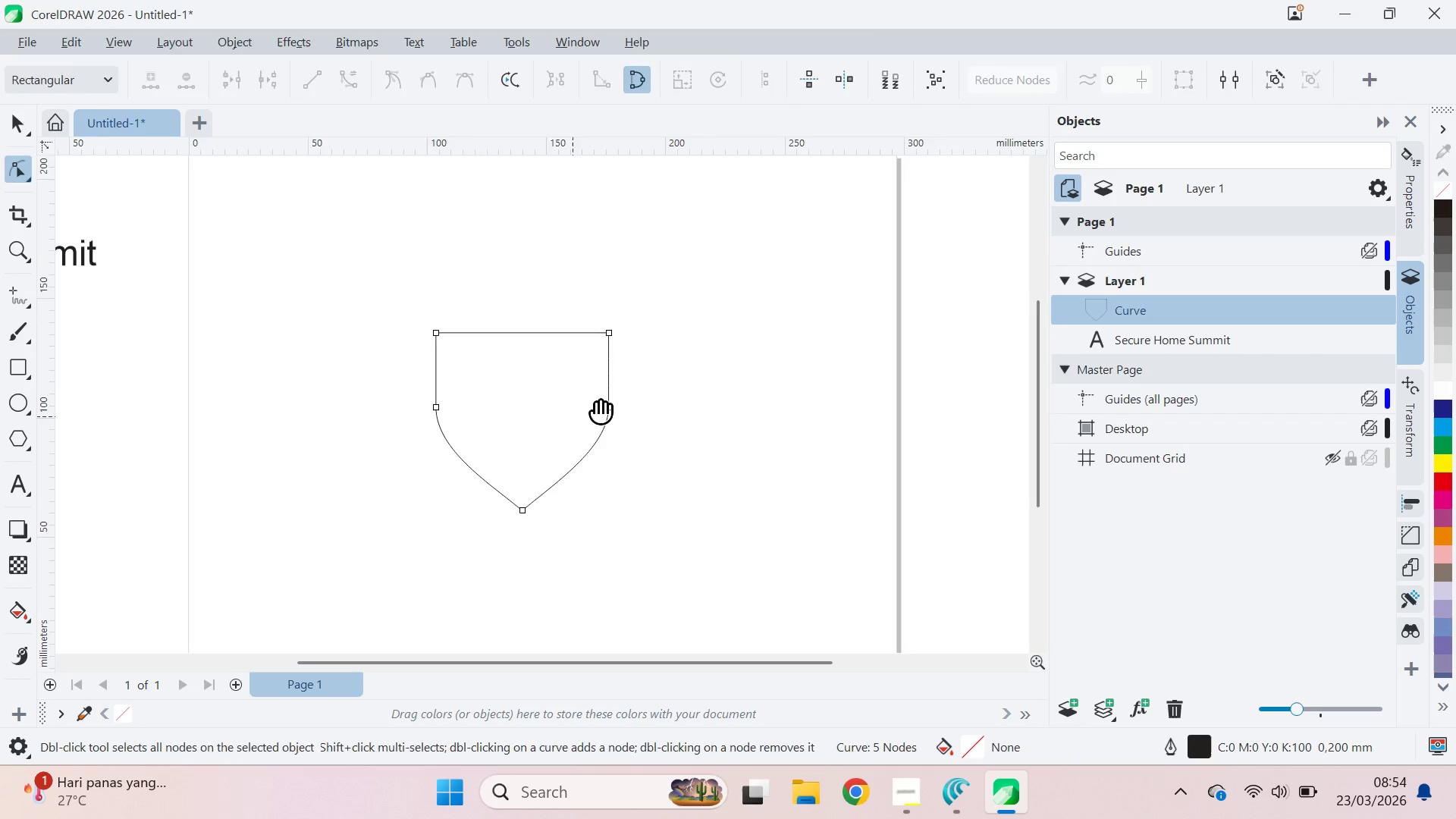 
left_click_drag(start_coordinate=[601, 401], to_coordinate=[631, 358])
 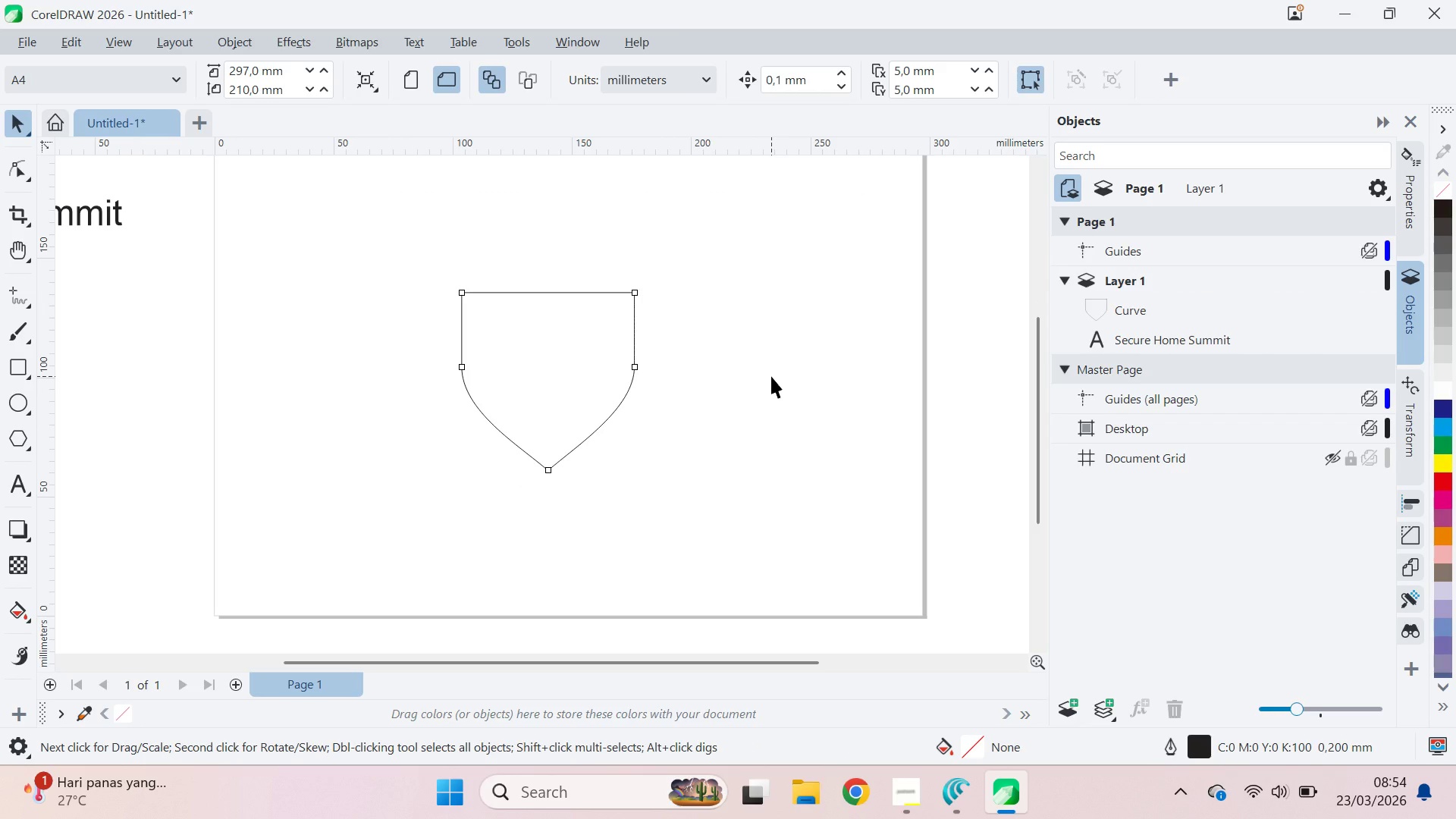 
scroll: coordinate [541, 438], scroll_direction: up, amount: 1.0
 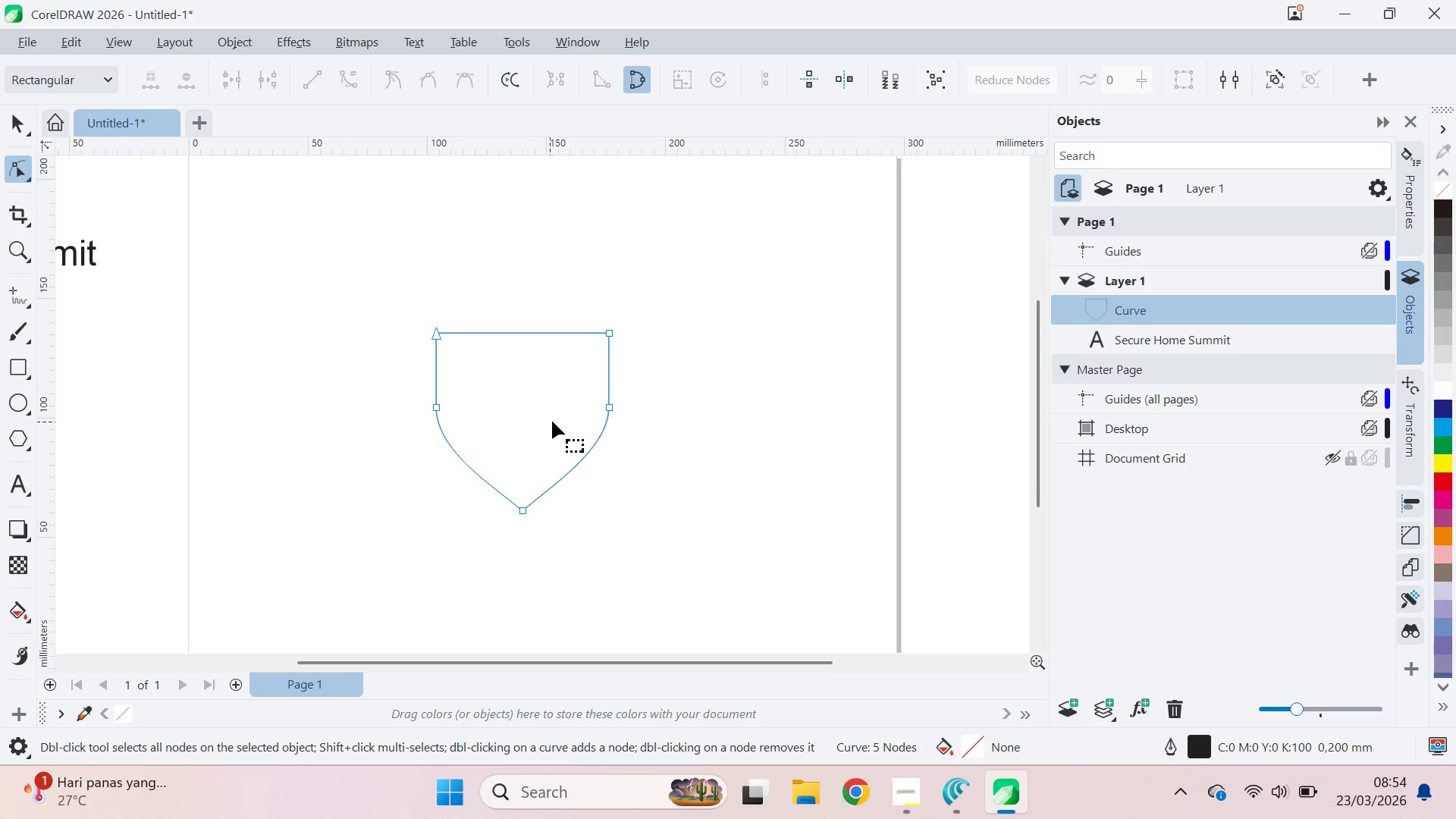 
key(V)
 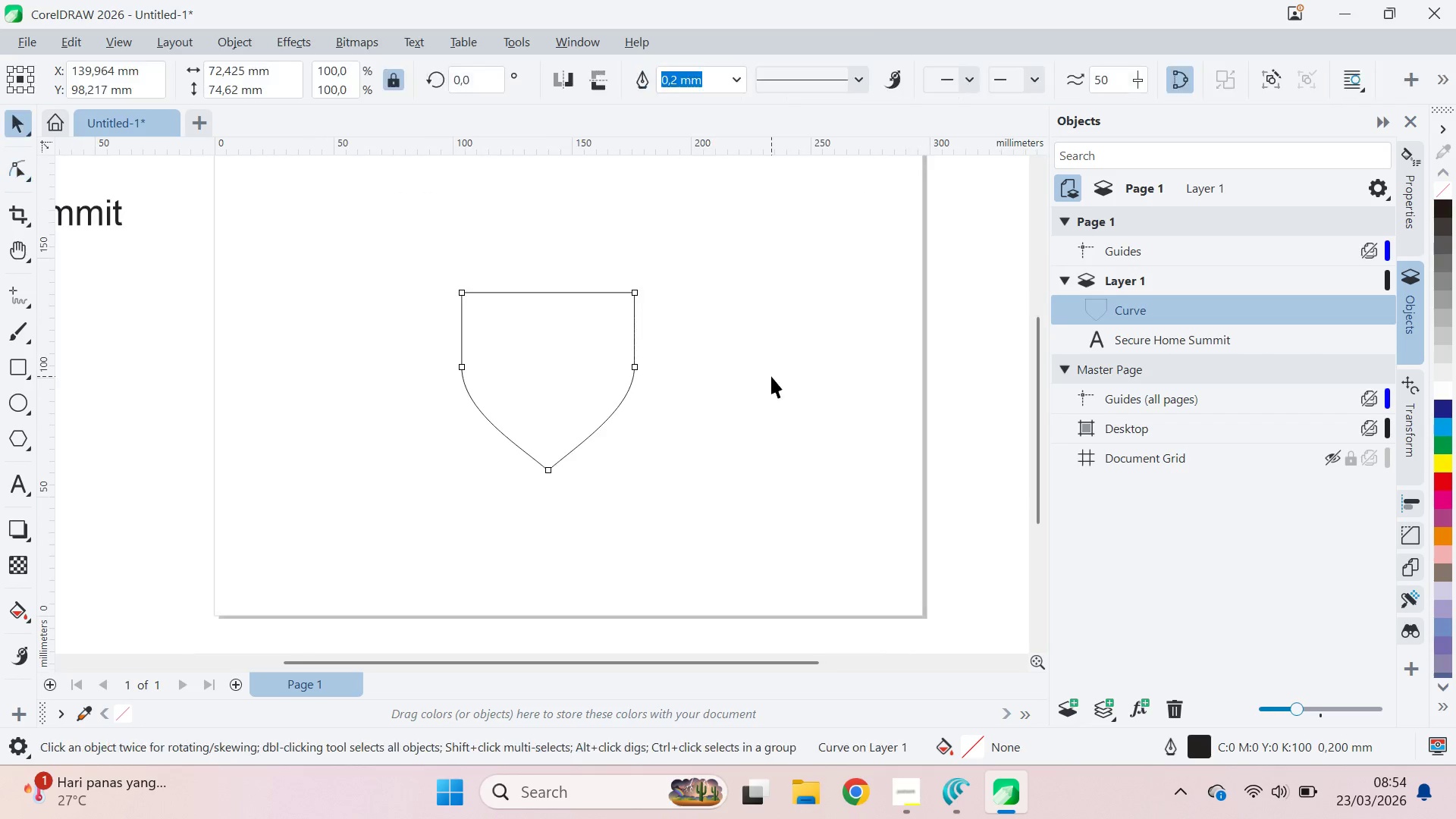 
left_click([771, 376])
 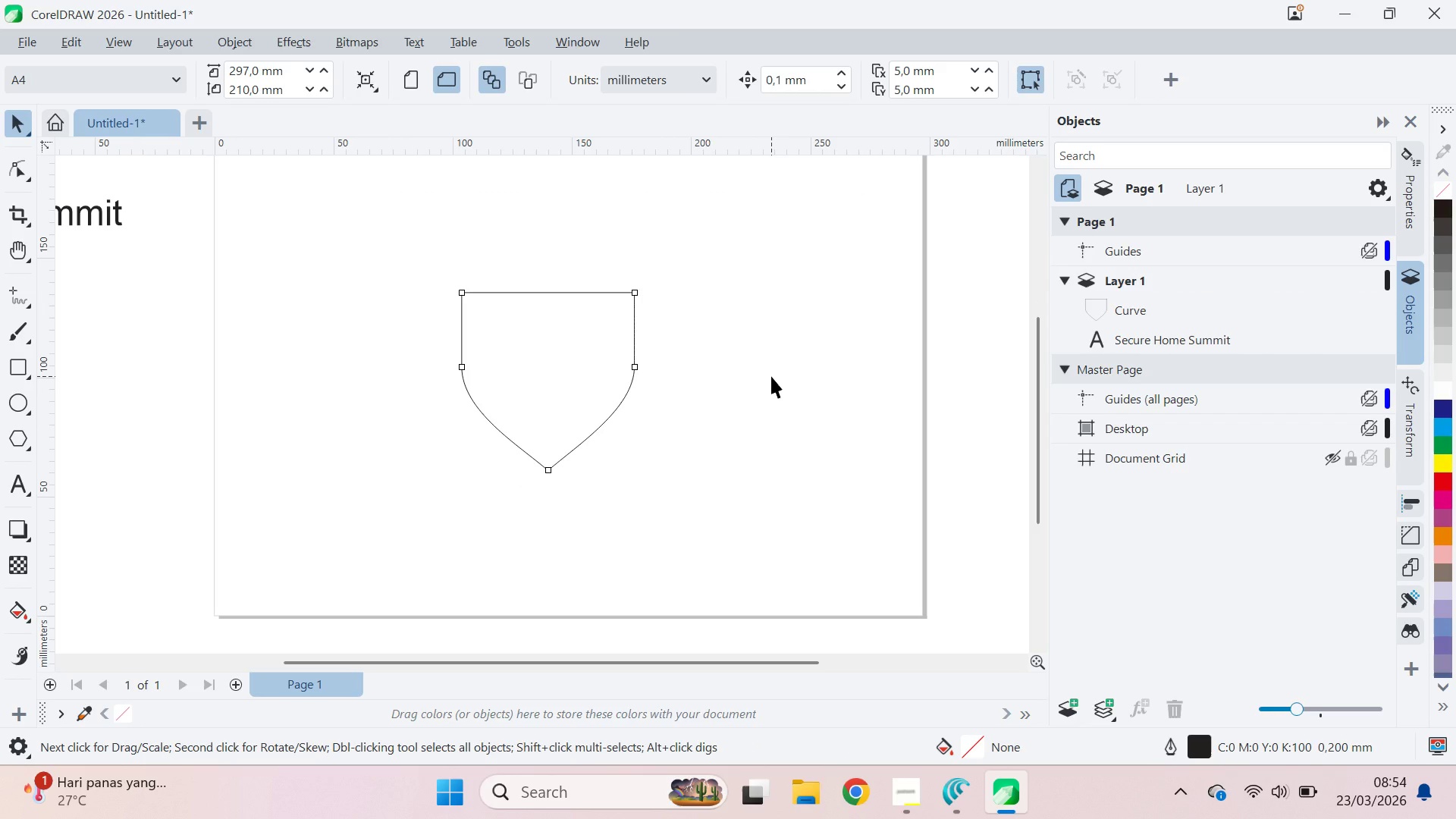 
key(Alt+AltLeft)
 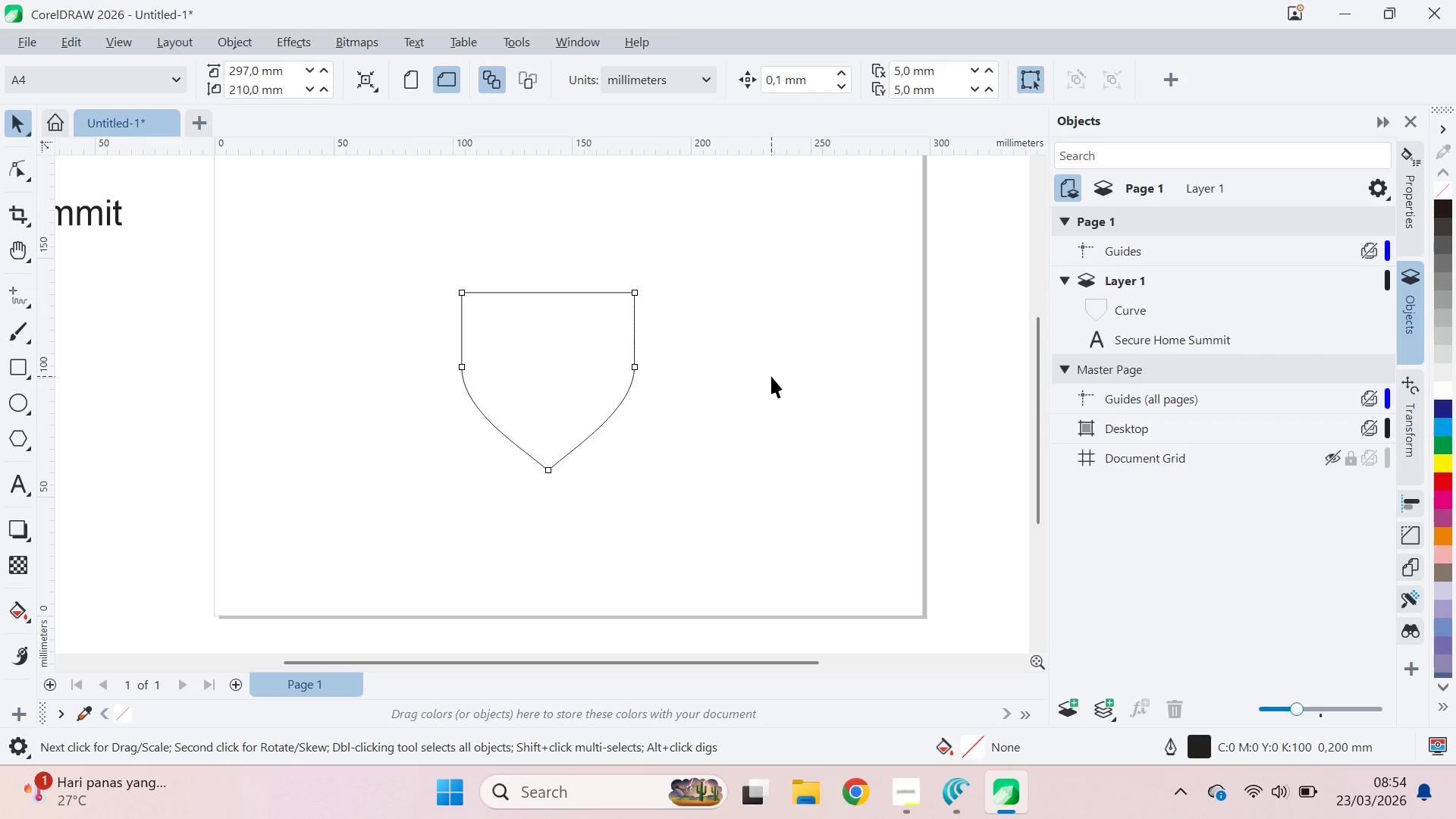 
key(Alt+Tab)
 